 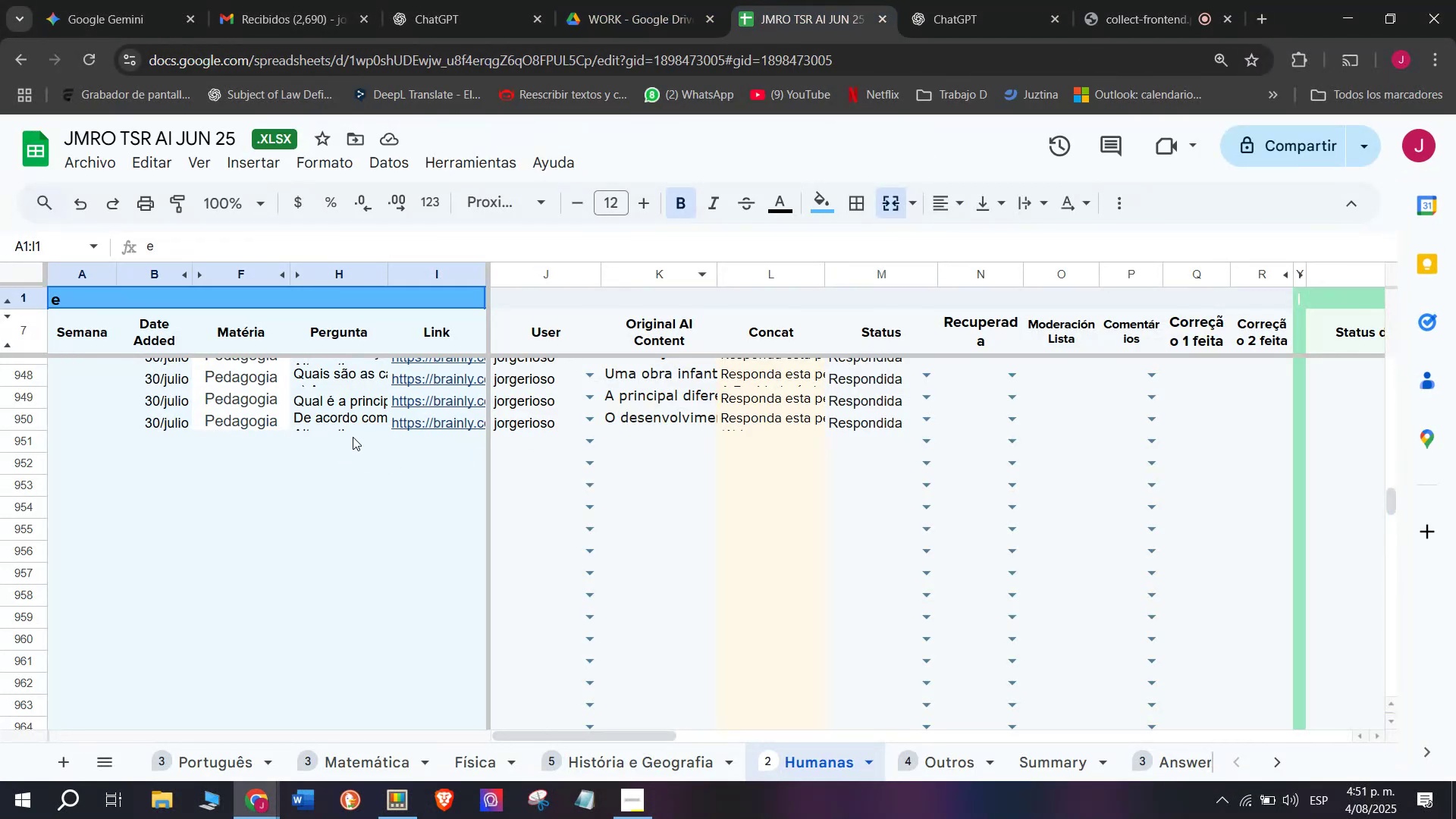 
left_click([843, 0])
 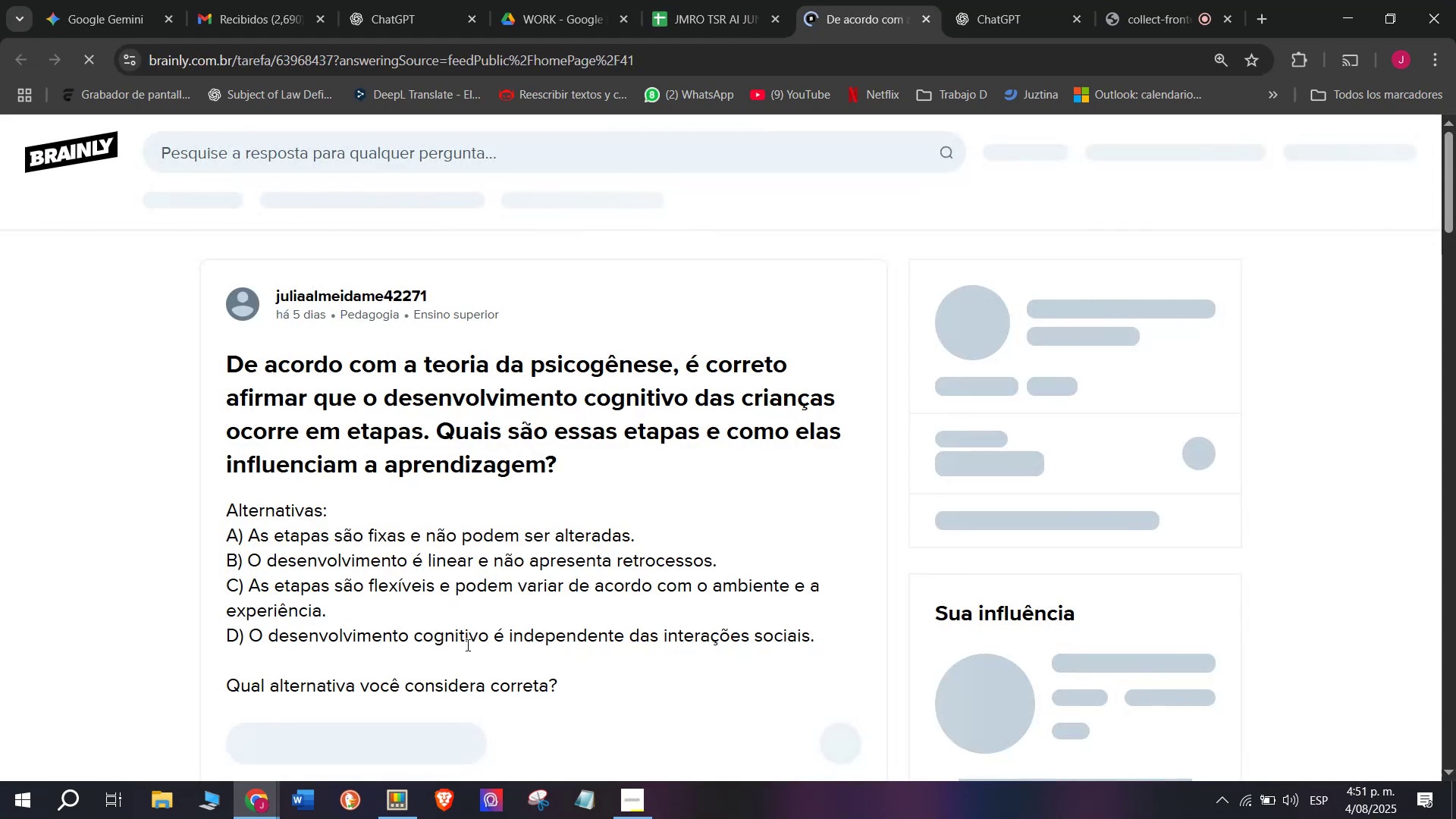 
left_click_drag(start_coordinate=[563, 685], to_coordinate=[453, 627])
 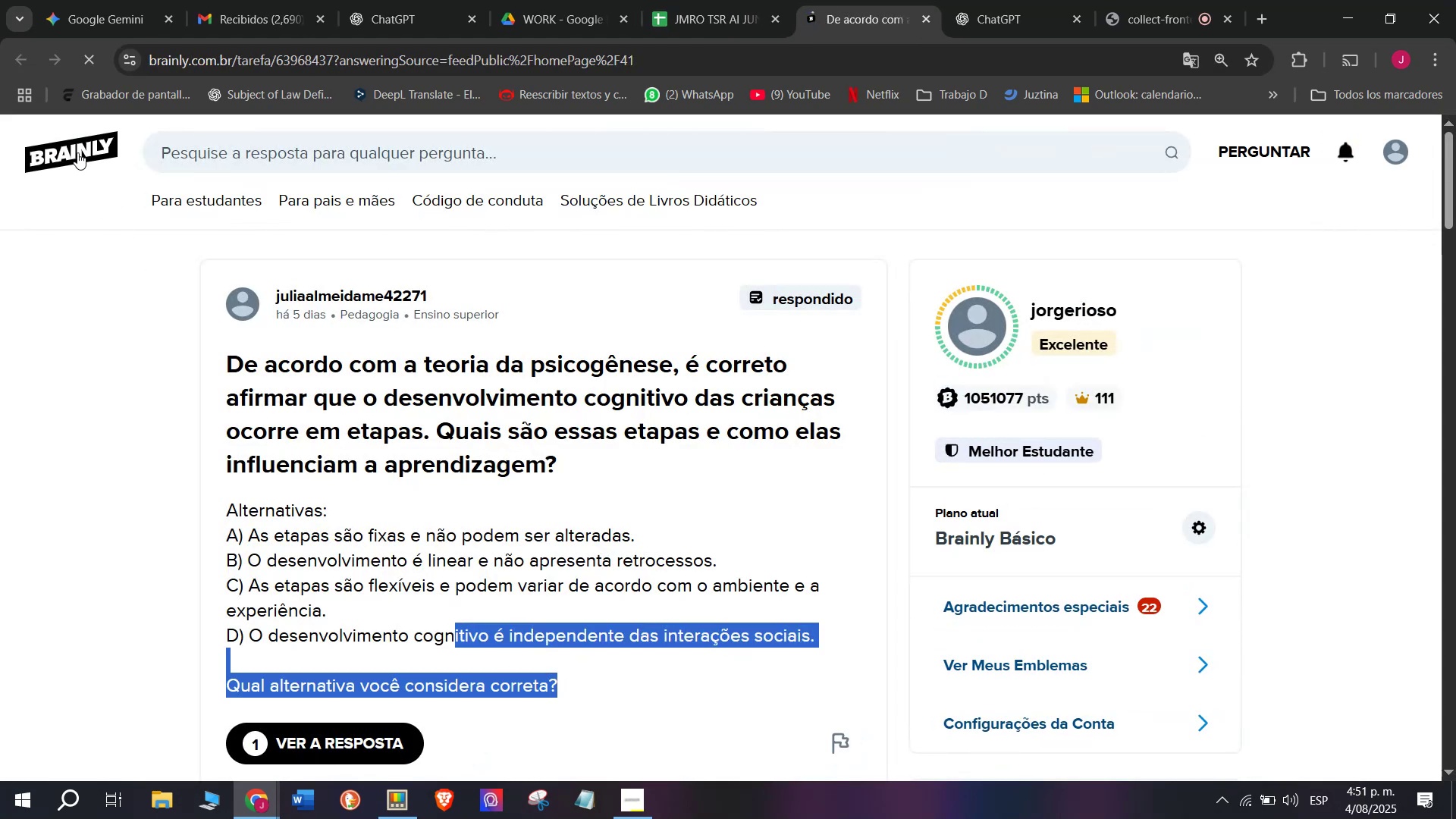 
mouse_move([281, 498])
 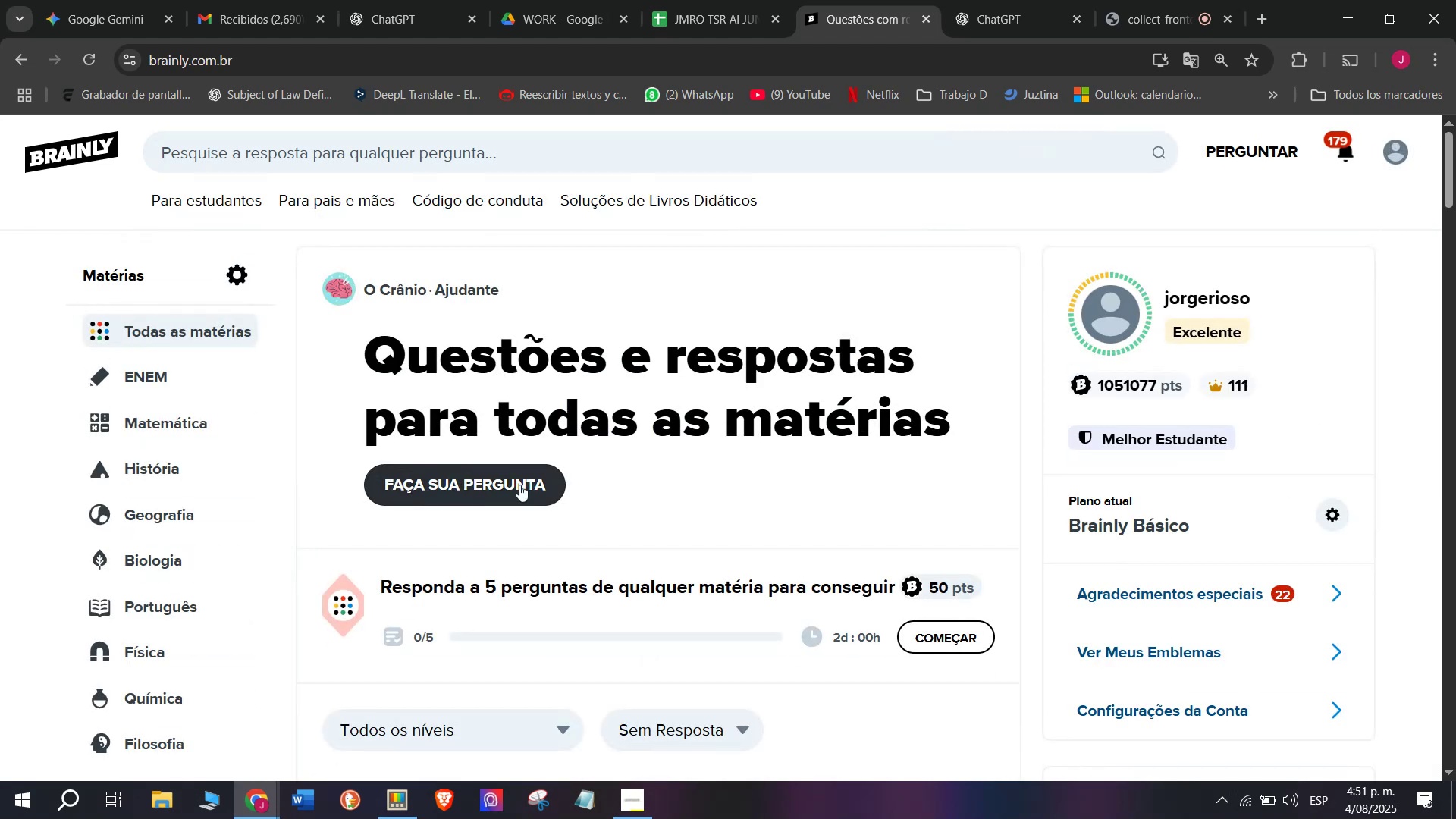 
scroll: coordinate [250, 472], scroll_direction: down, amount: 3.0
 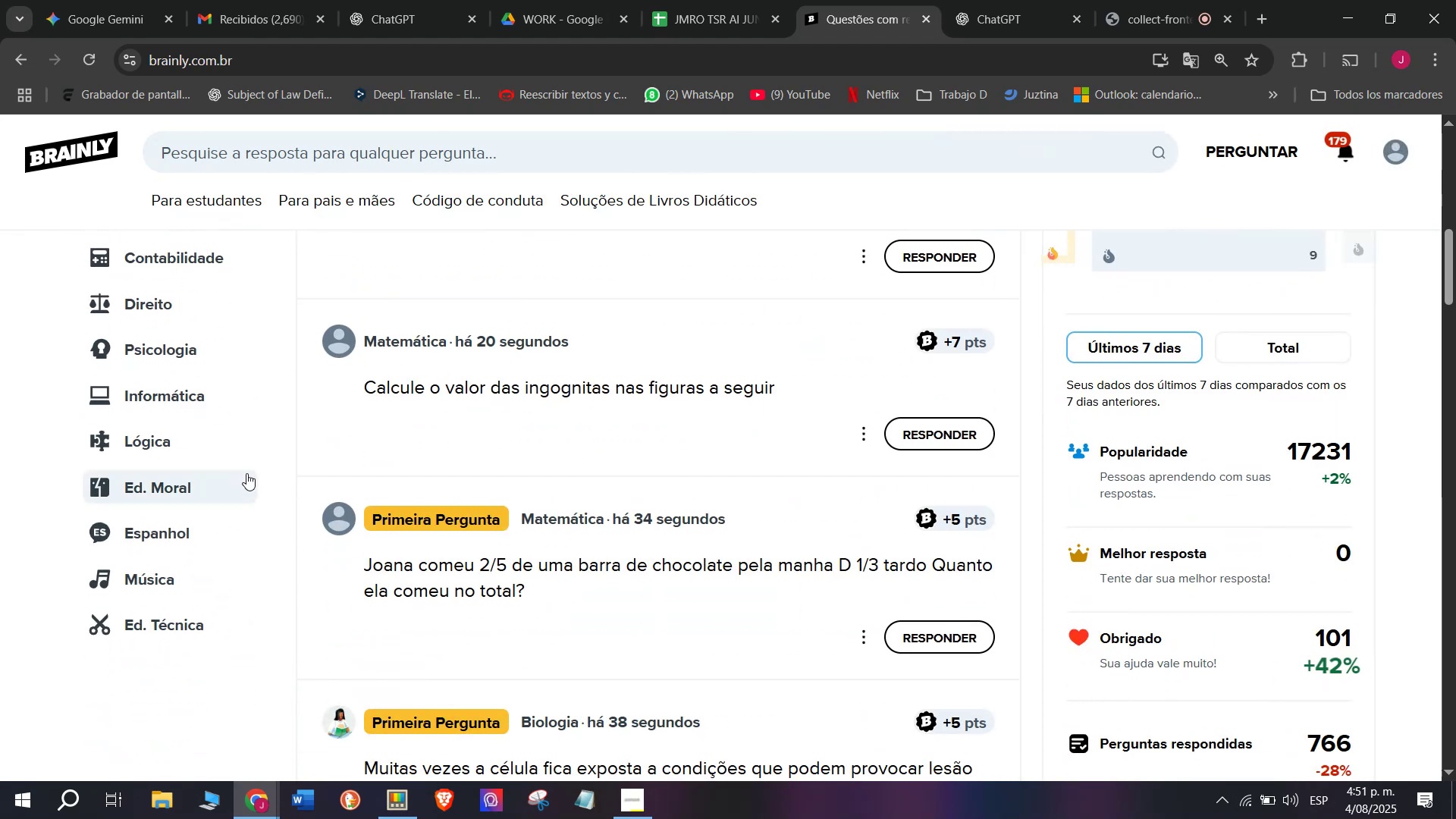 
scroll: coordinate [140, 488], scroll_direction: up, amount: 1.0
 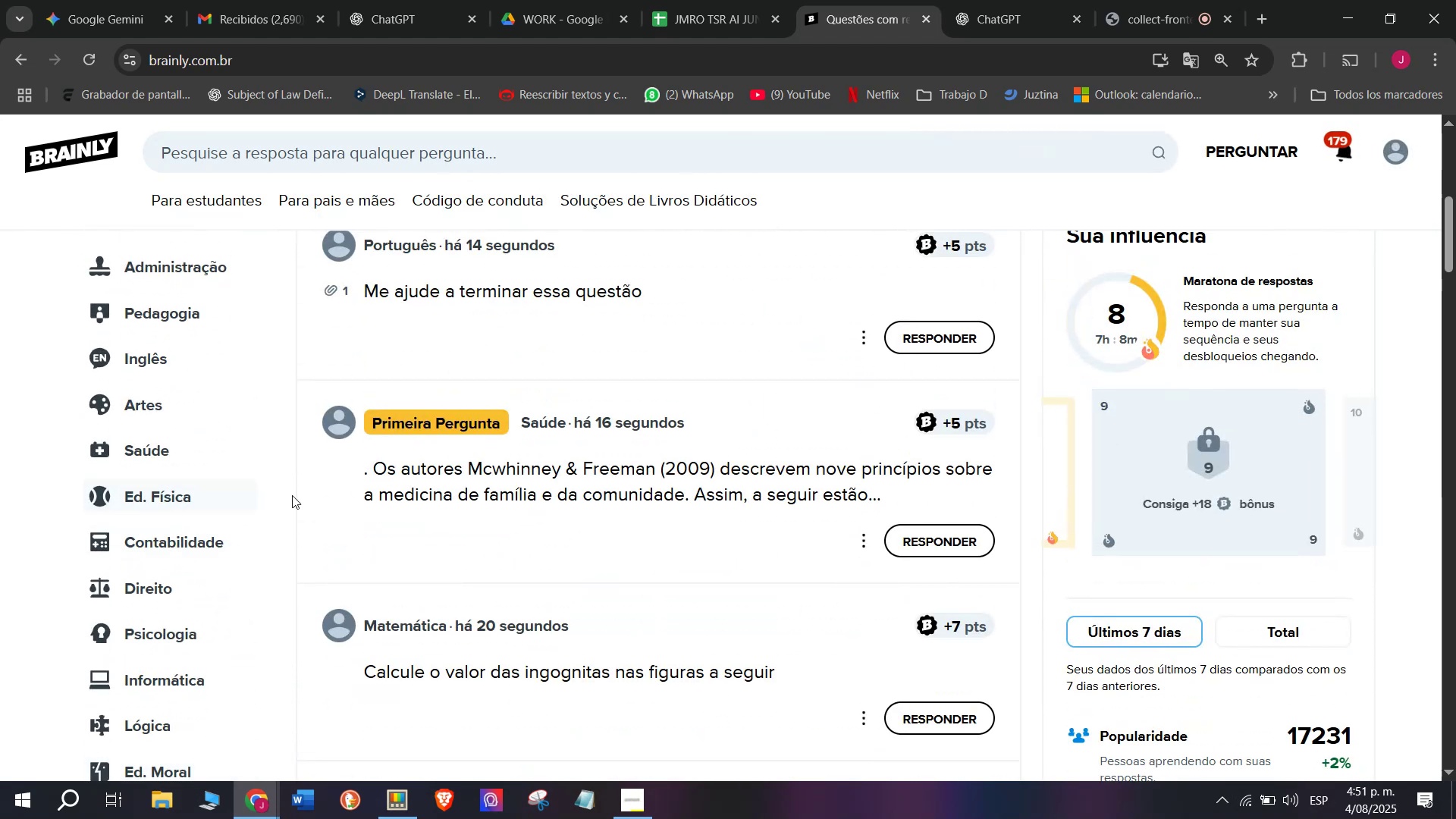 
scroll: coordinate [268, 595], scroll_direction: down, amount: 1.0
 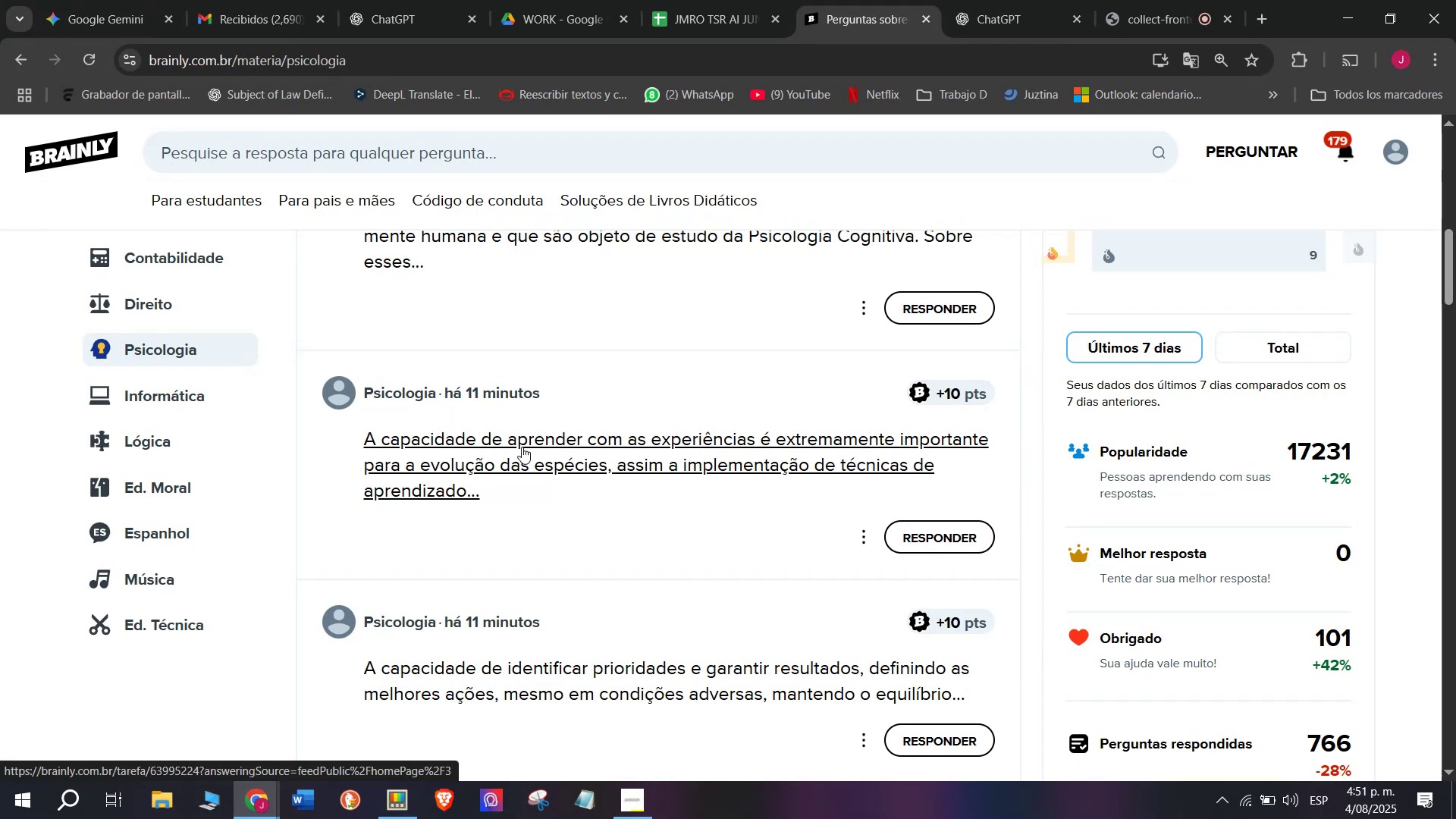 
wait(7.69)
 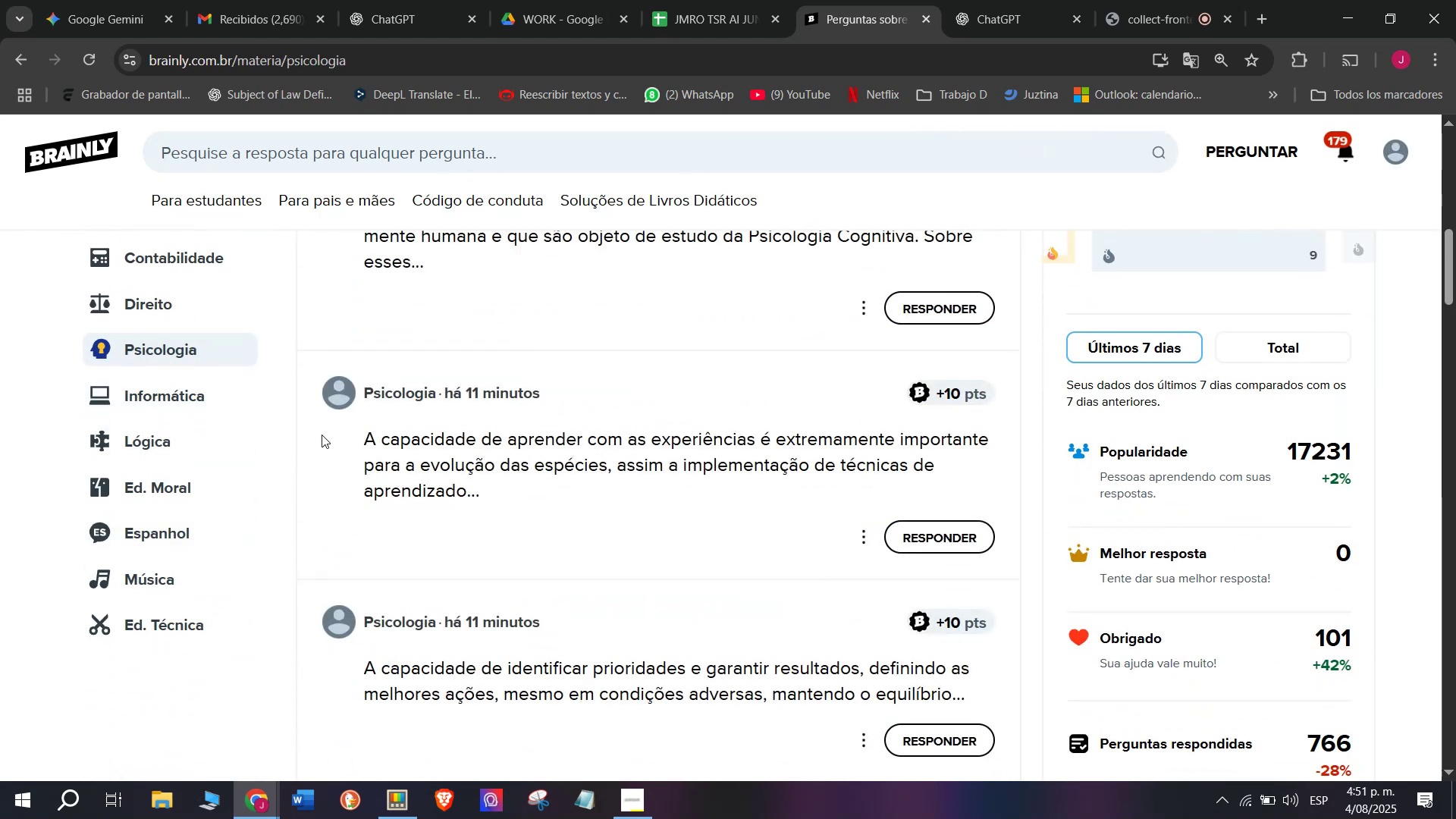 
left_click_drag(start_coordinate=[431, 392], to_coordinate=[371, 392])
 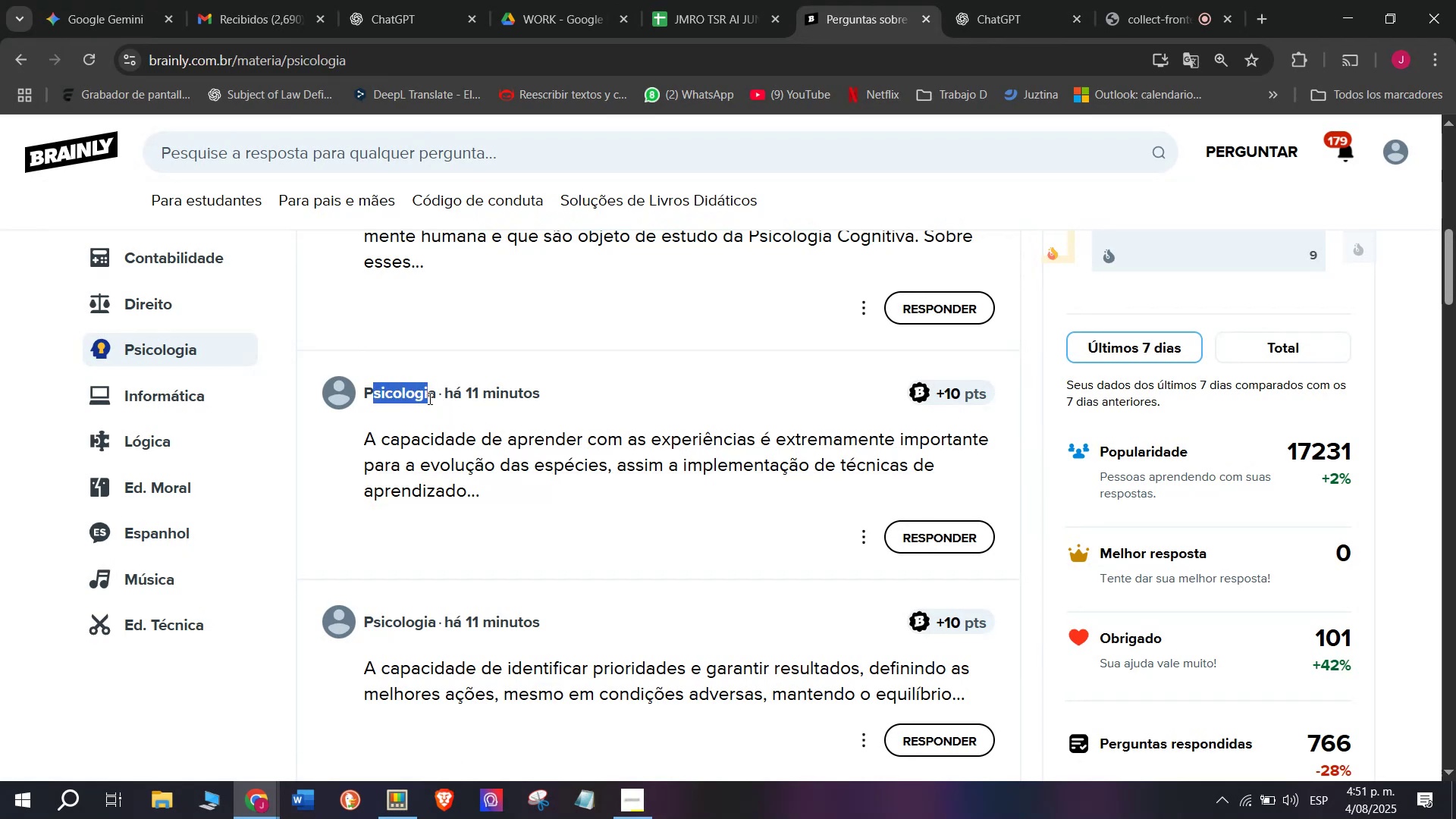 
left_click_drag(start_coordinate=[442, 388], to_coordinate=[358, 390])
 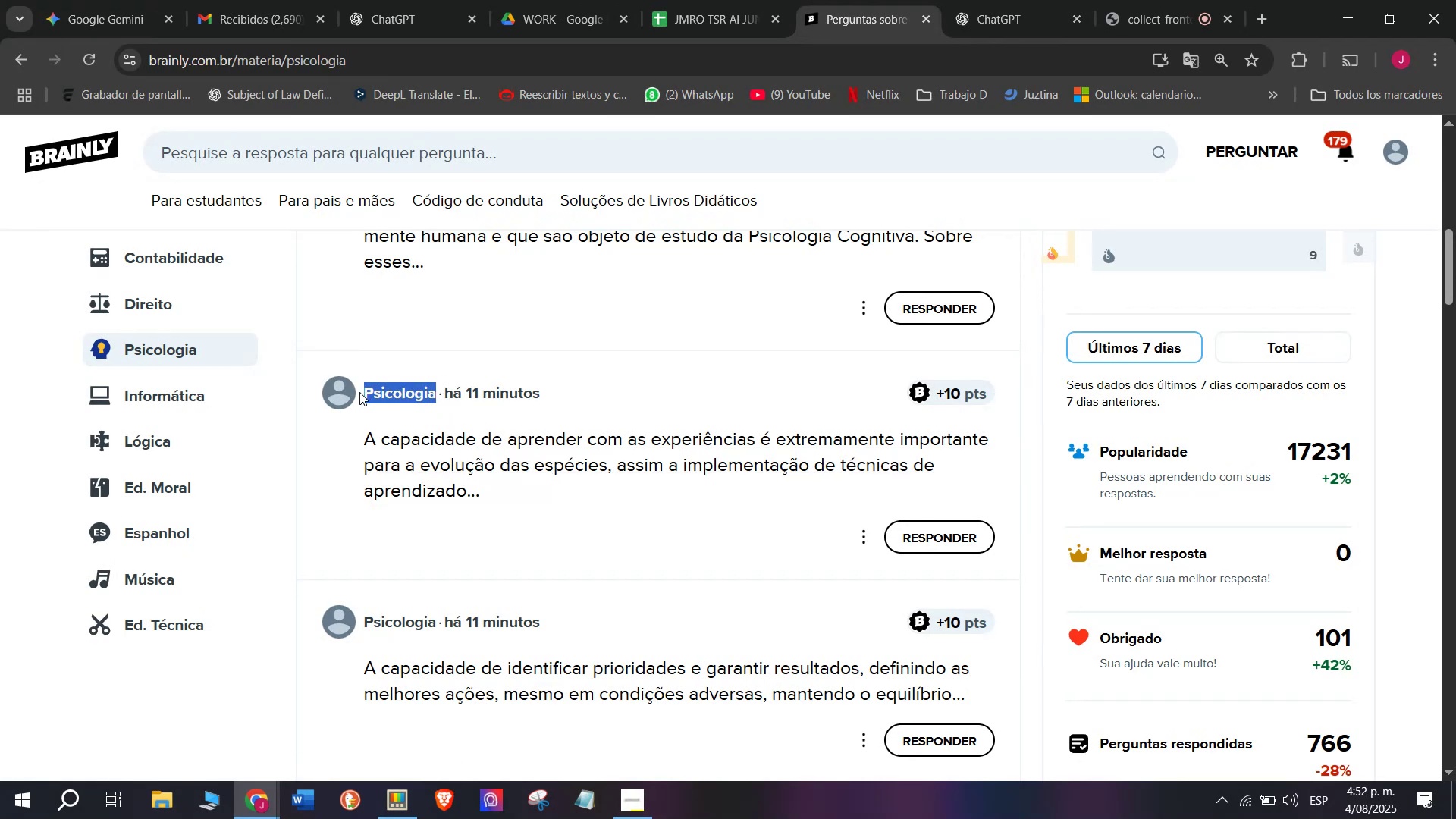 
key(Control+ControlLeft)
 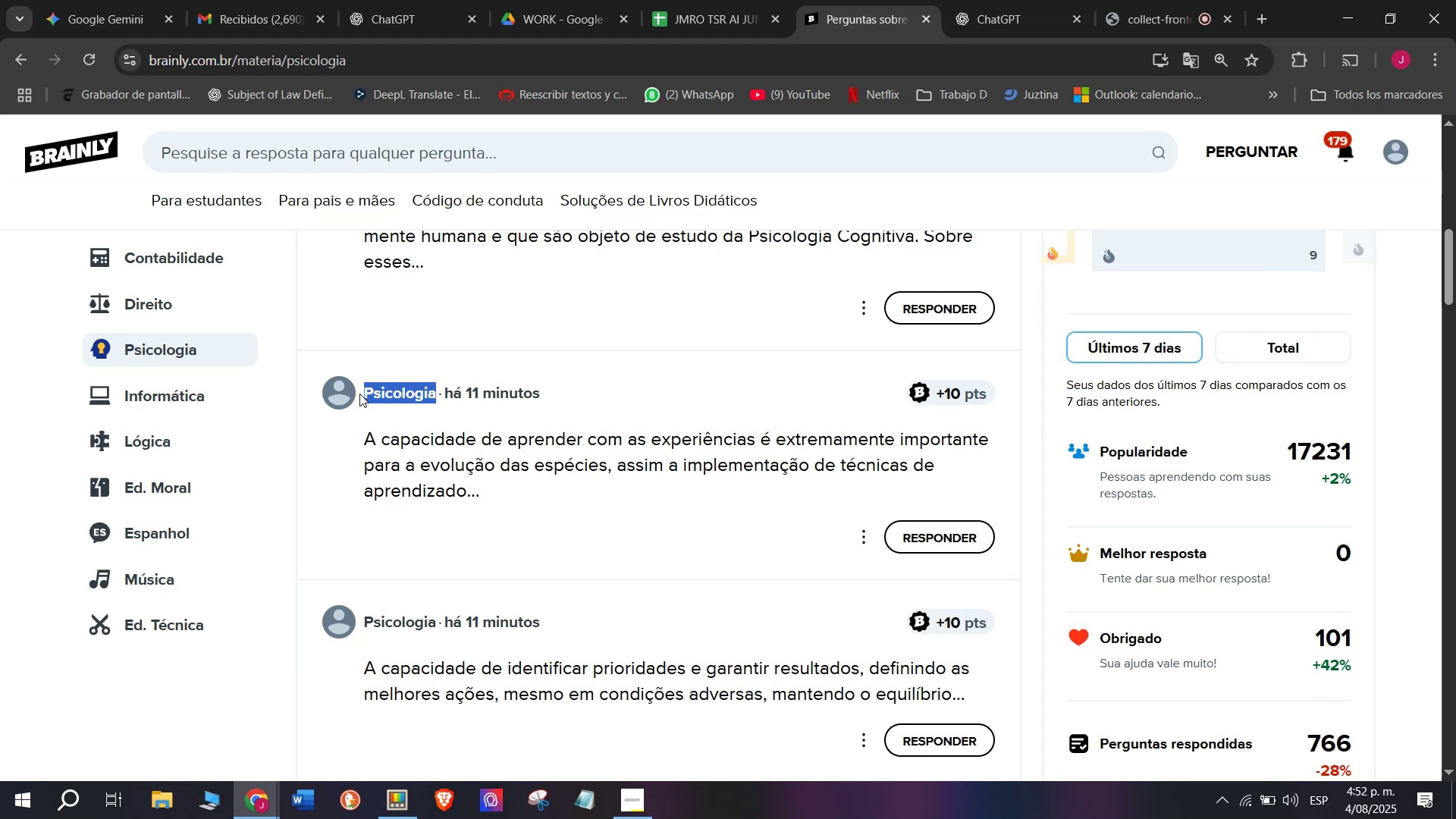 
key(Control+C)
 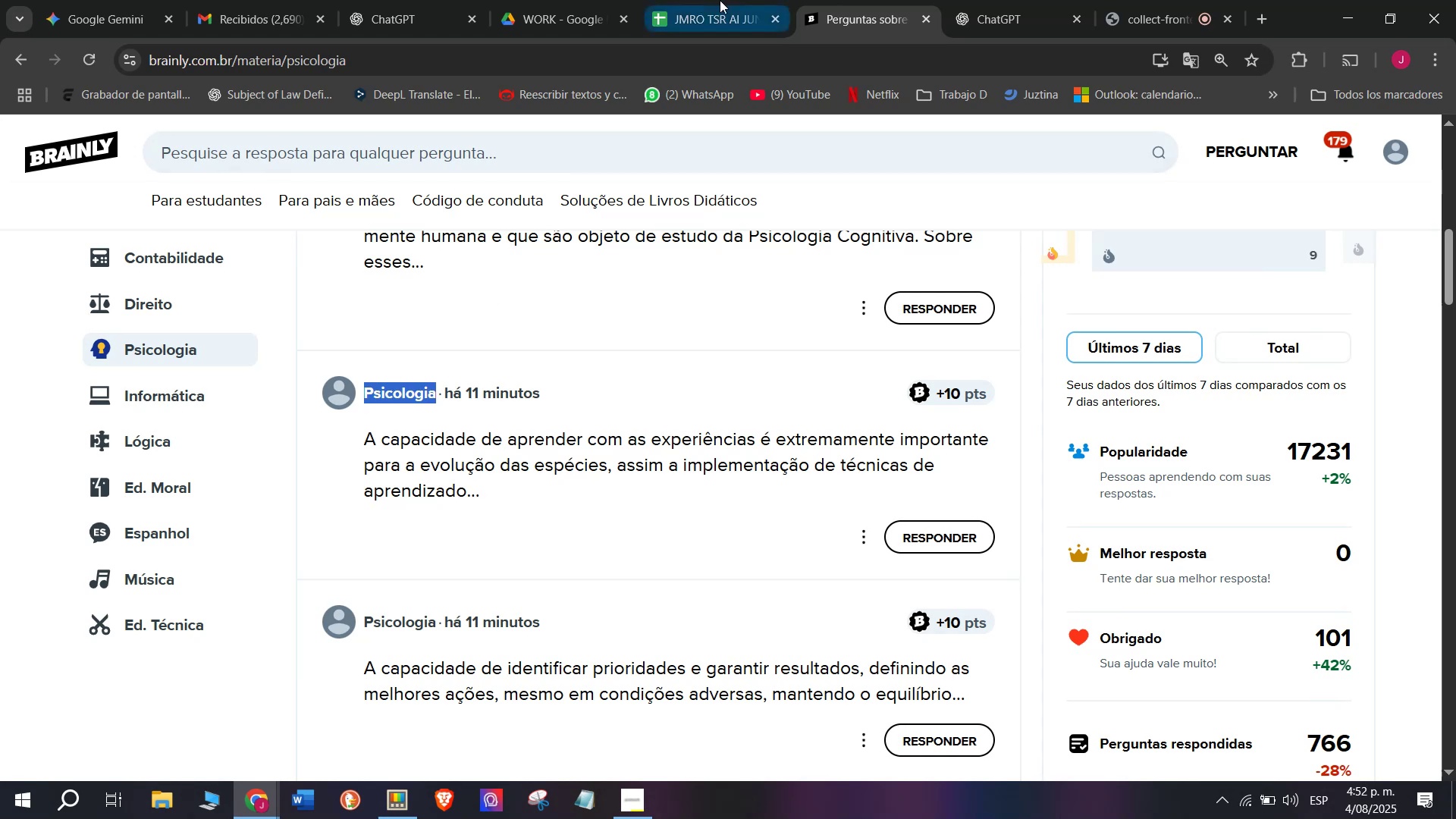 
left_click([721, 0])
 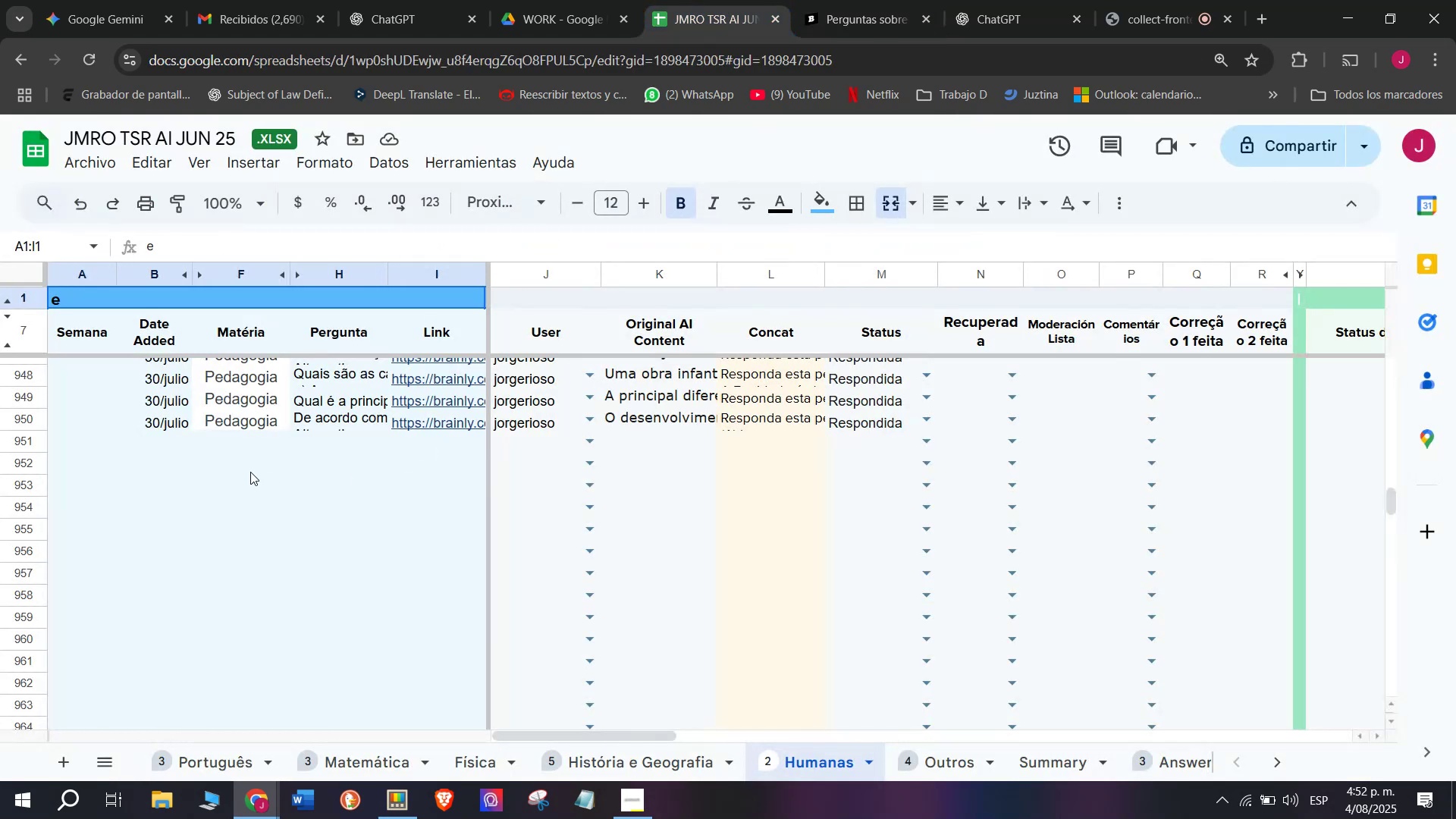 
double_click([244, 440])
 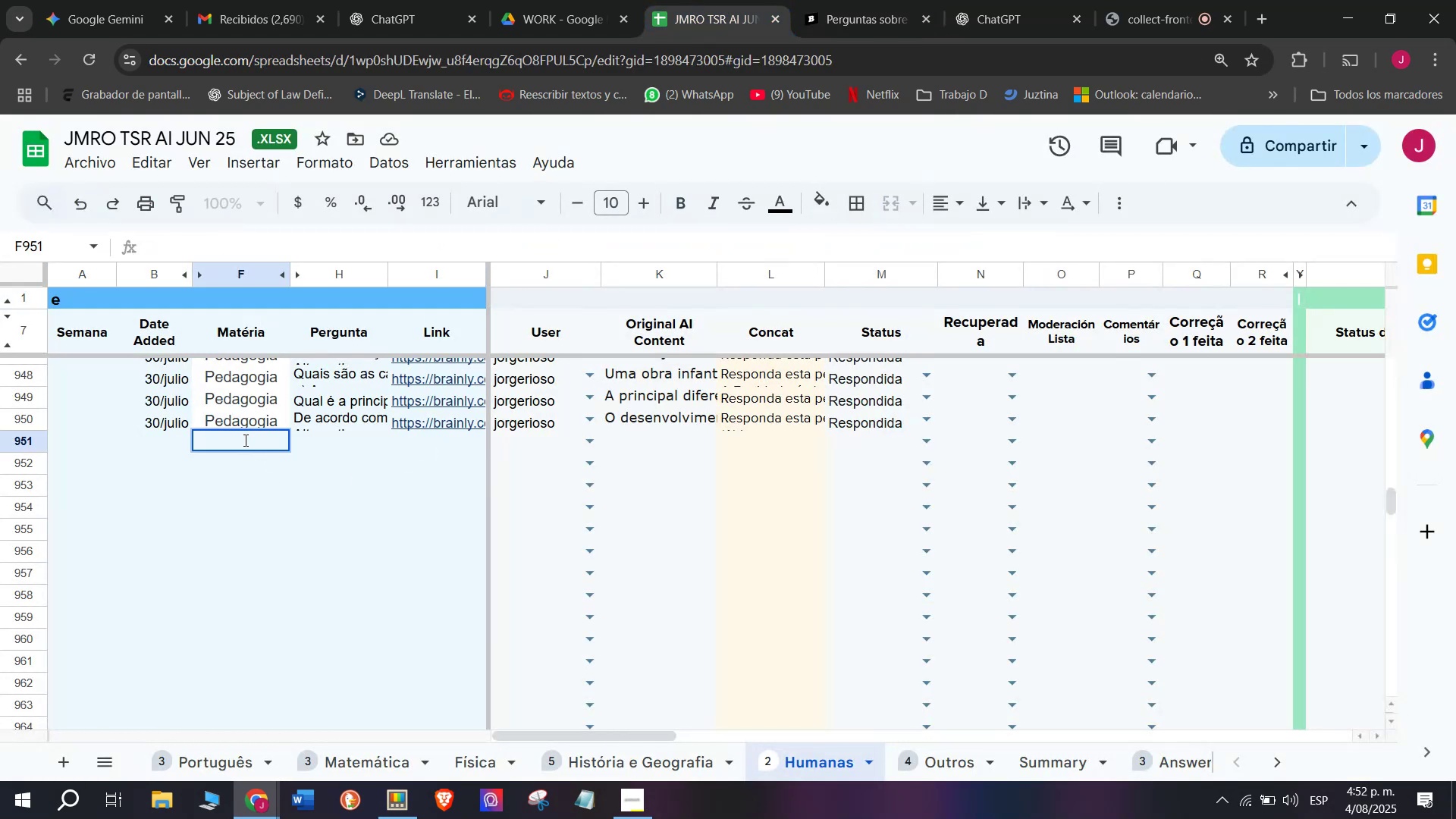 
key(Control+V)
 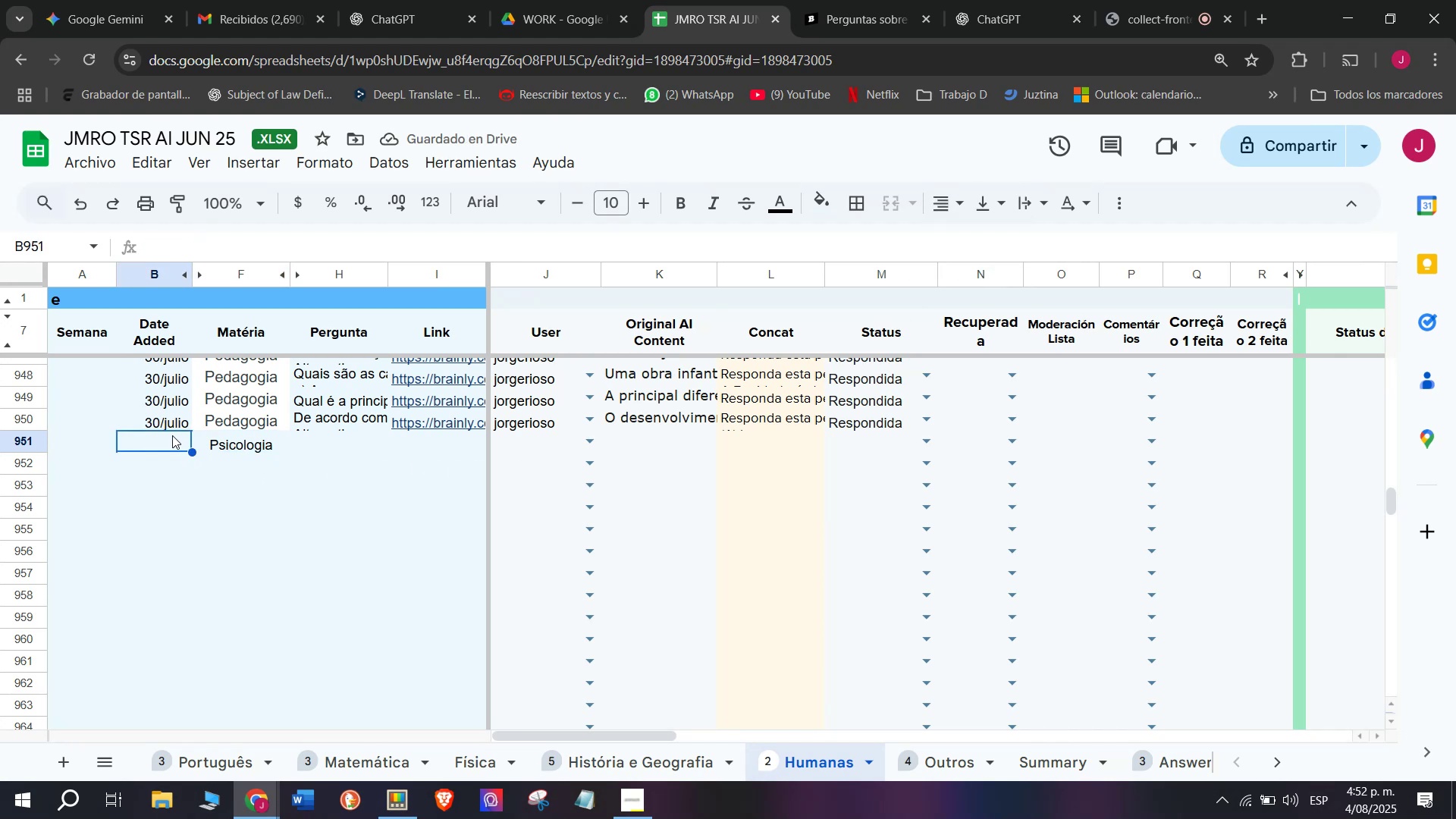 
wait(13.67)
 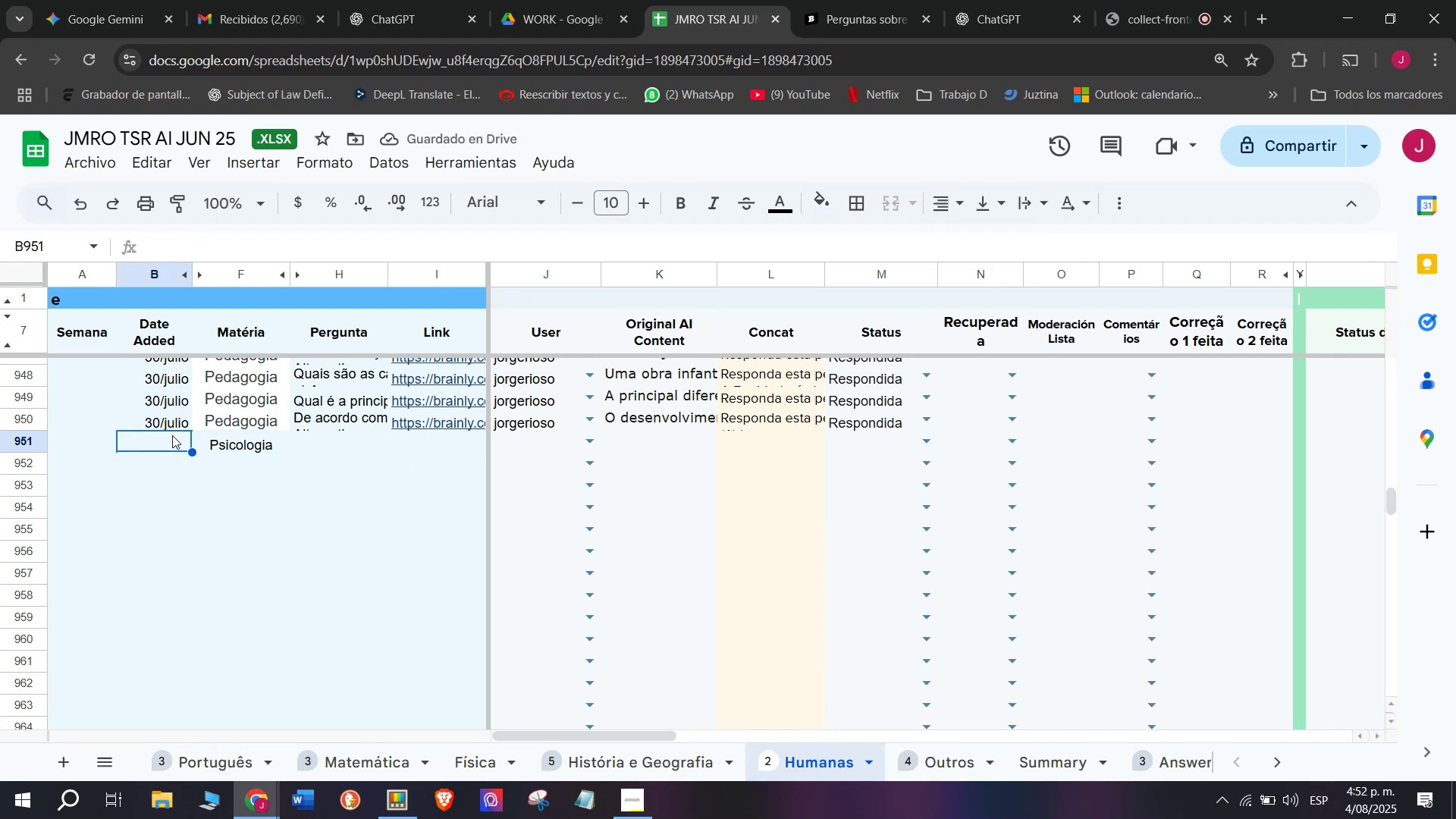 
key(4)
 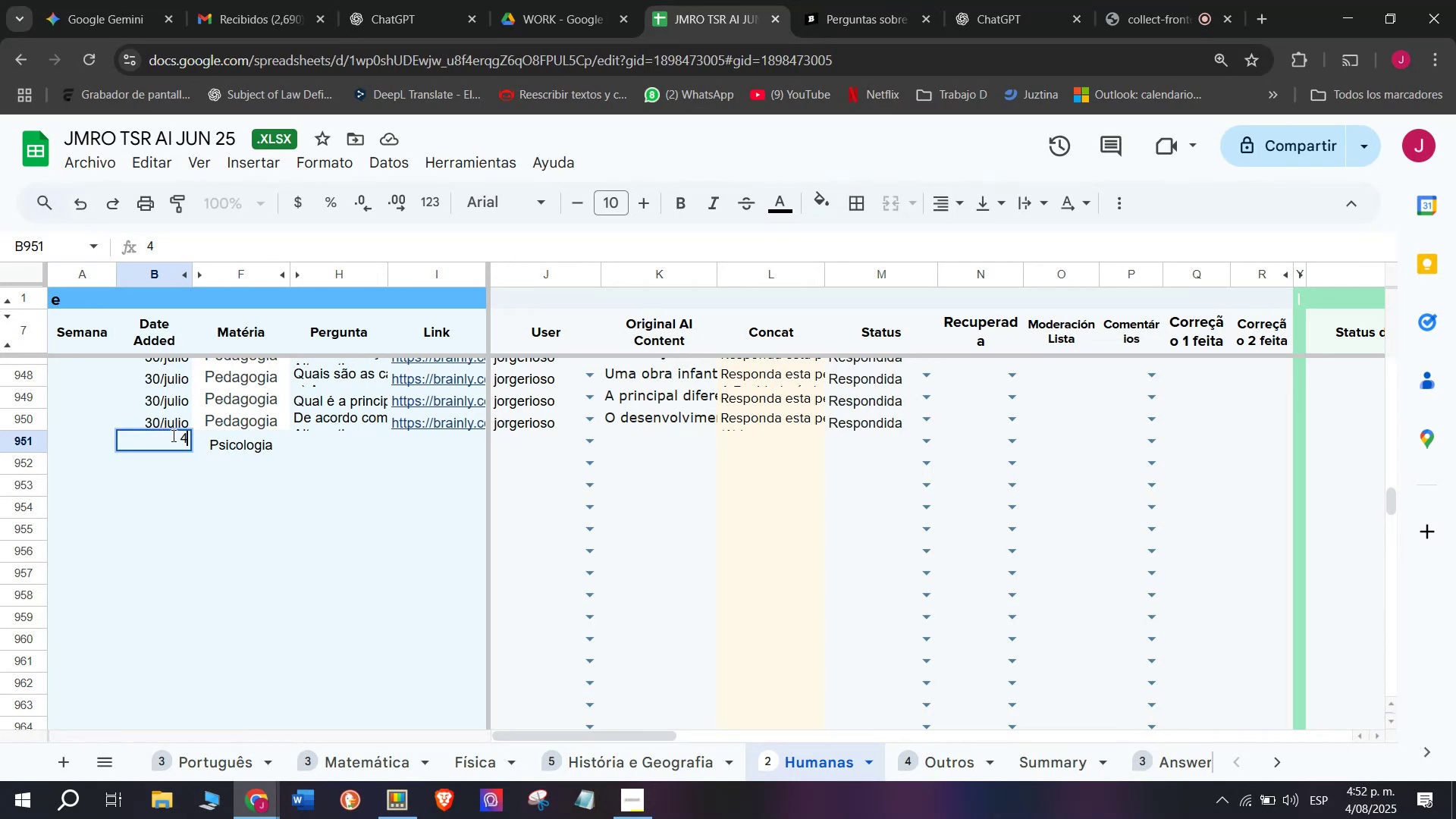 
key(Shift+7)
 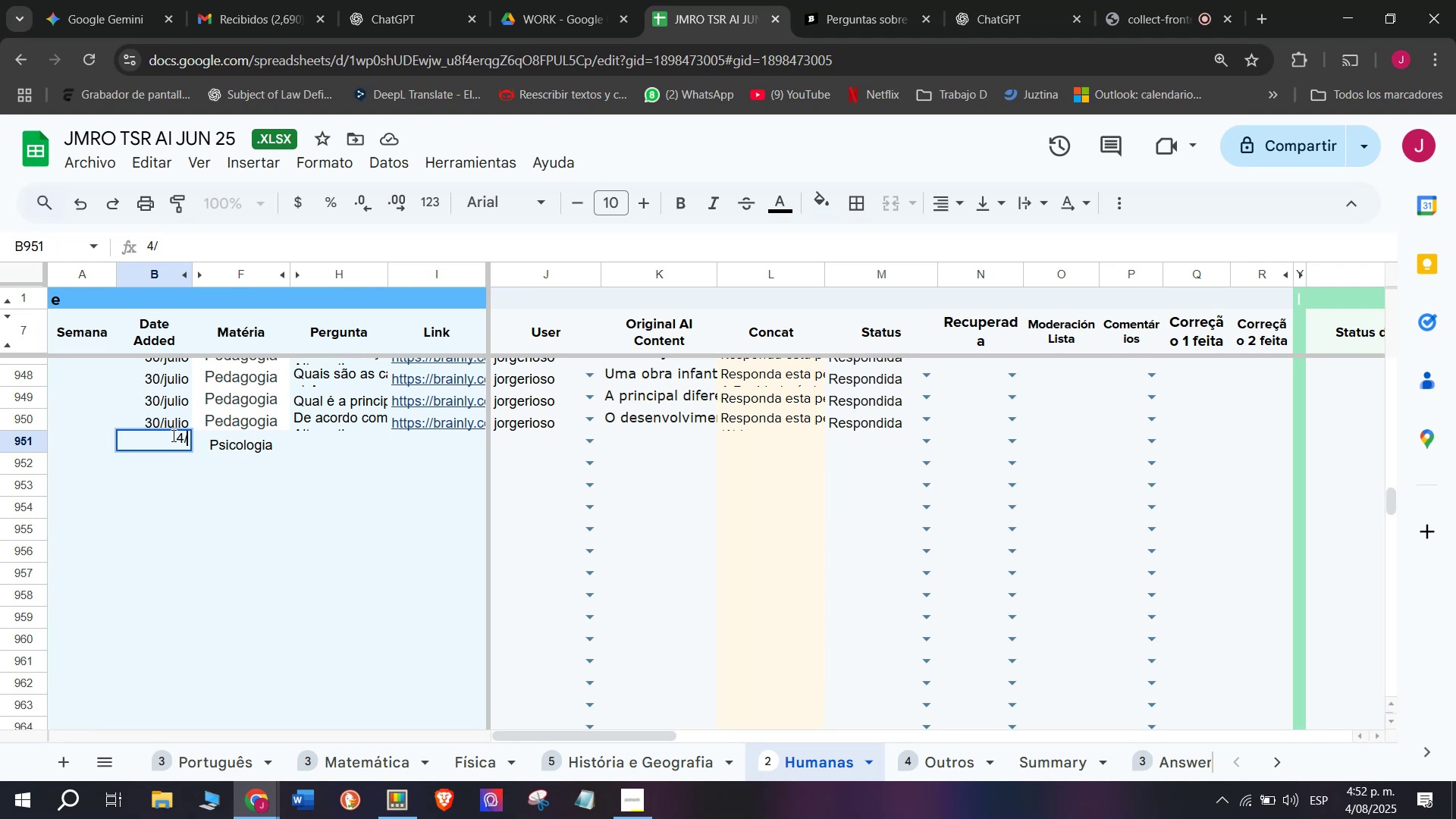 
wait(17.04)
 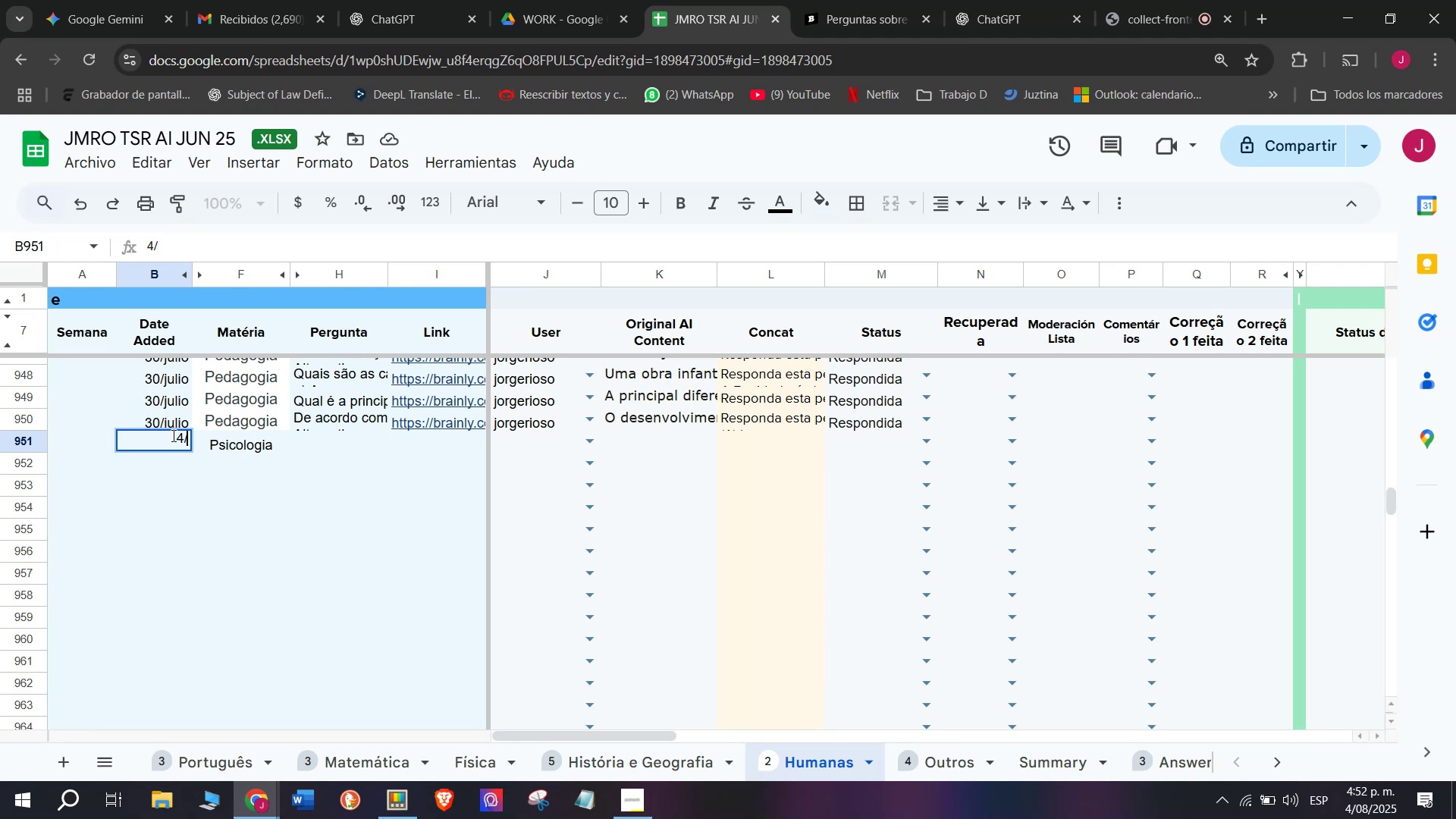 
type(Agosto)
 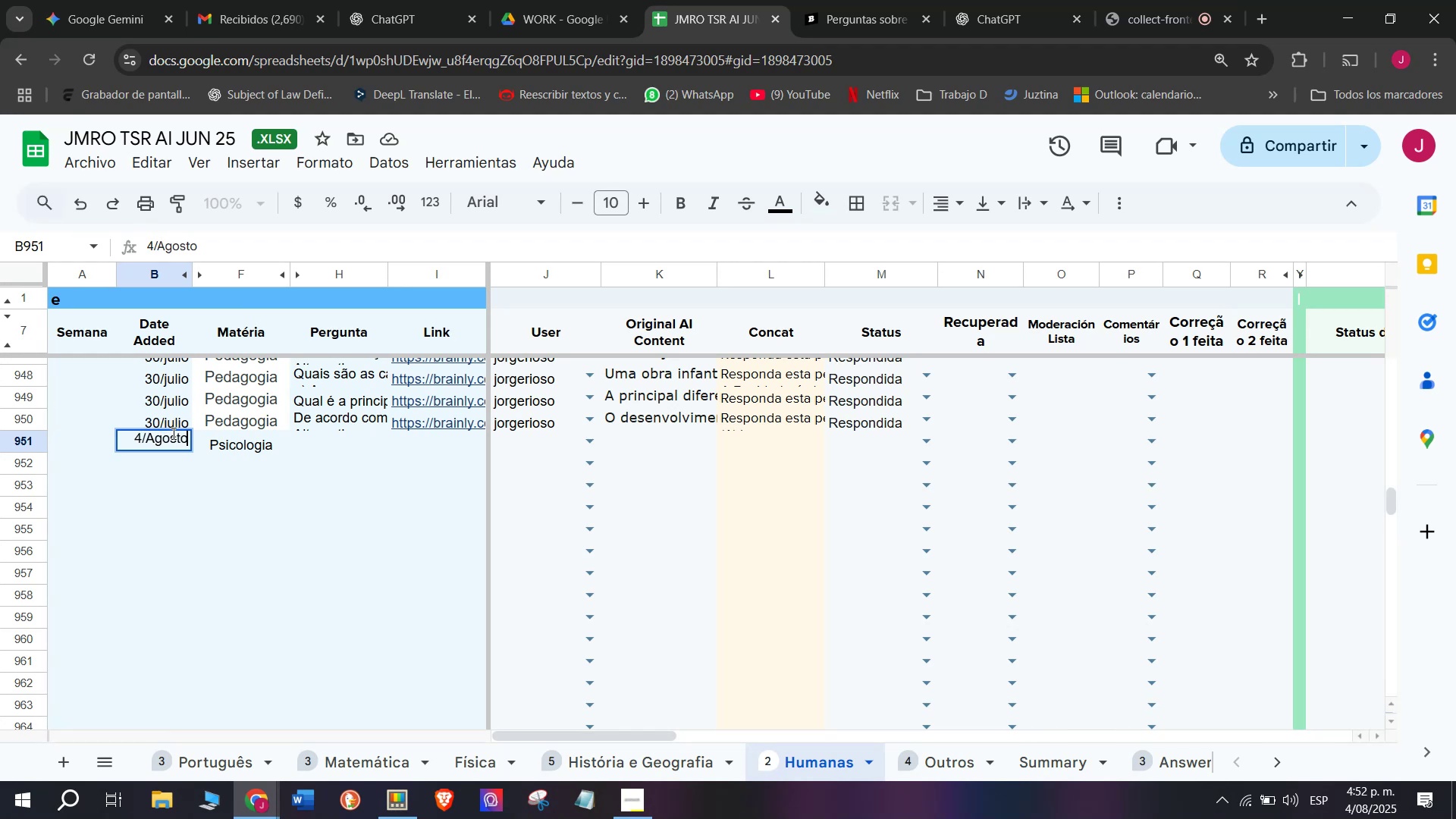 
left_click([168, 462])
 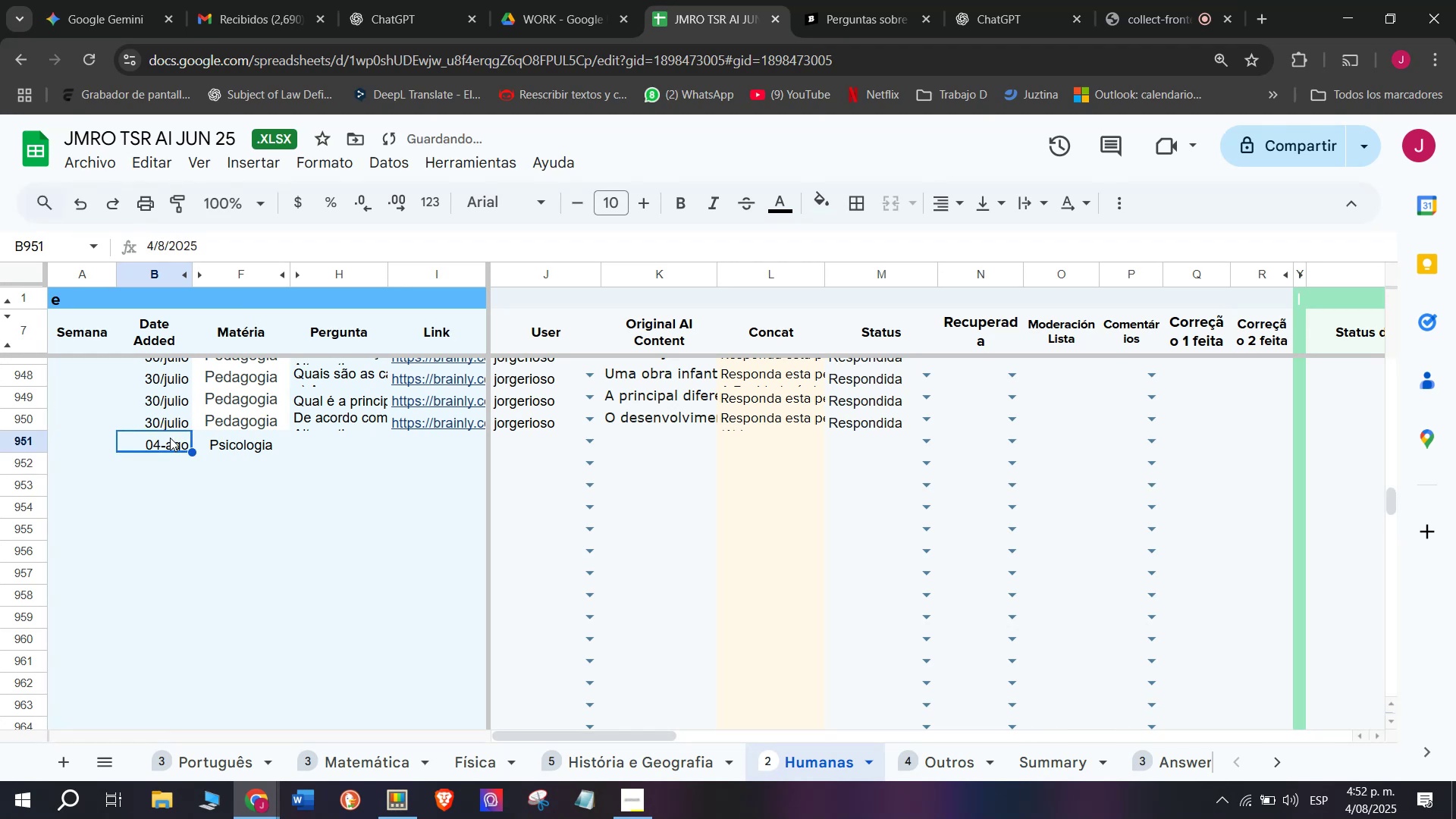 
key(Control+C)
 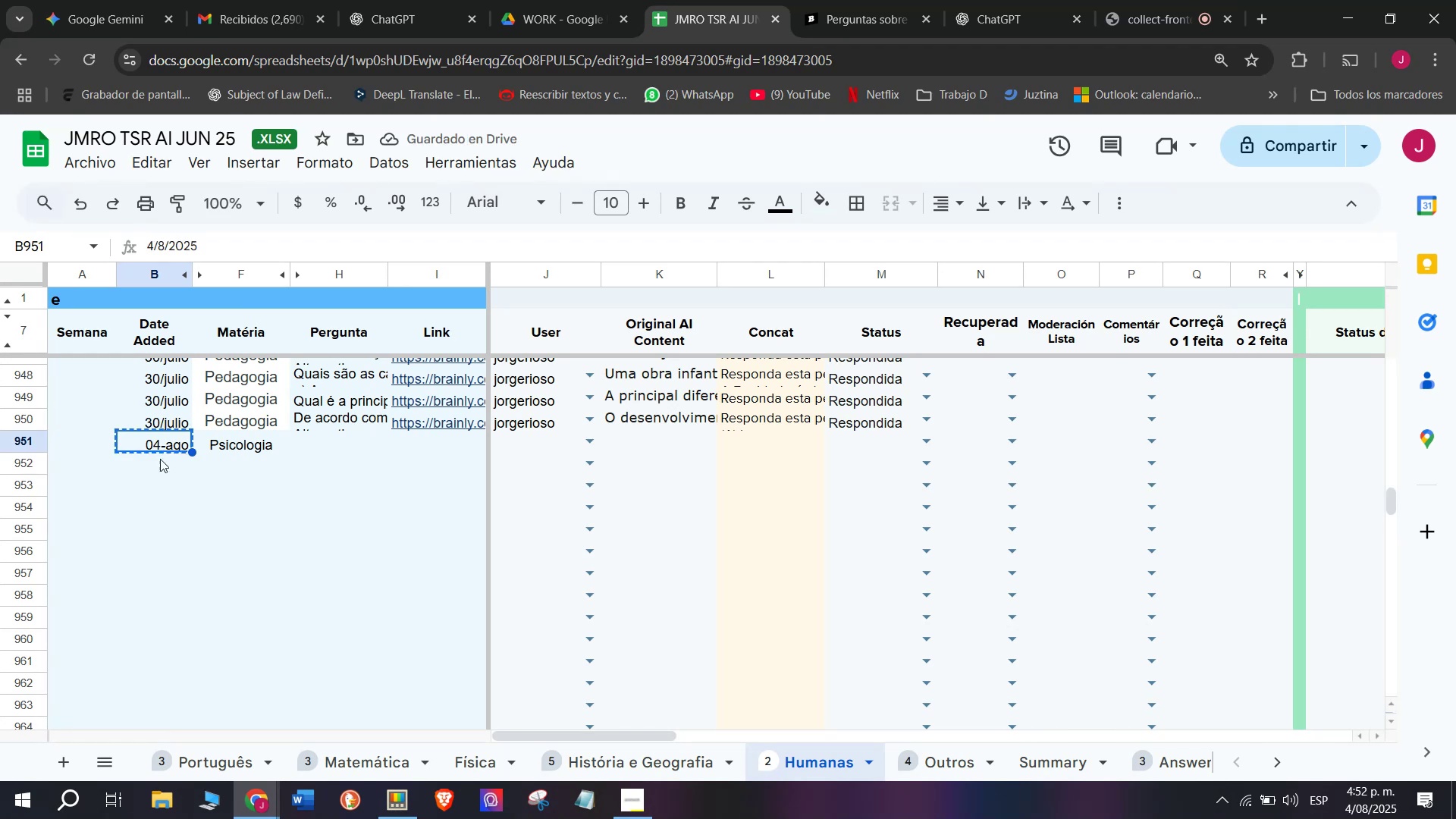 
left_click([160, 462])
 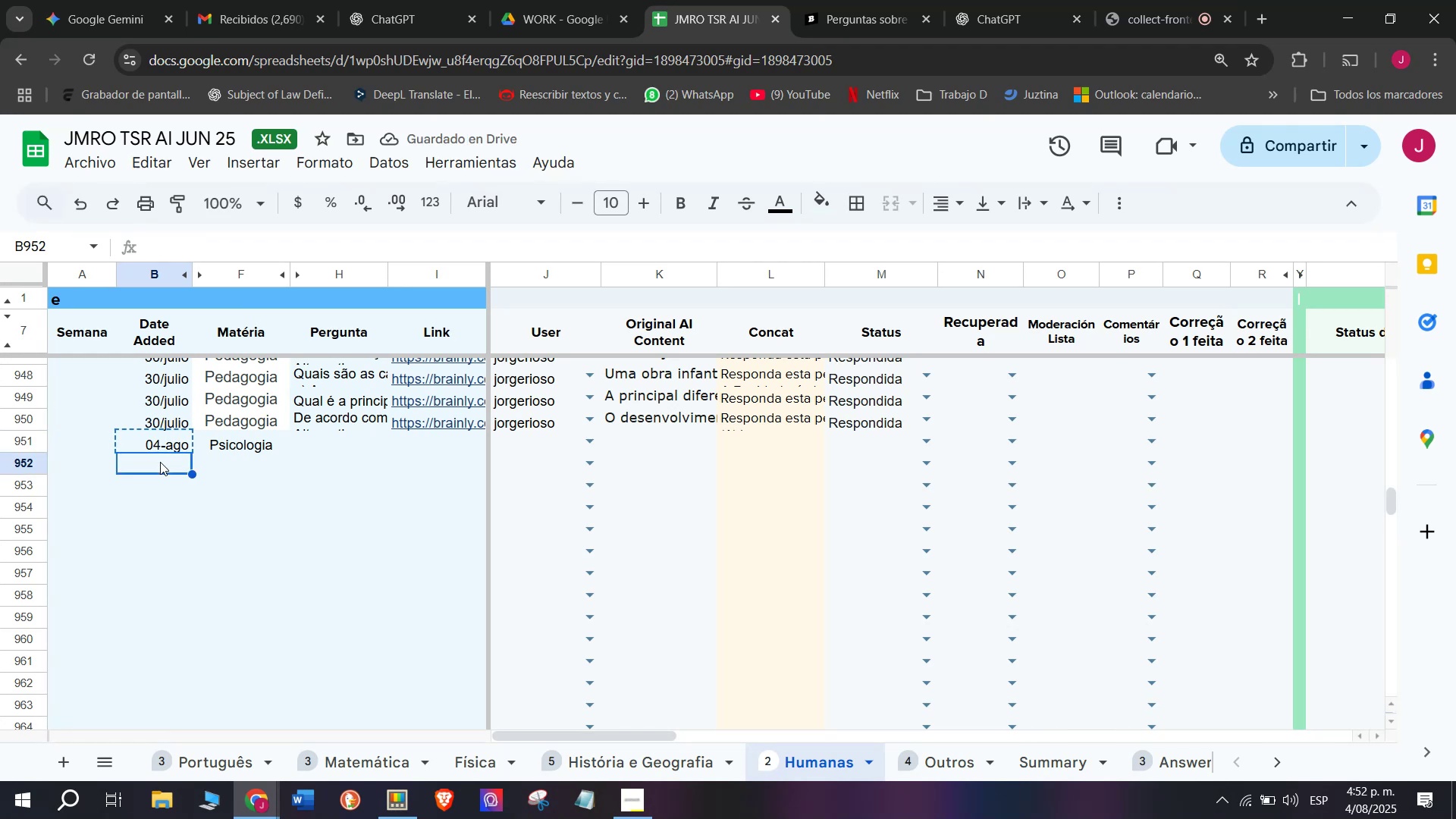 
key(Control+V)
 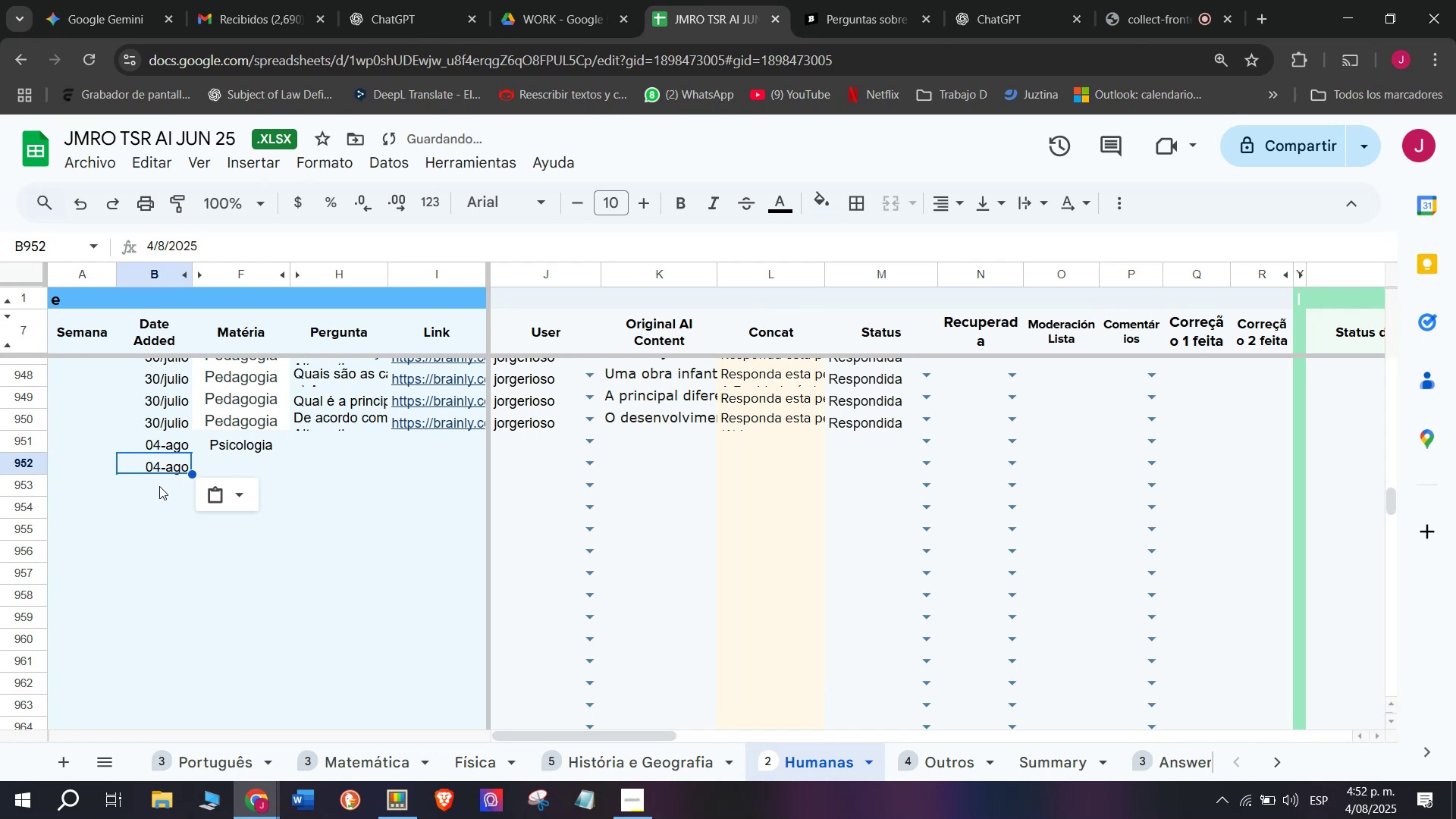 
left_click([159, 486])
 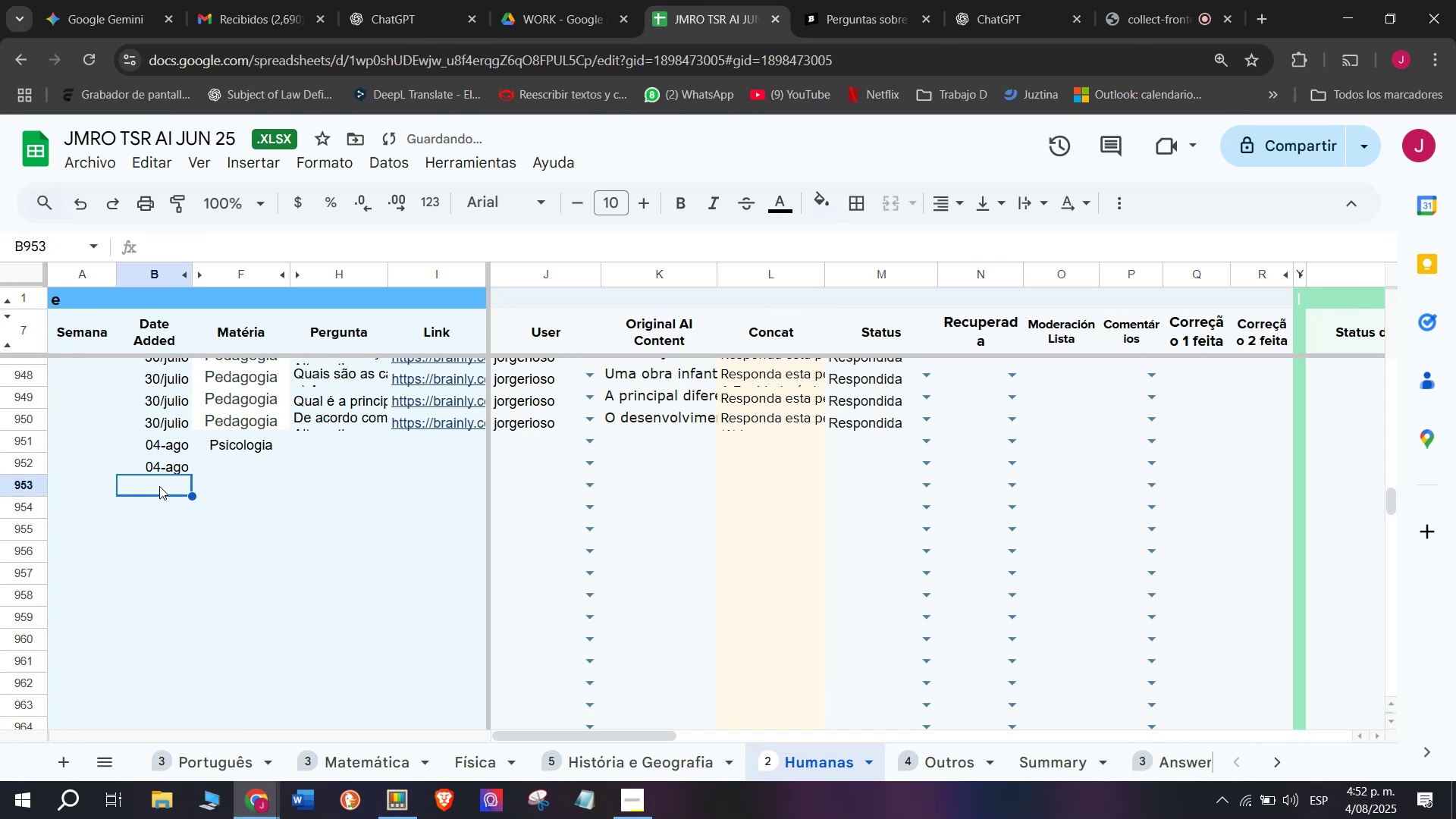 
key(Control+V)
 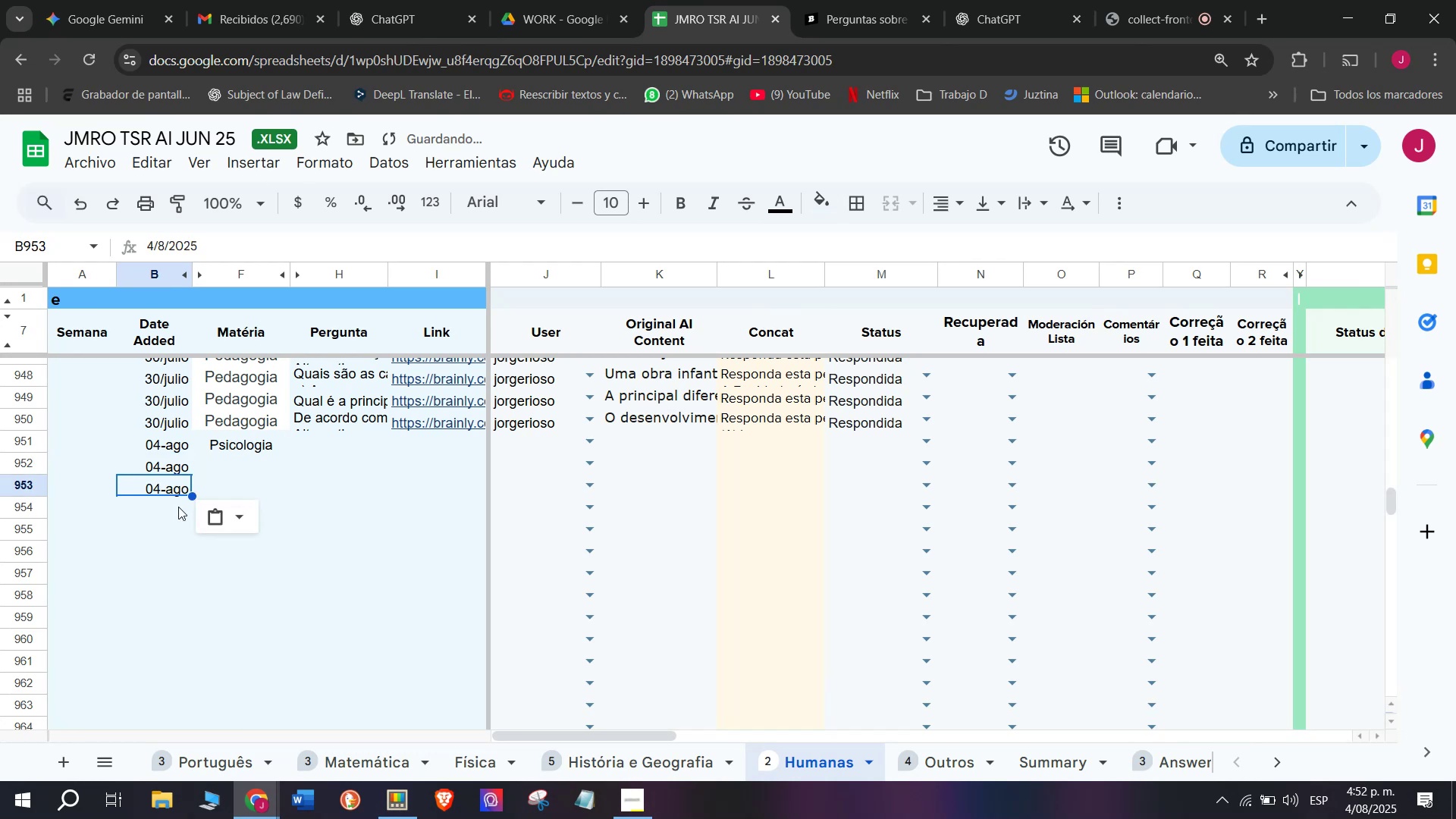 
key(Control+V)
 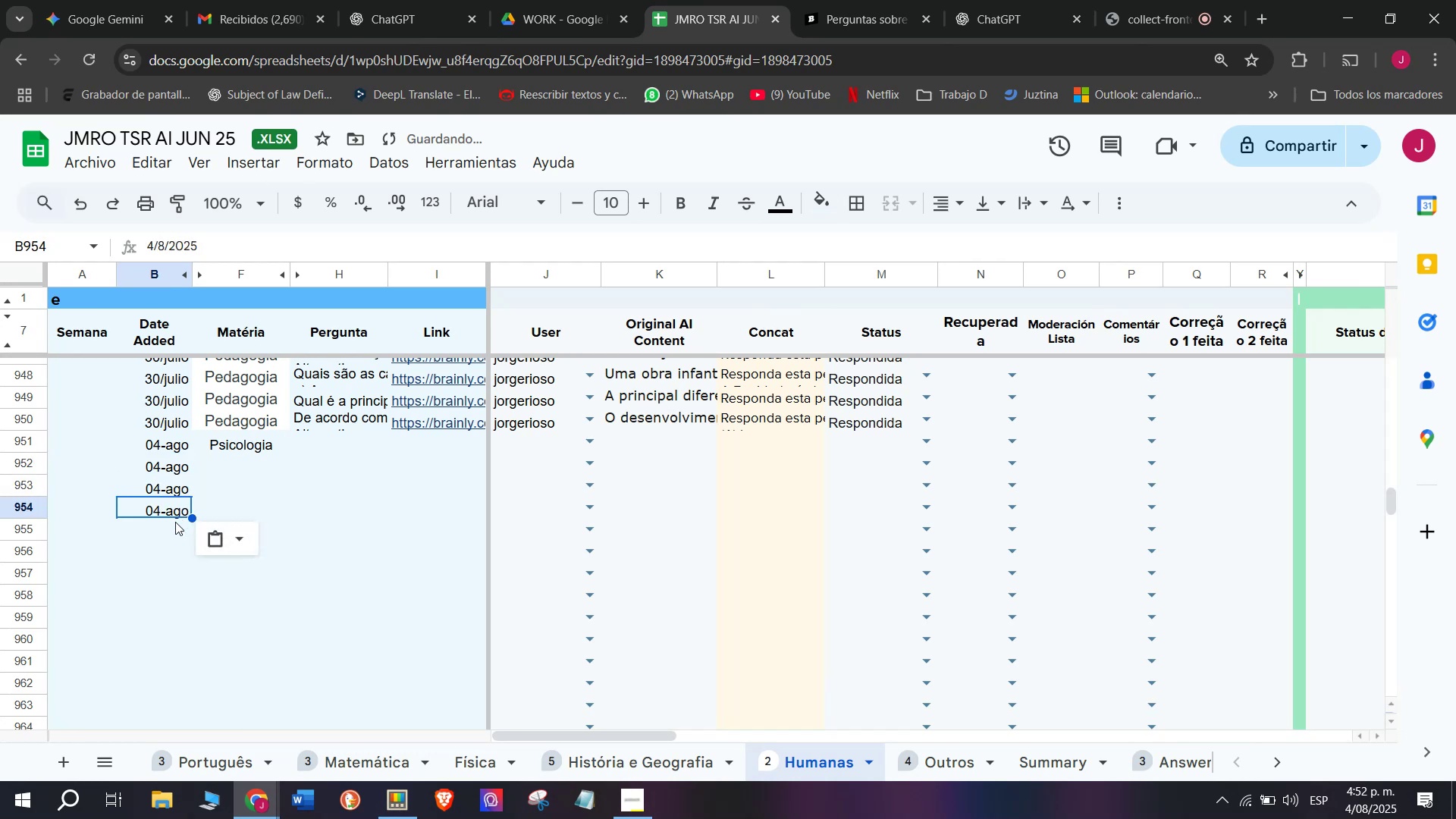 
left_click([175, 522])
 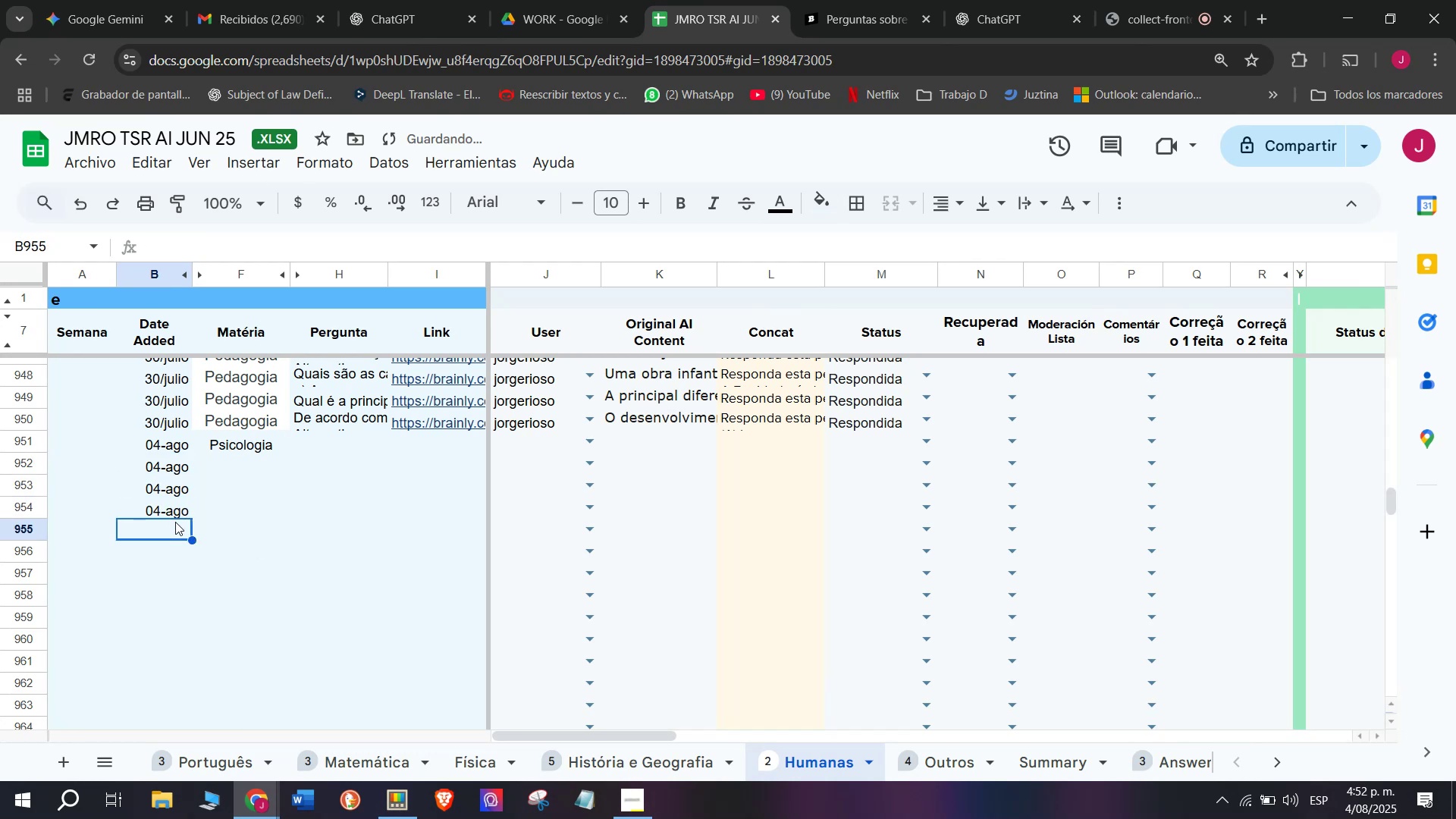 
key(Control+V)
 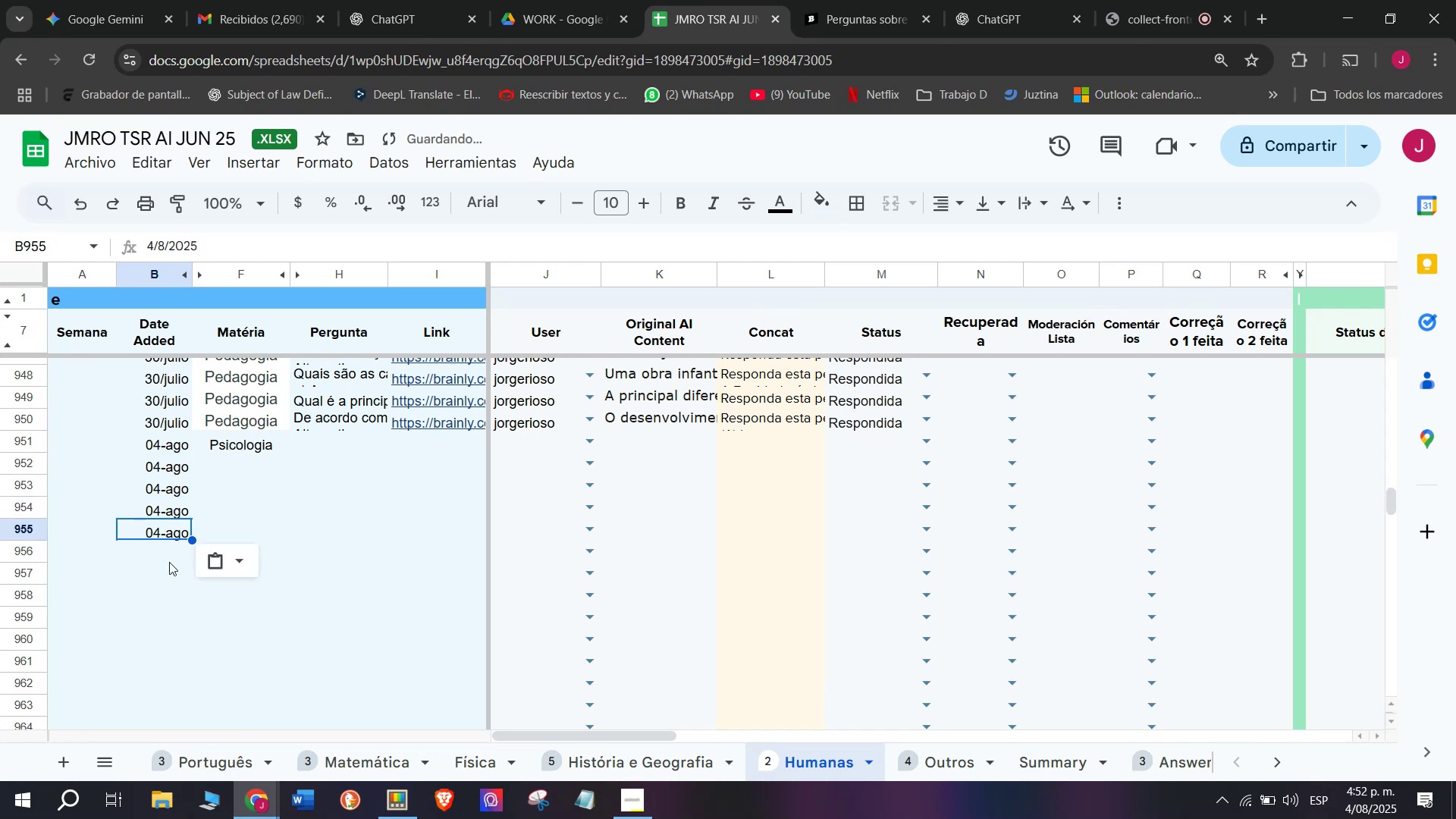 
left_click([169, 562])
 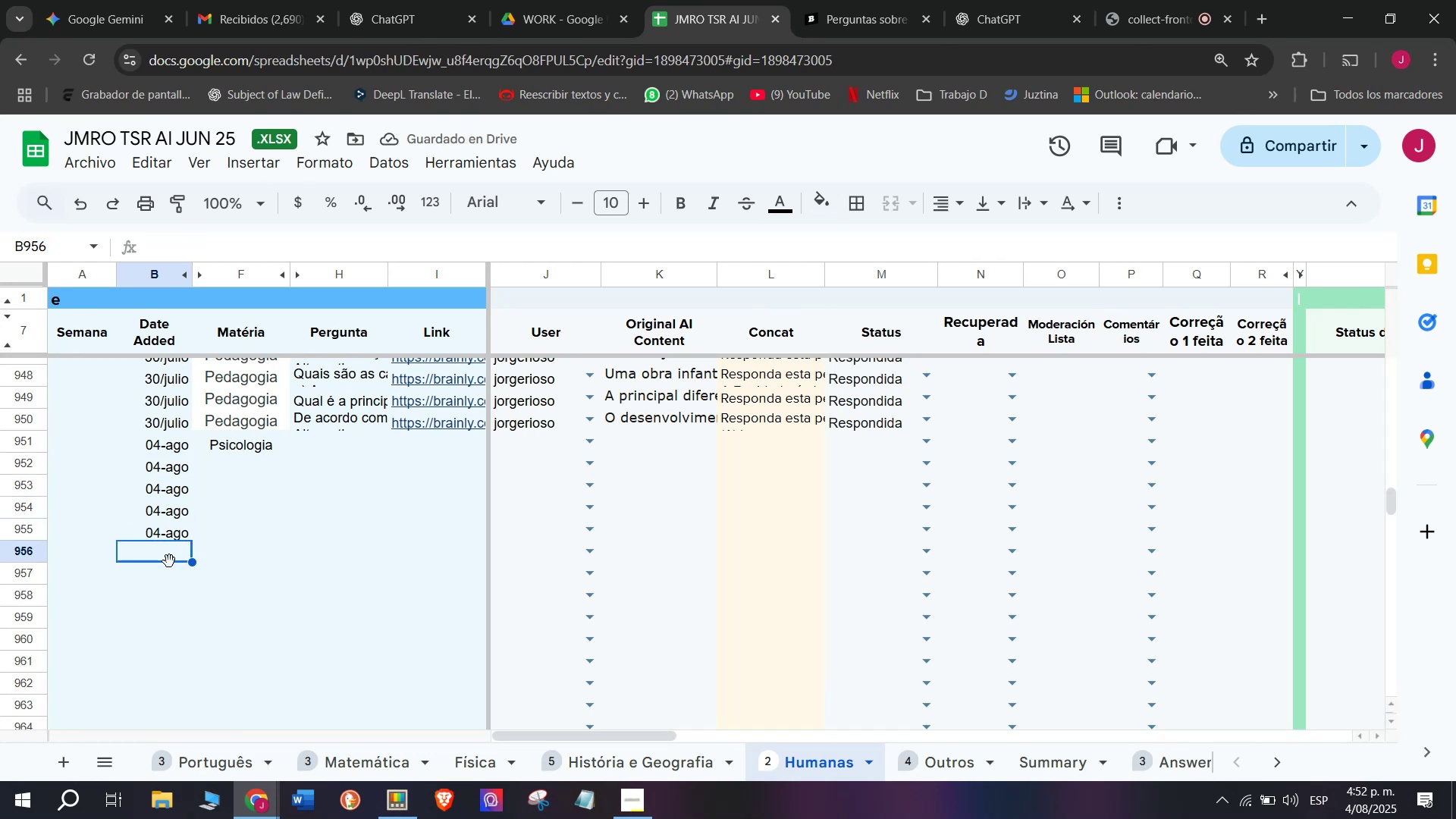 
key(Control+V)
 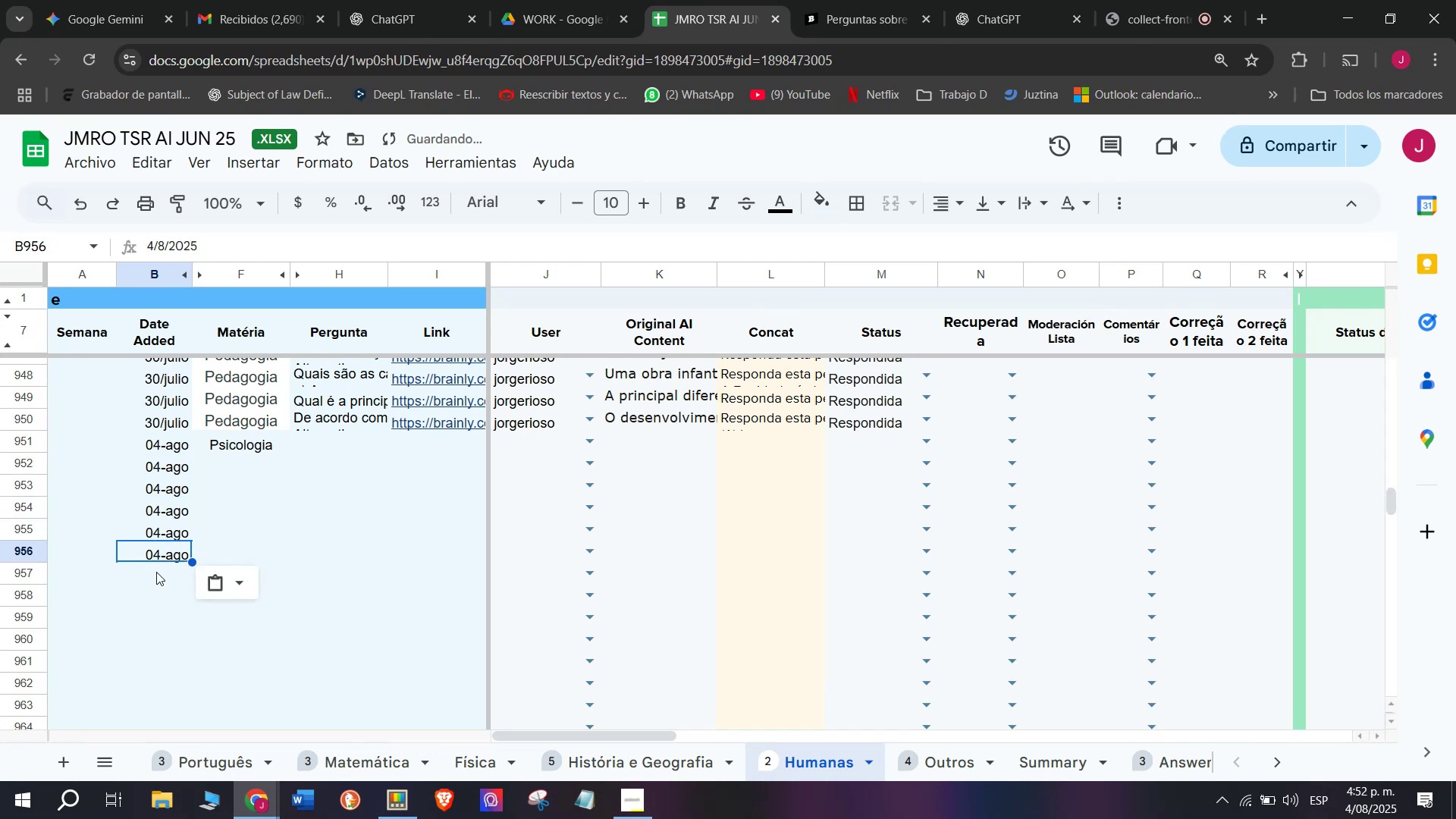 
left_click([156, 572])
 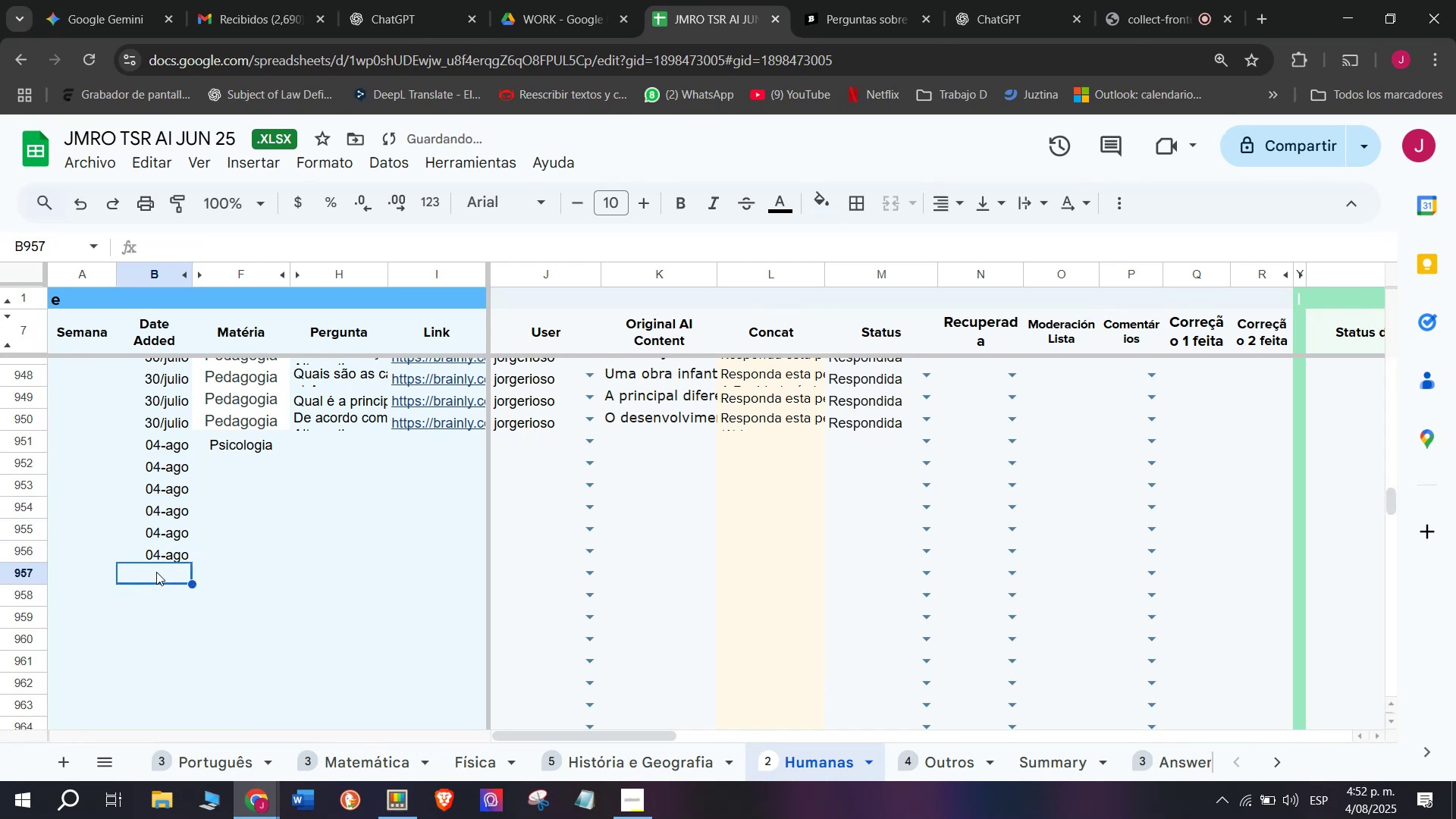 
hold_key(key=ShiftLeft, duration=0.8)
 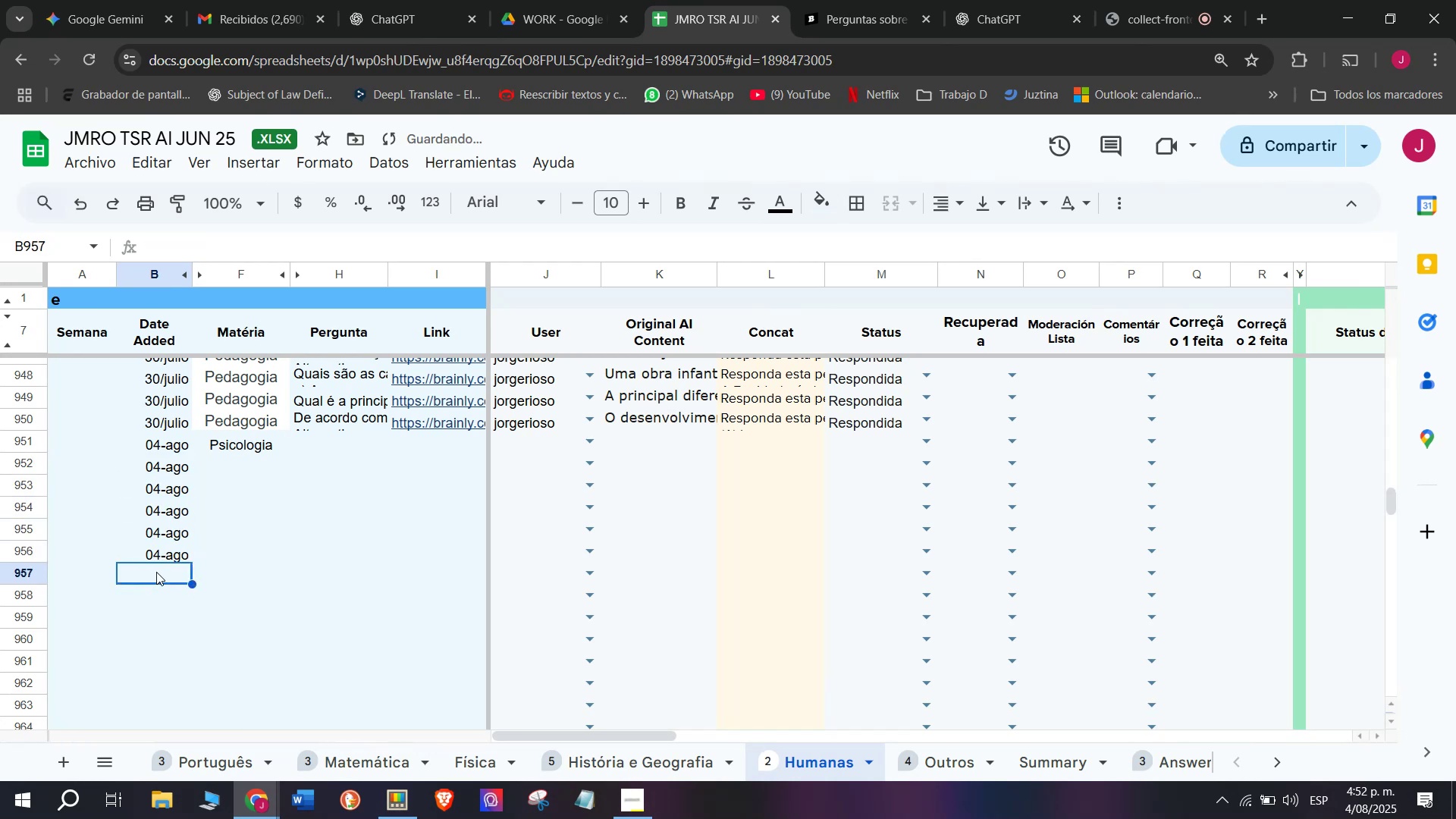 
key(Control+V)
 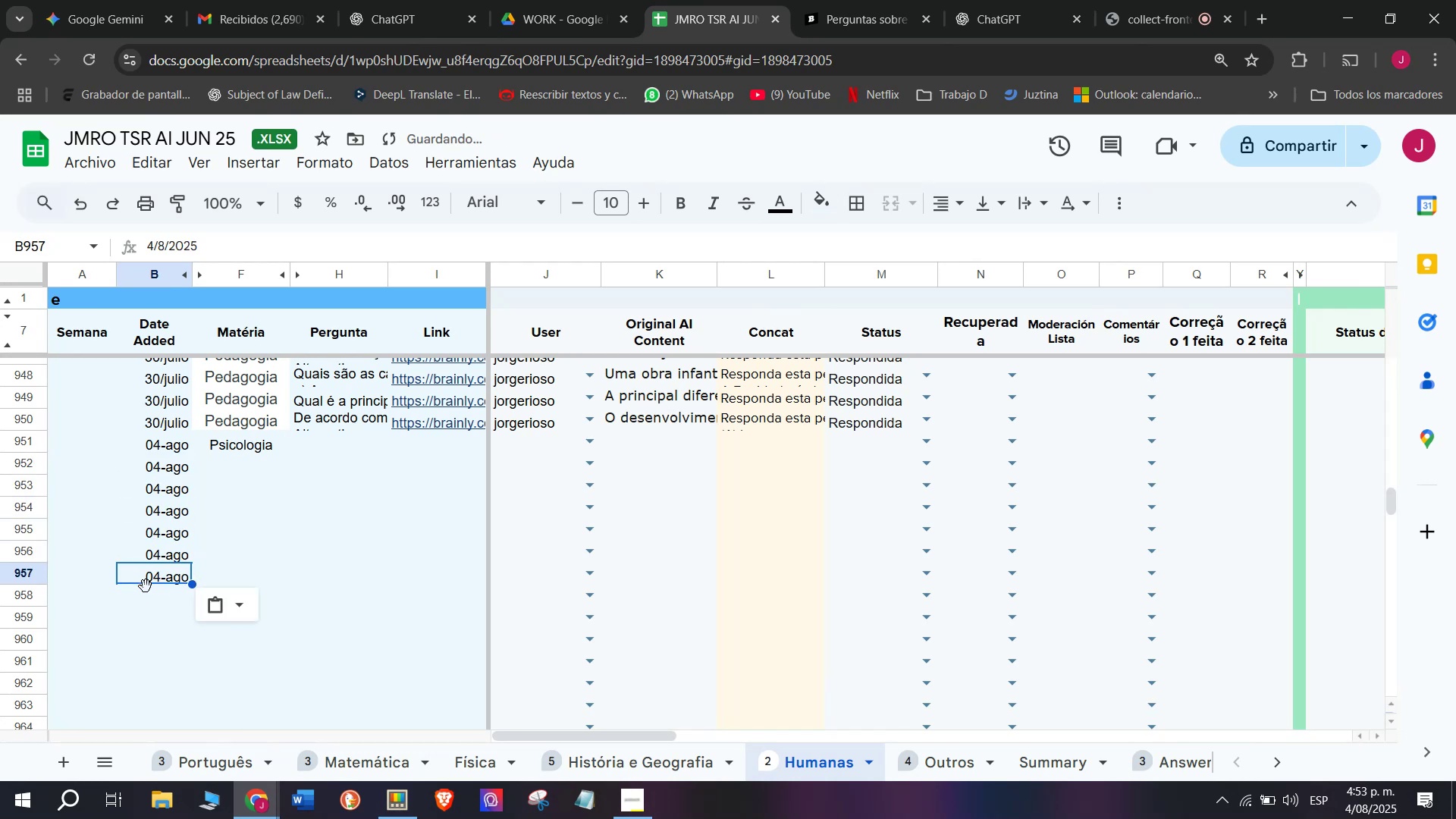 
left_click([143, 587])
 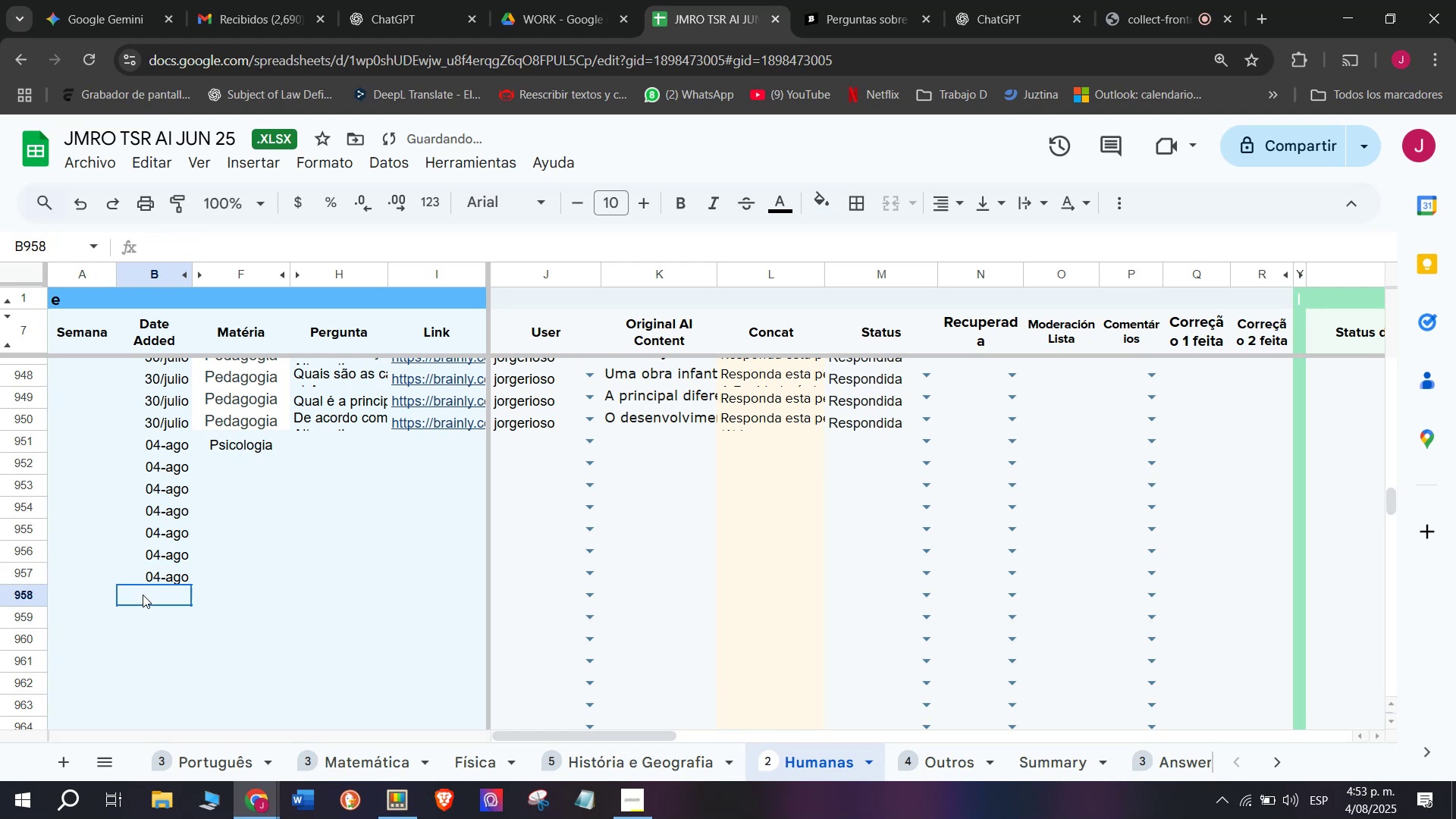 
key(Control+V)
 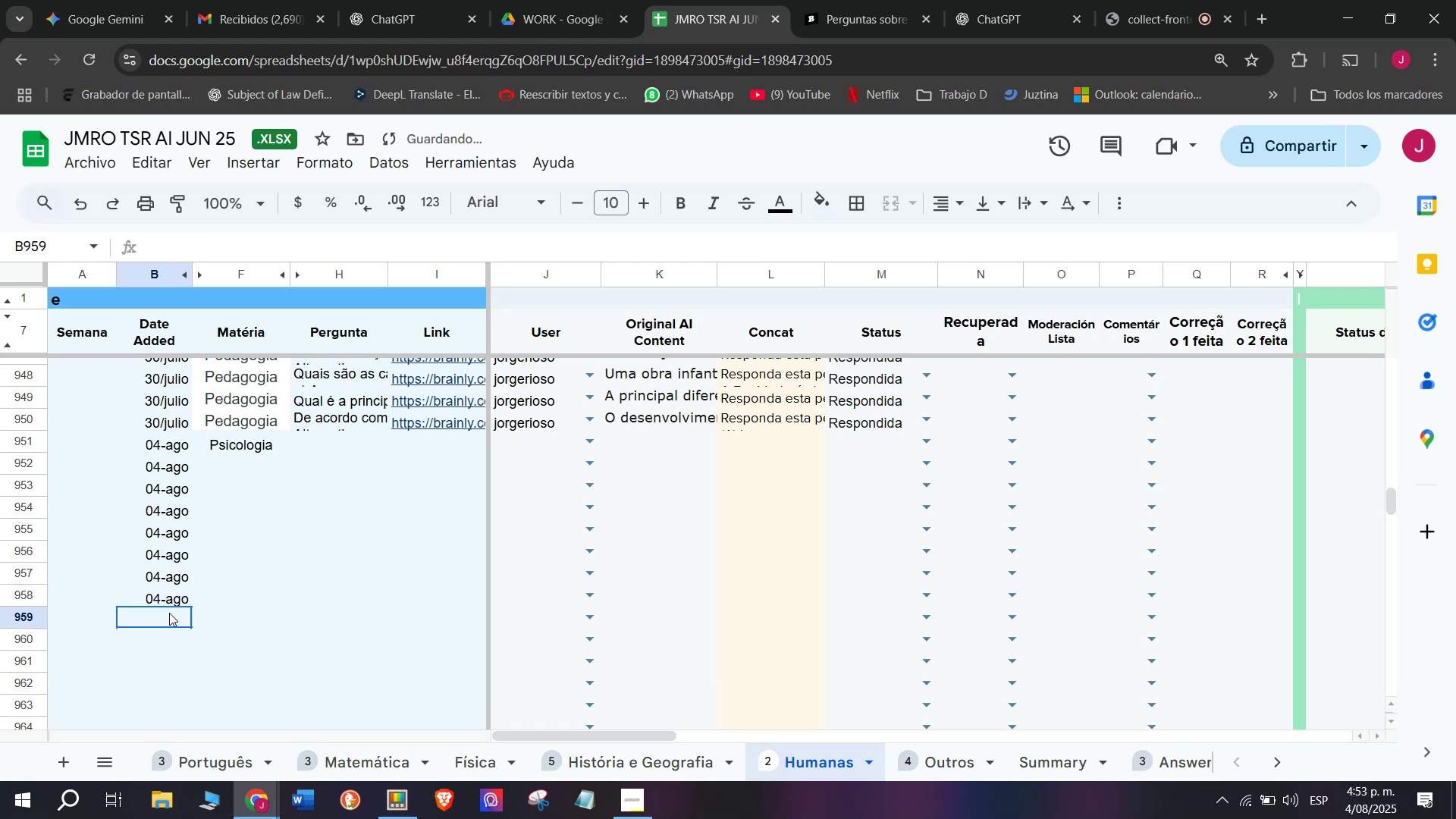 
key(Control+V)
 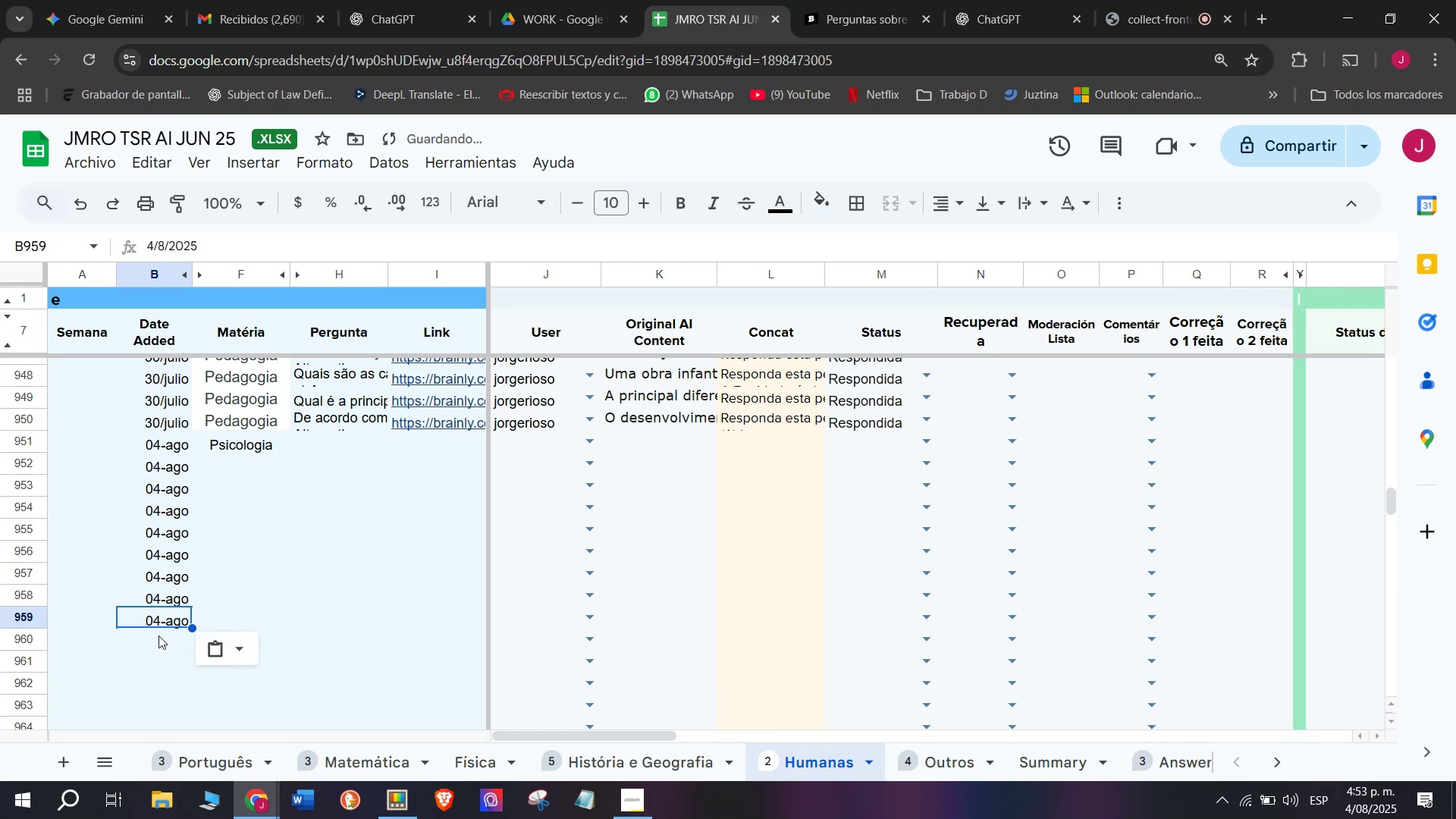 
key(Control+V)
 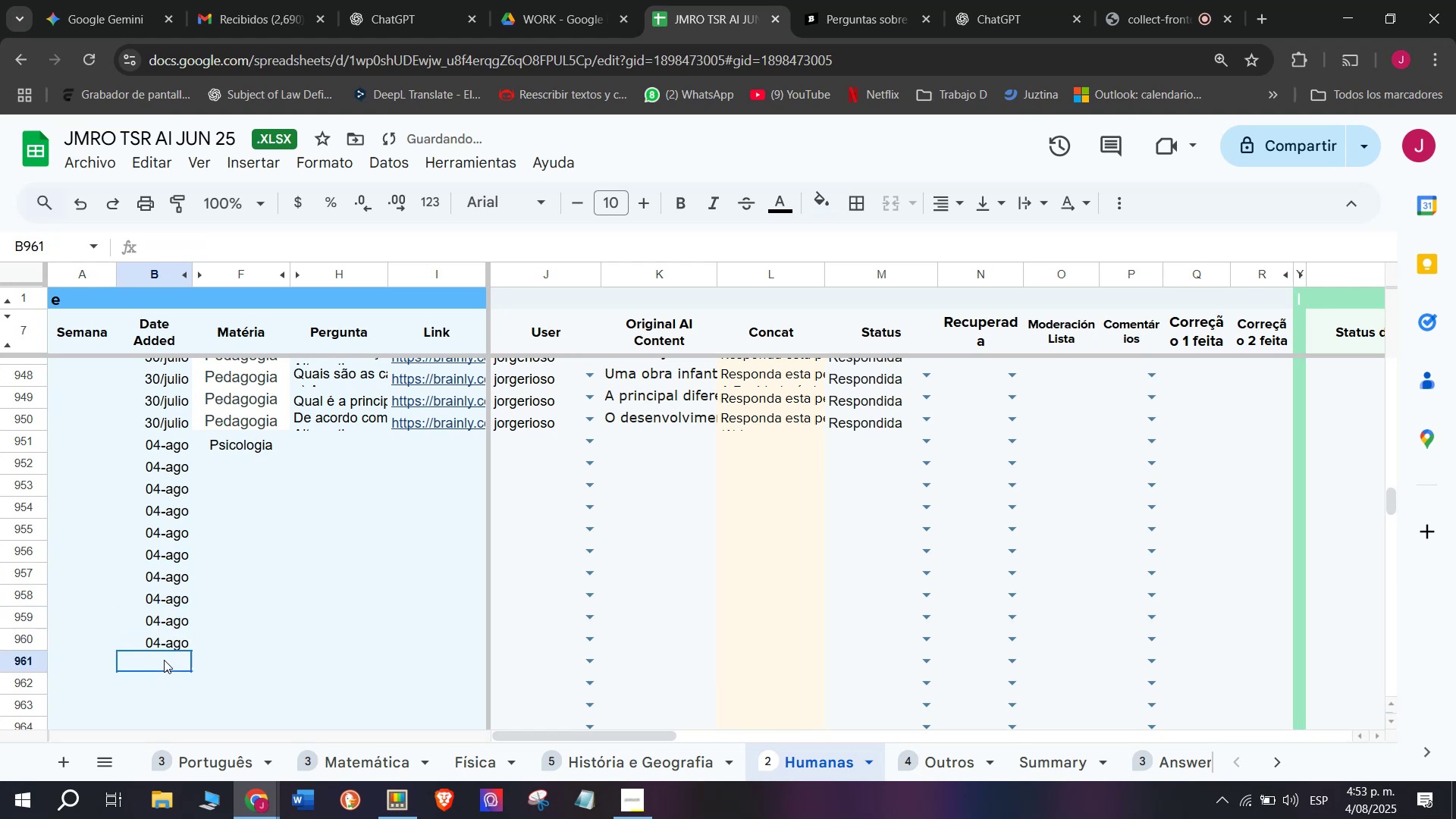 
key(Control+V)
 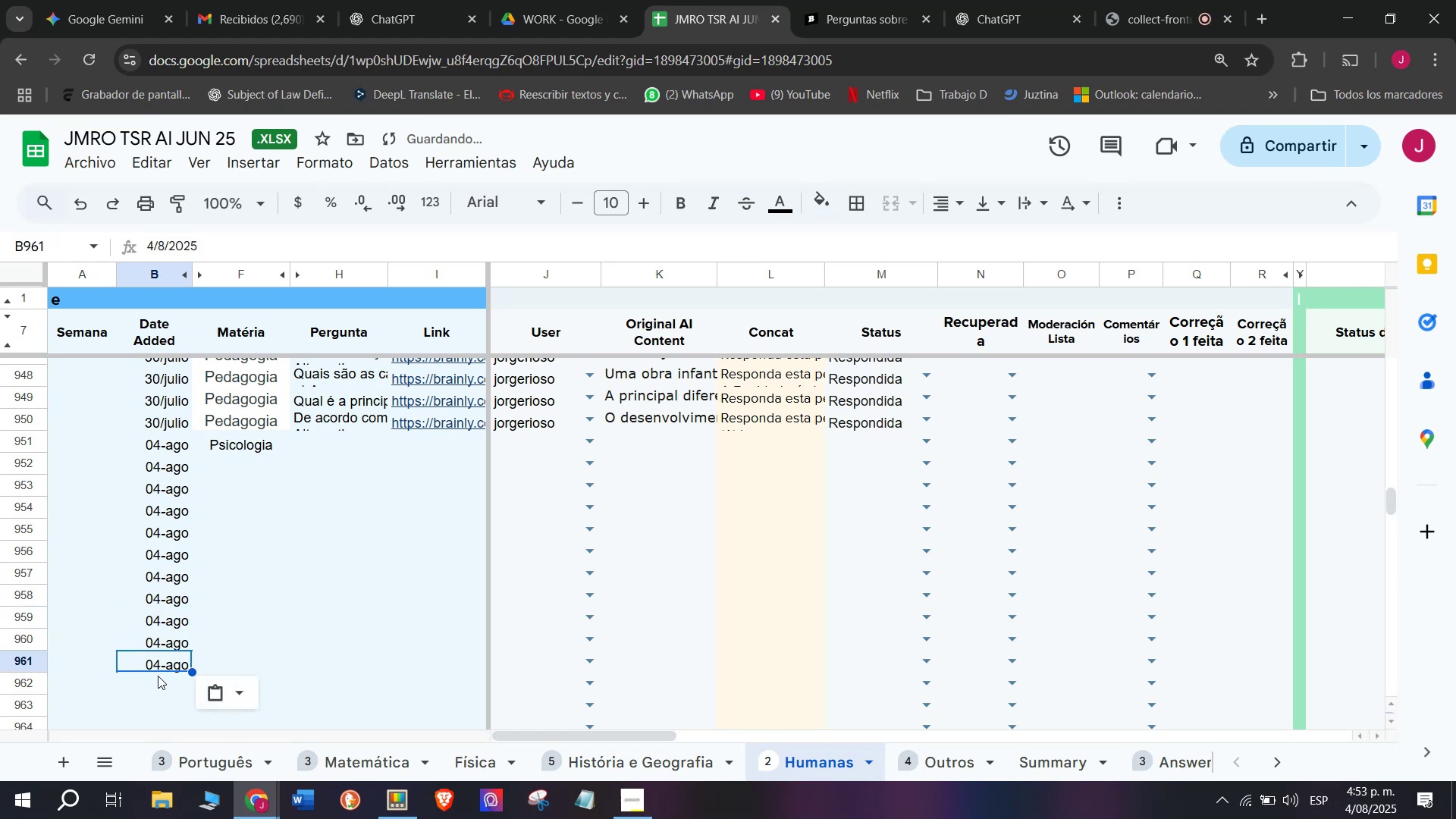 
left_click([158, 676])
 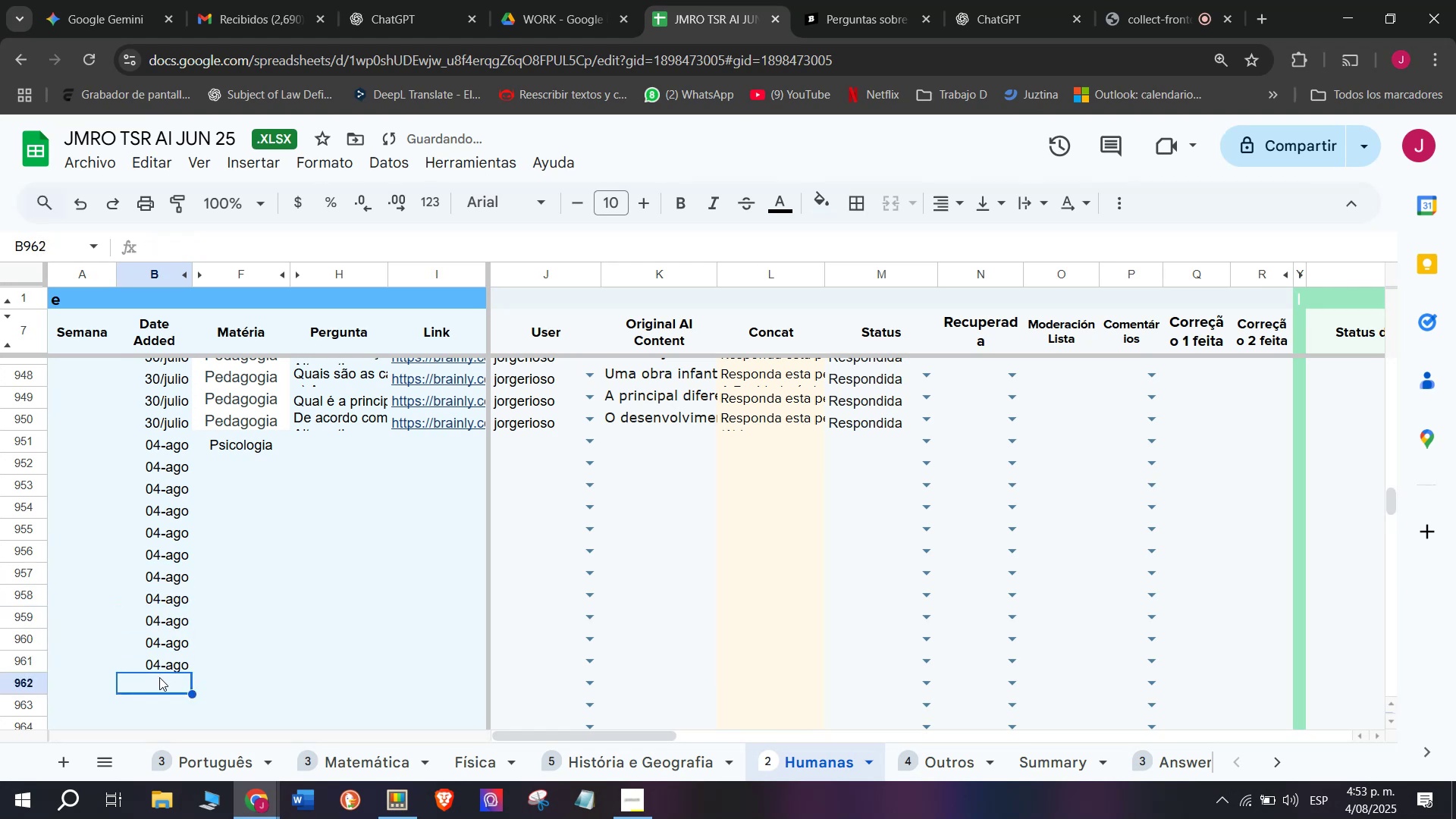 
key(Control+ControlLeft)
 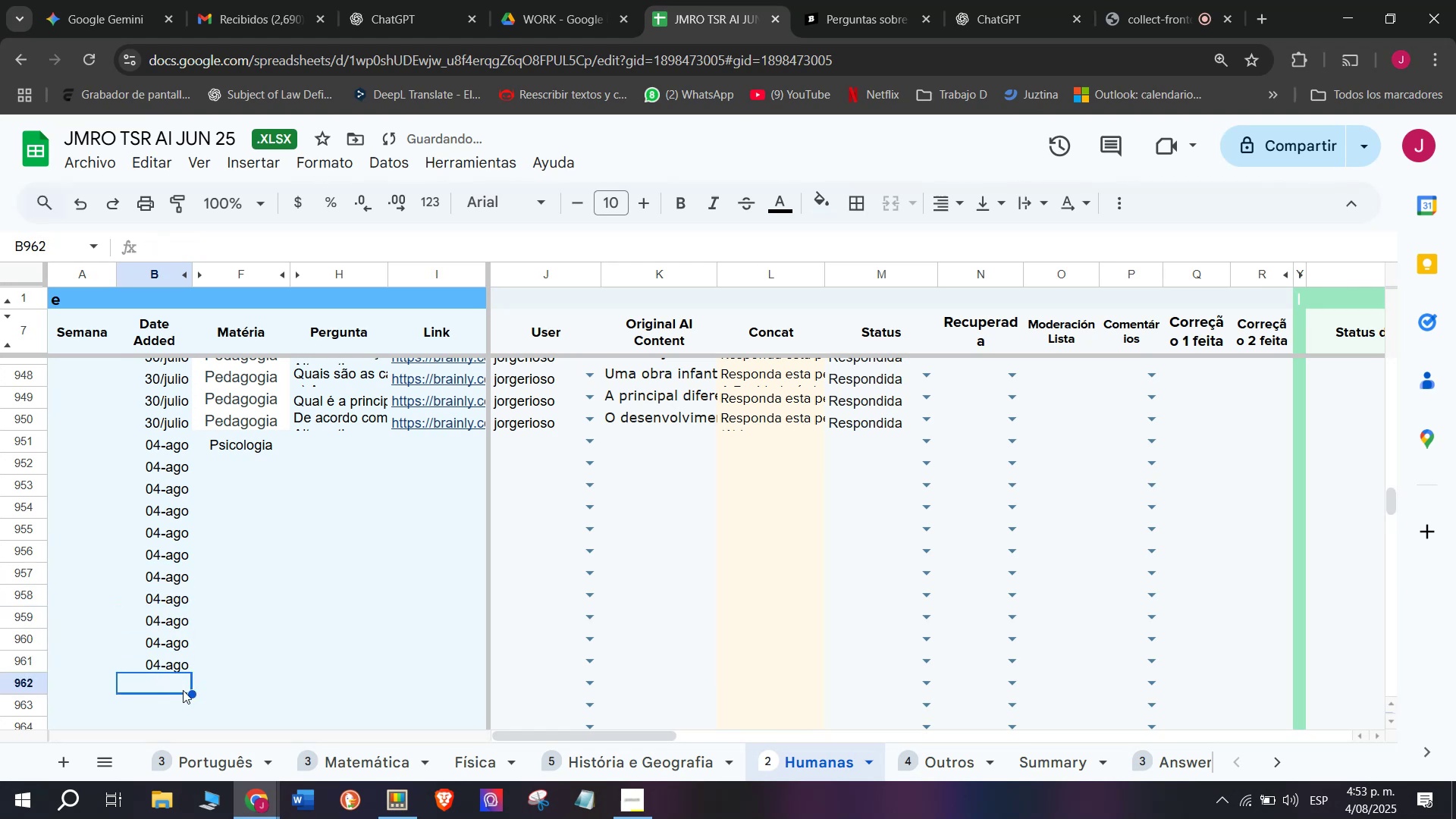 
key(Control+V)
 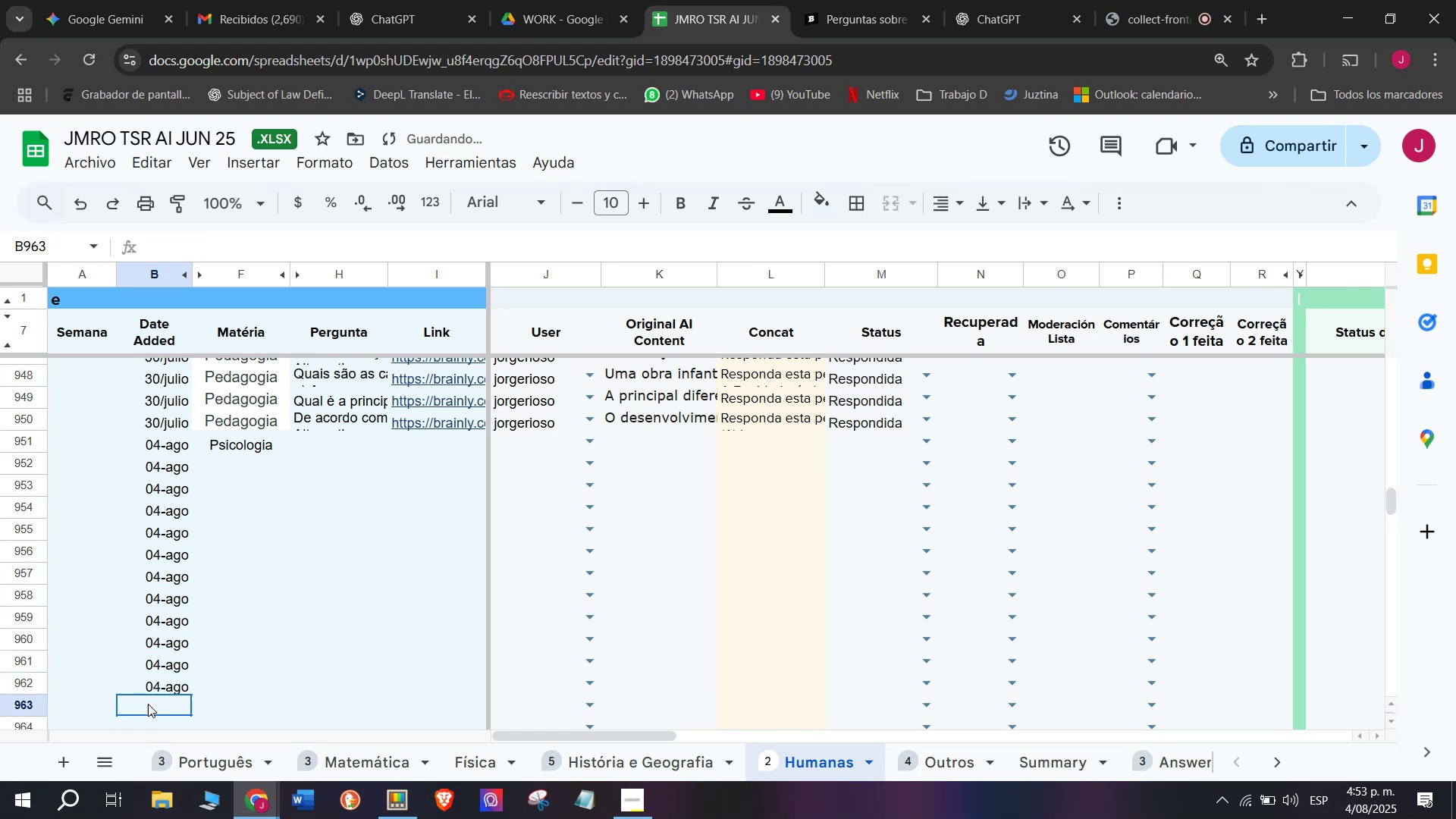 
key(Control+ControlLeft)
 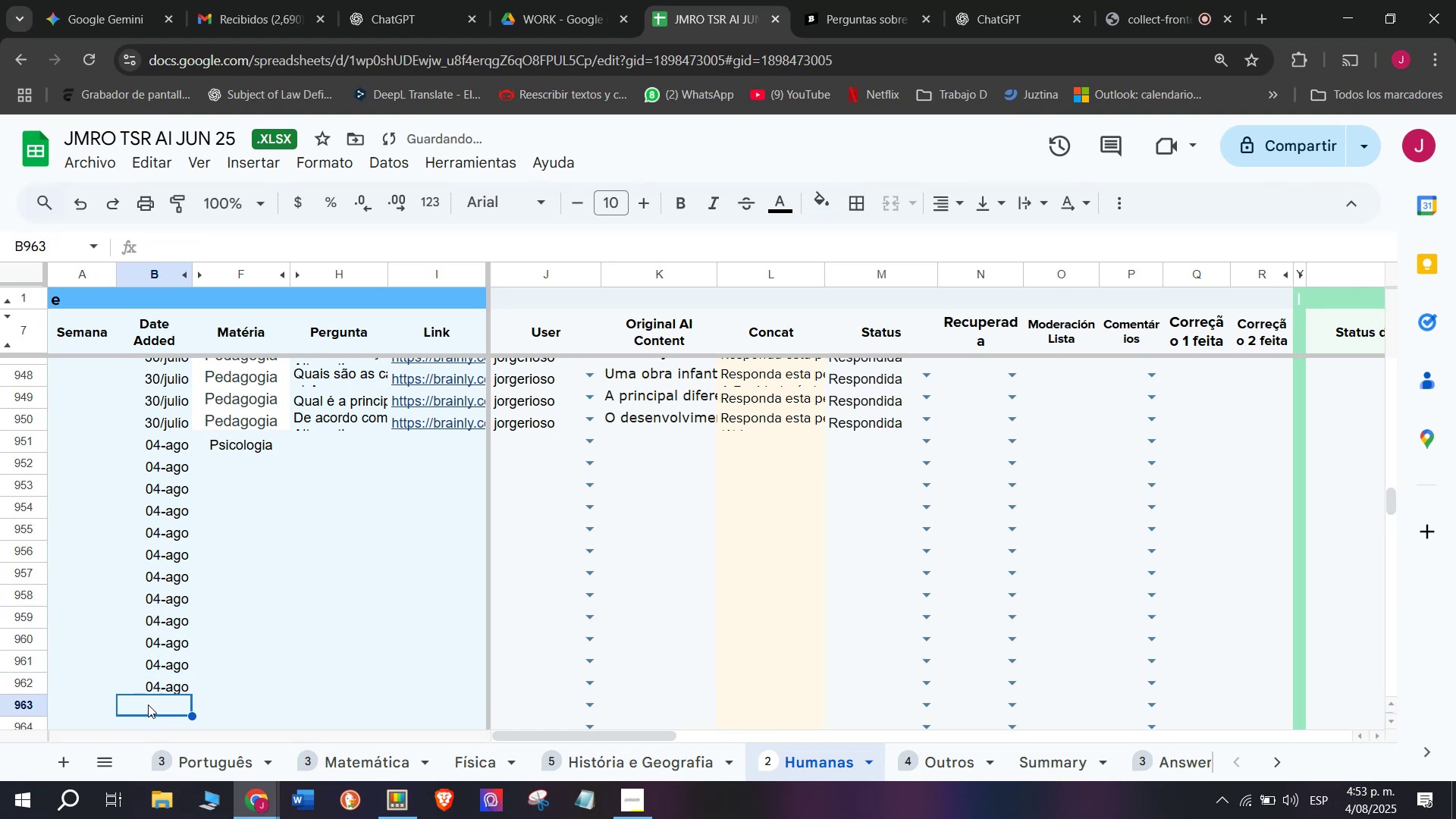 
key(Control+V)
 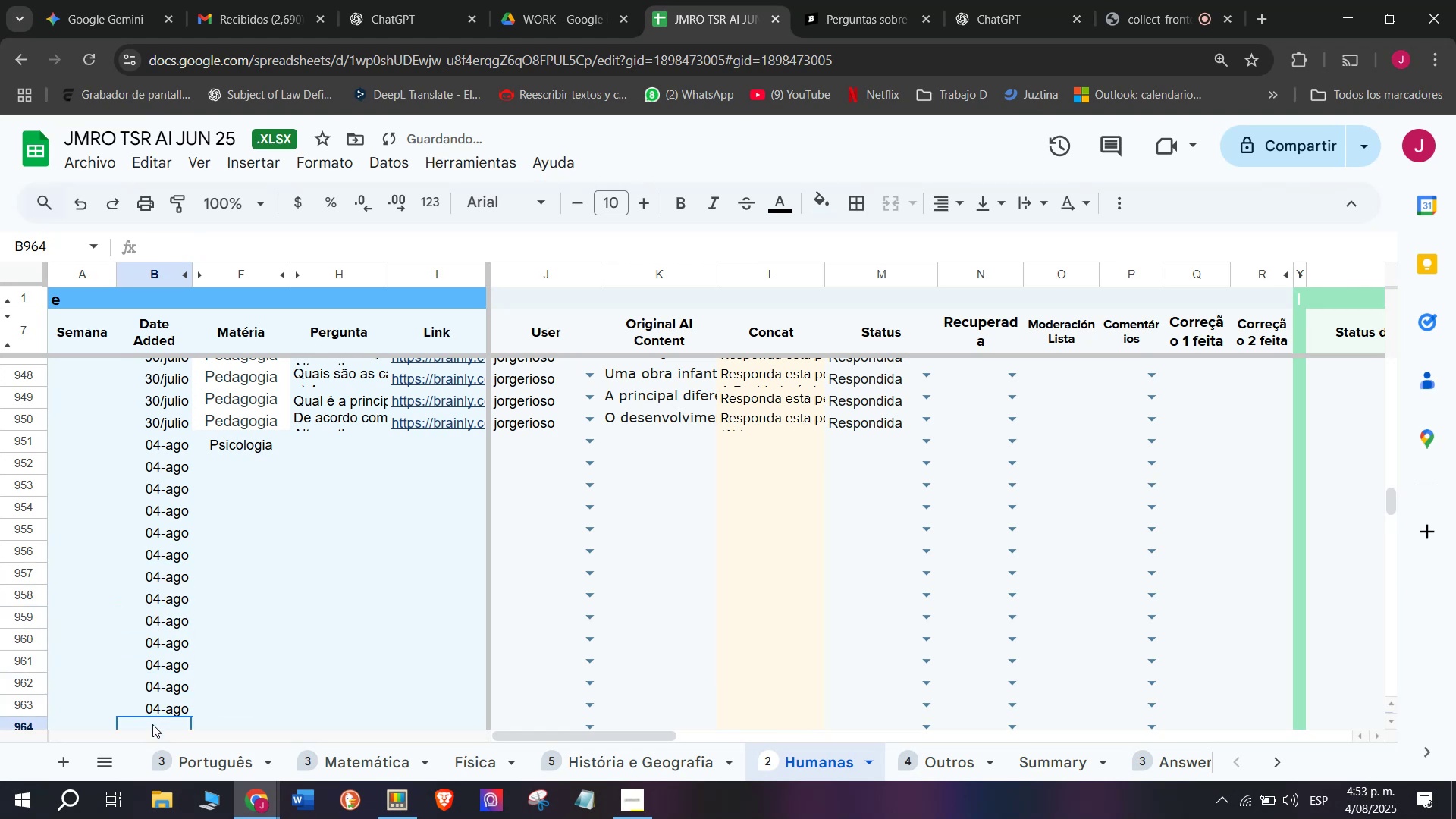 
key(Control+ControlLeft)
 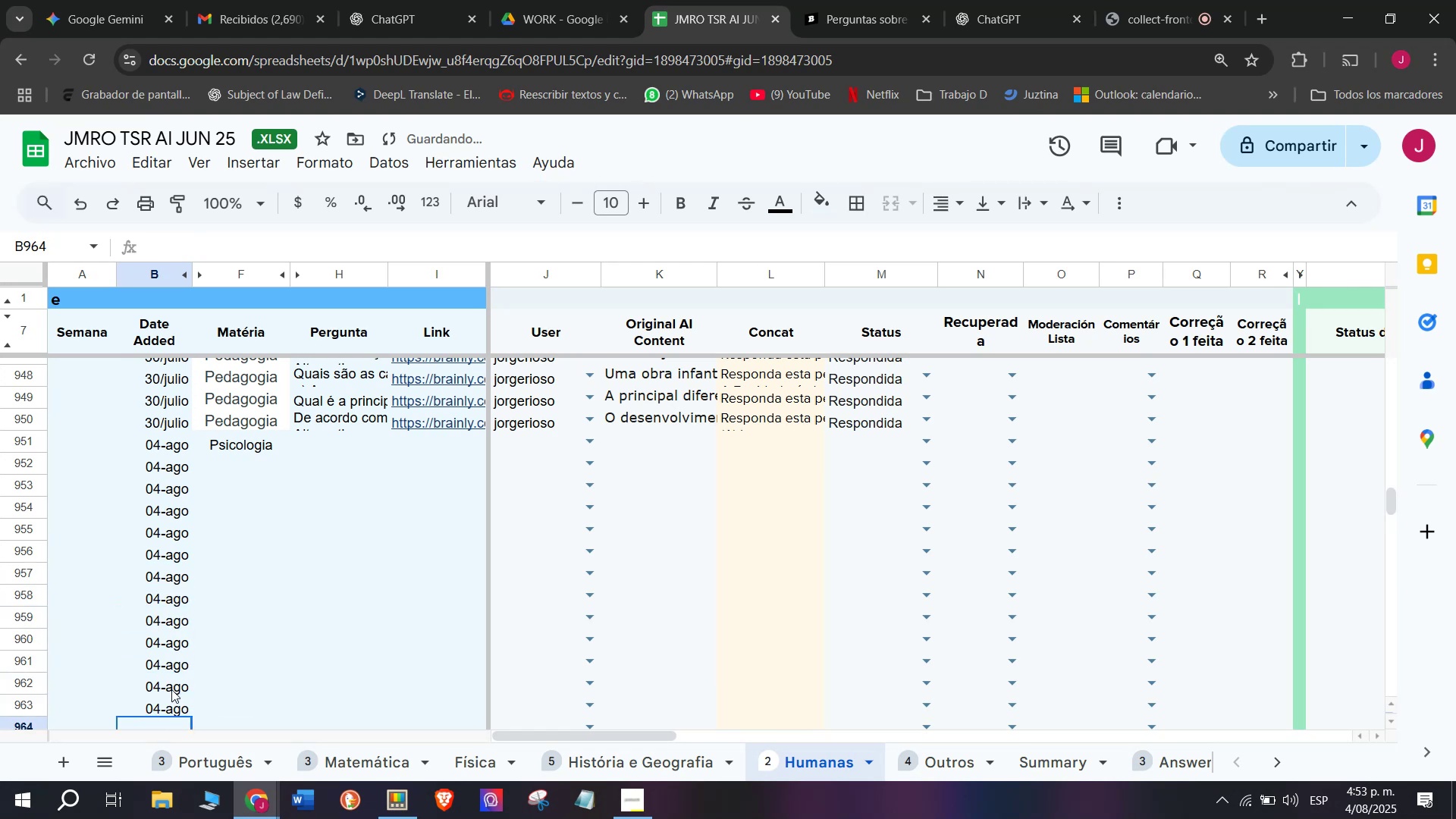 
key(Control+V)
 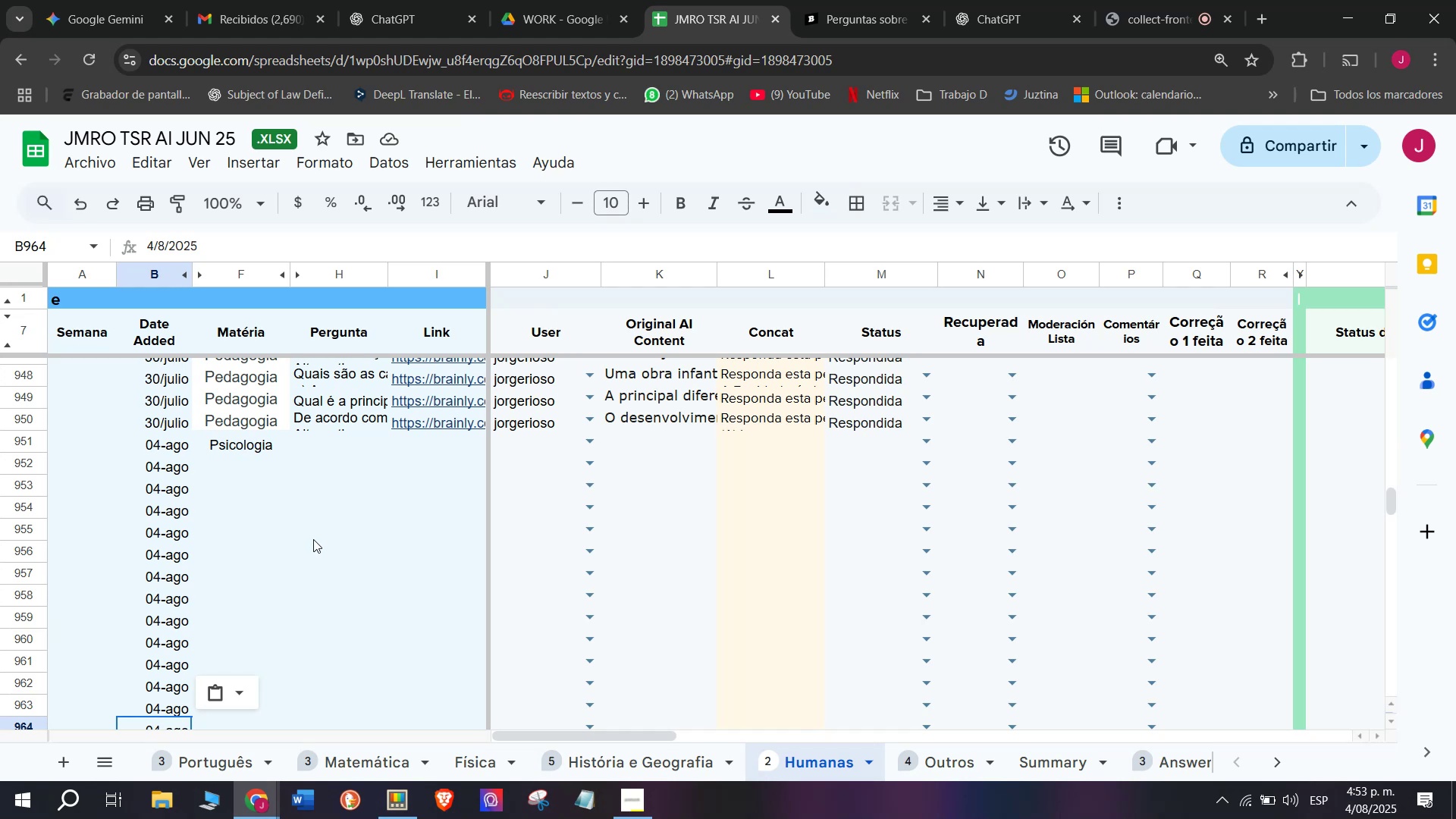 
wait(35.0)
 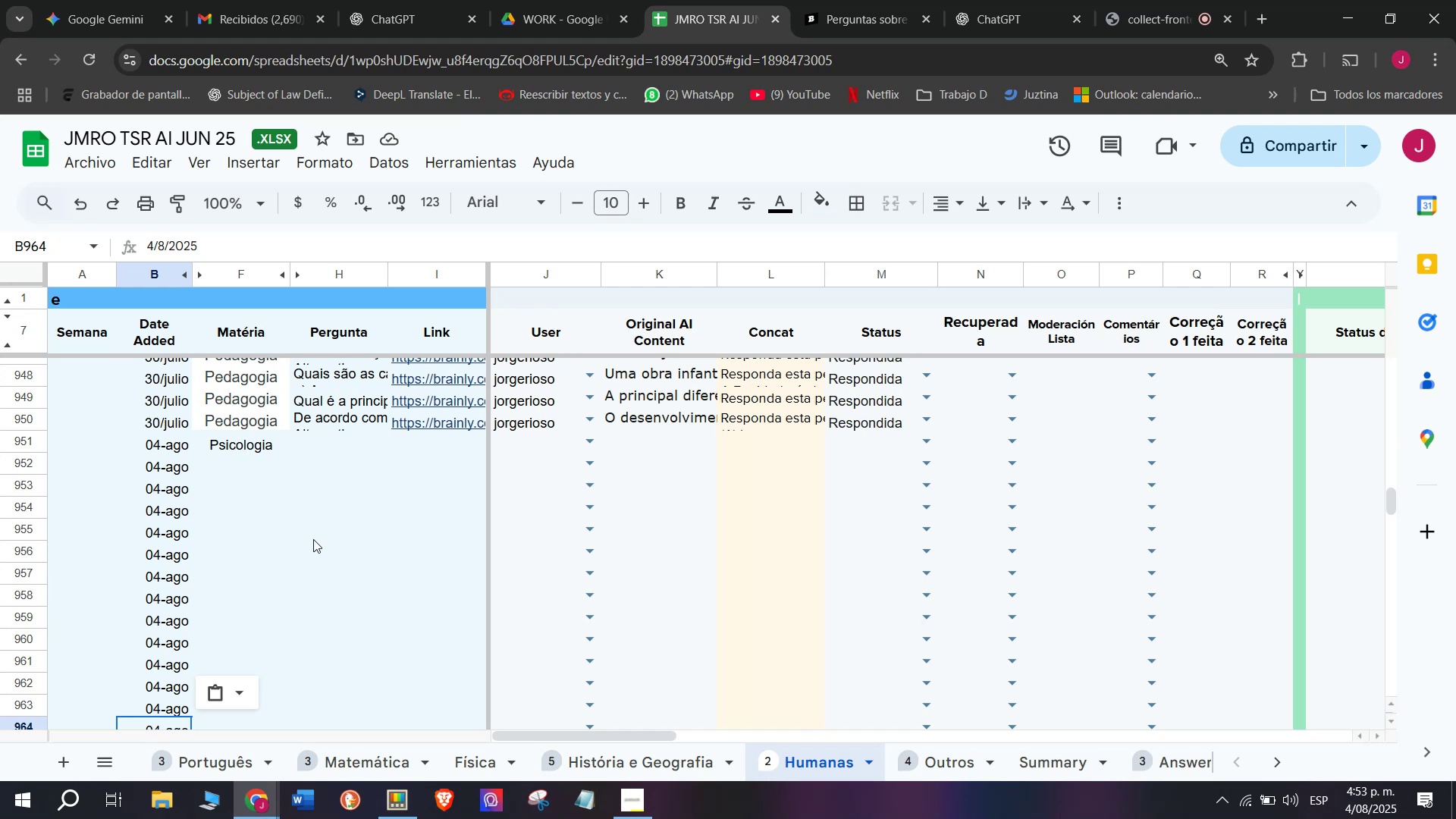 
left_click([228, 450])
 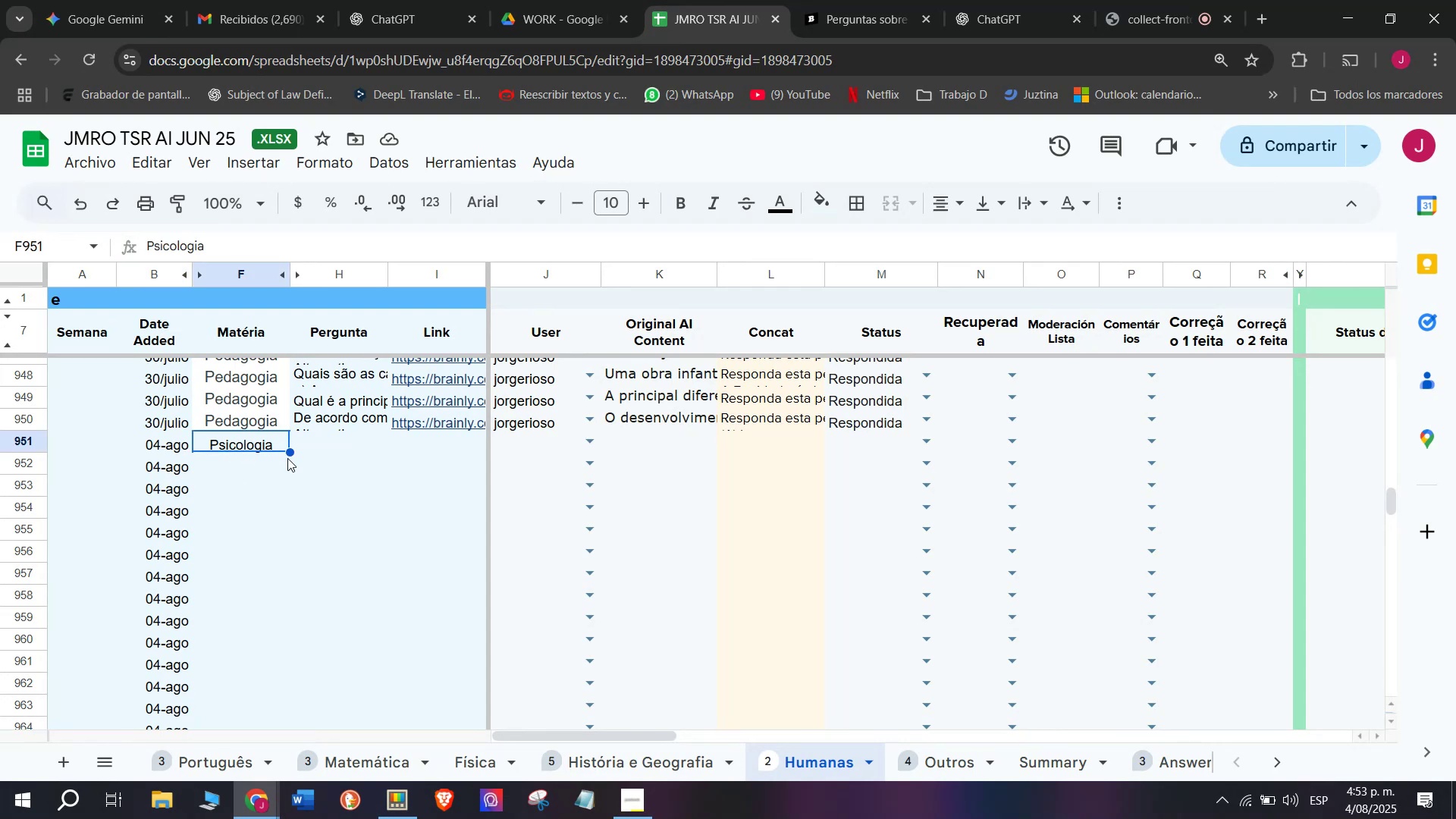 
left_click_drag(start_coordinate=[292, 453], to_coordinate=[288, 532])
 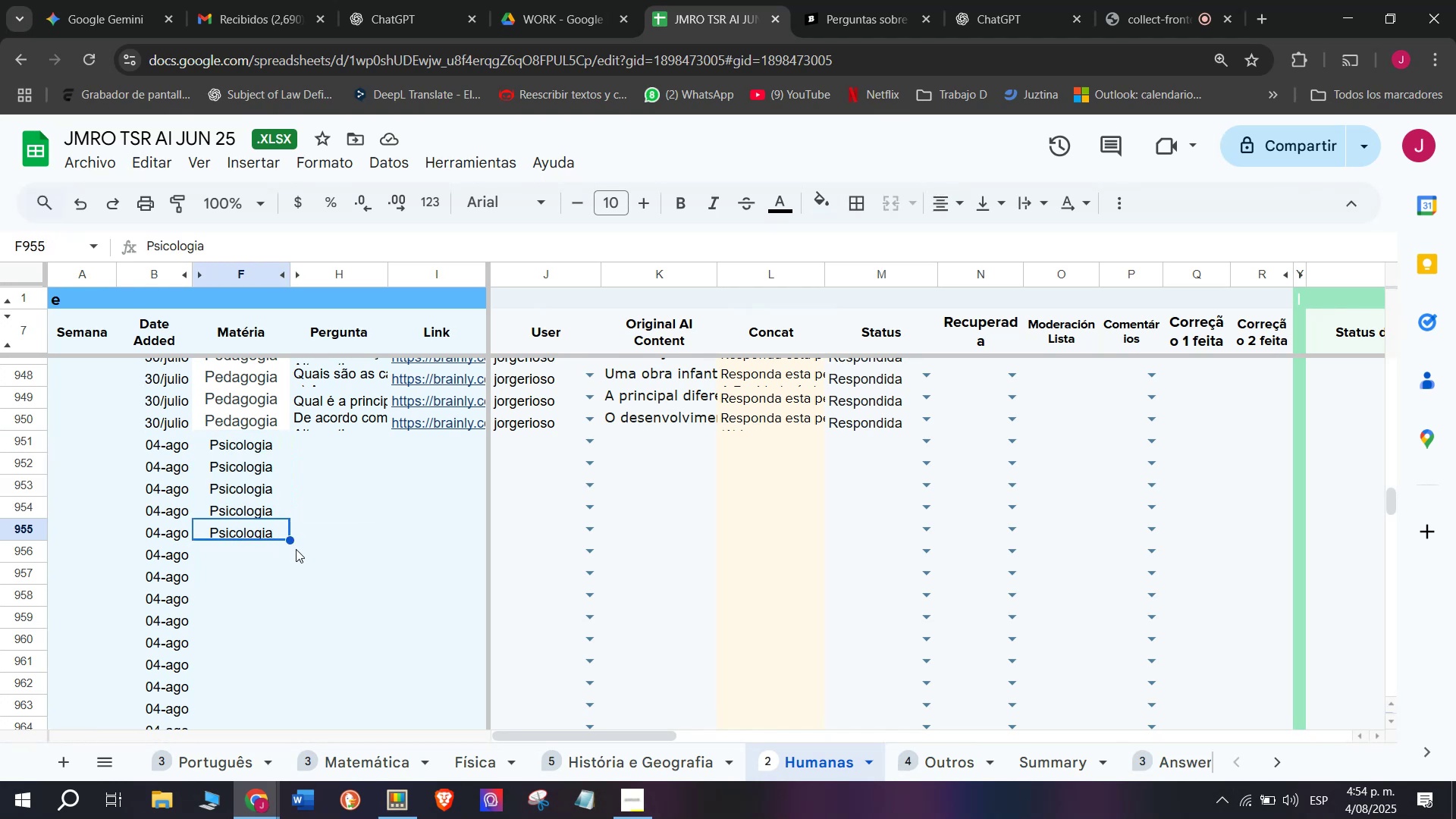 
wait(47.46)
 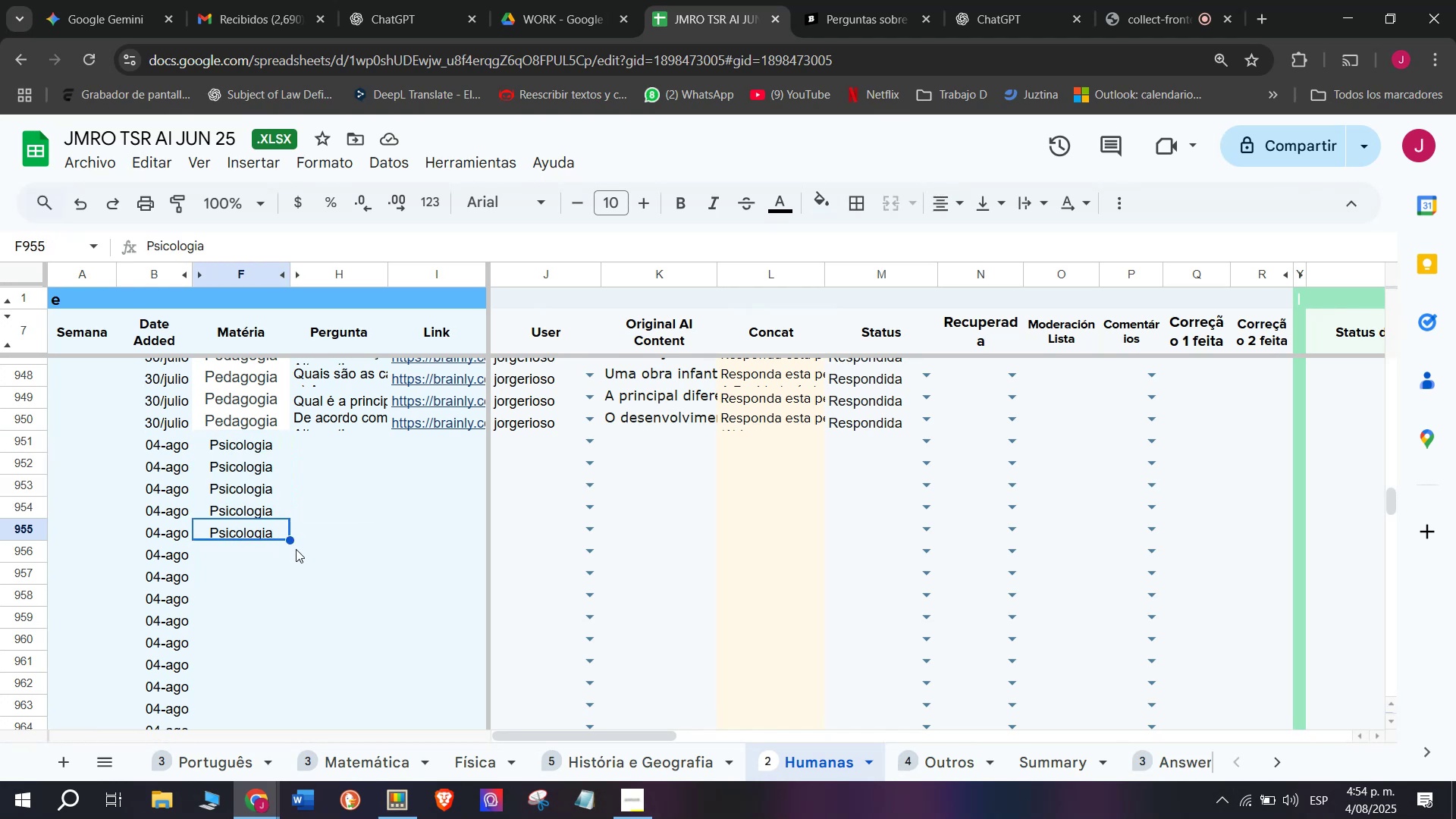 
left_click_drag(start_coordinate=[293, 542], to_coordinate=[303, 709])
 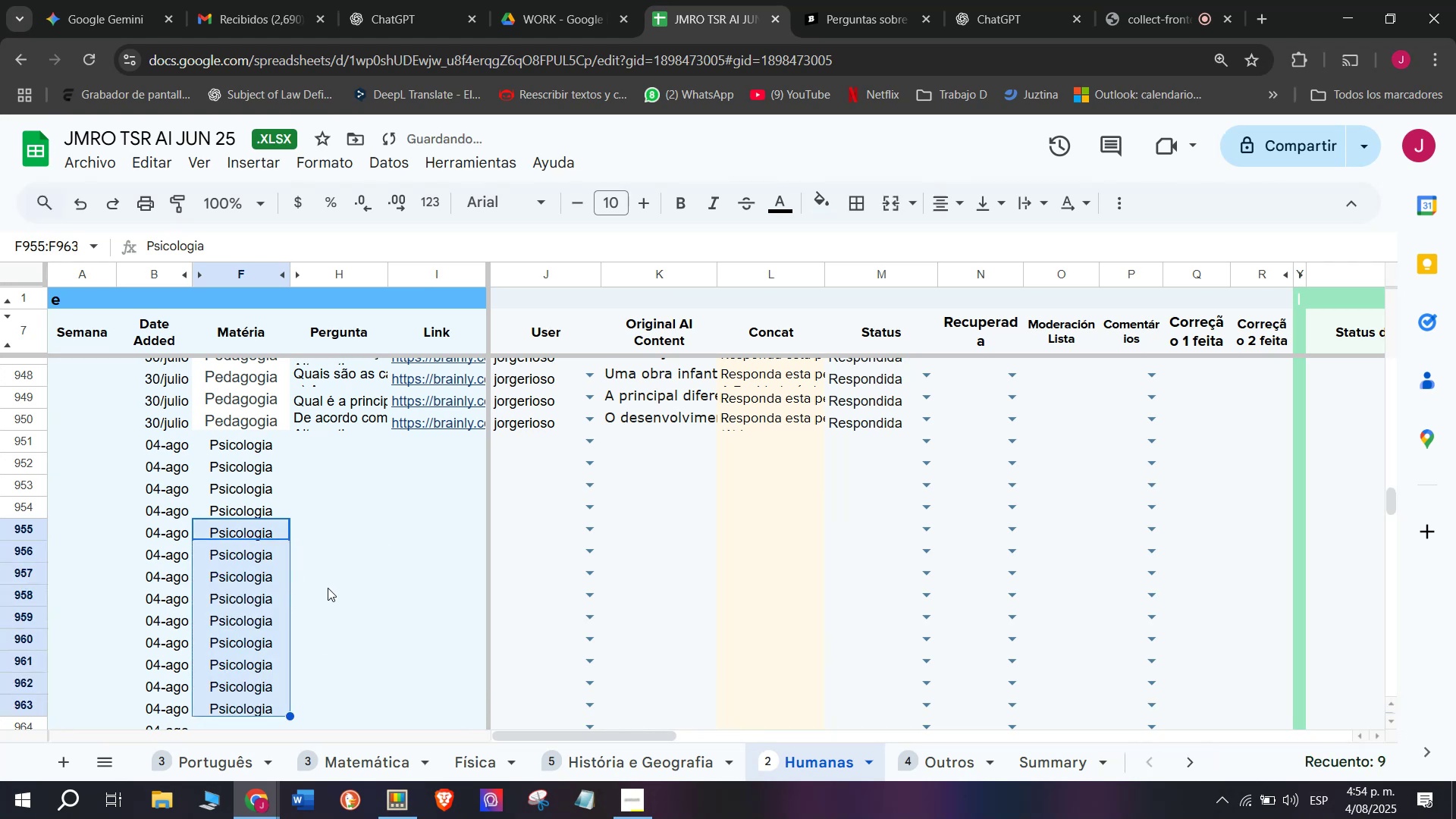 
scroll: coordinate [328, 585], scroll_direction: down, amount: 1.0
 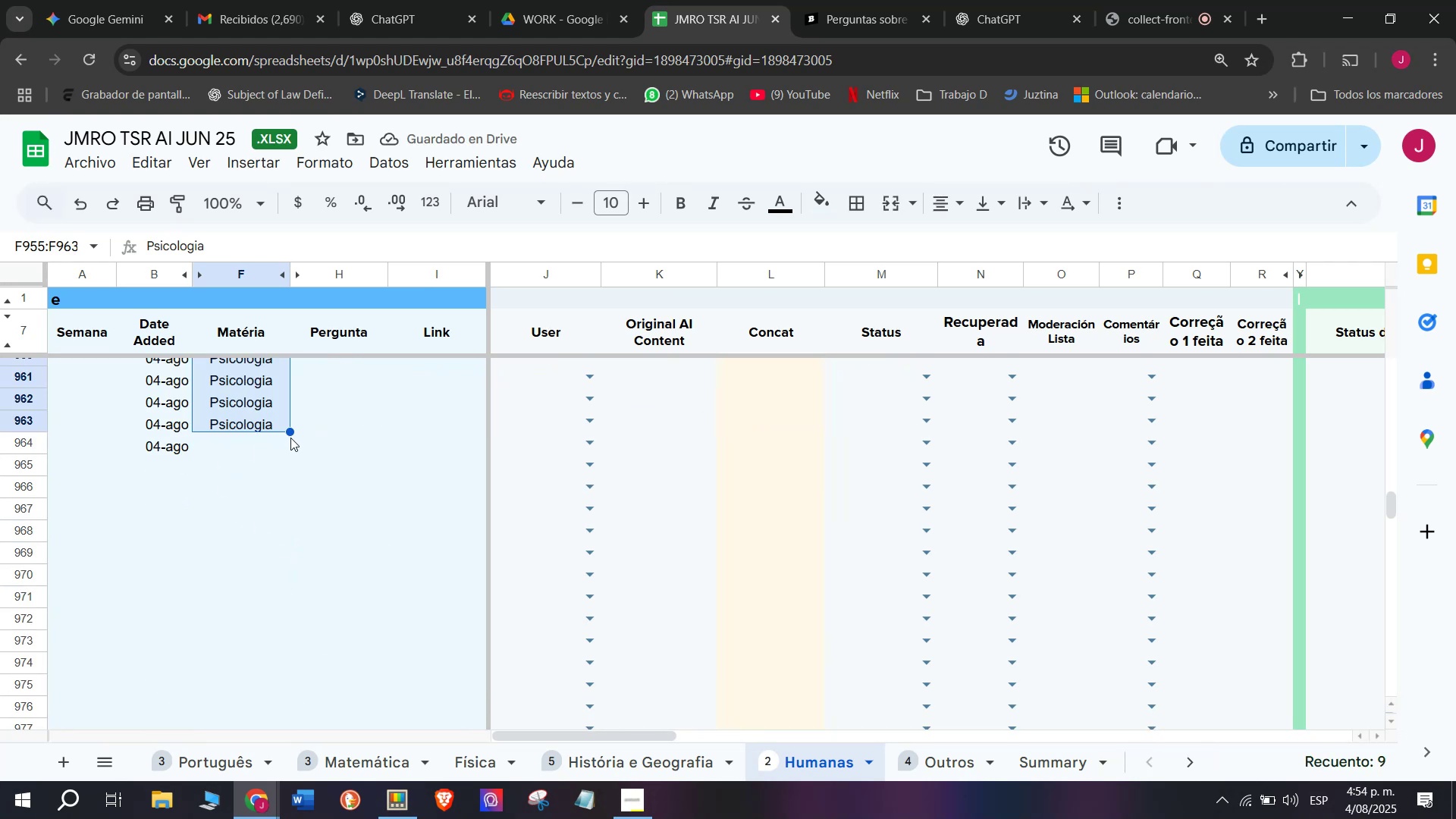 
left_click_drag(start_coordinate=[290, 429], to_coordinate=[318, 711])
 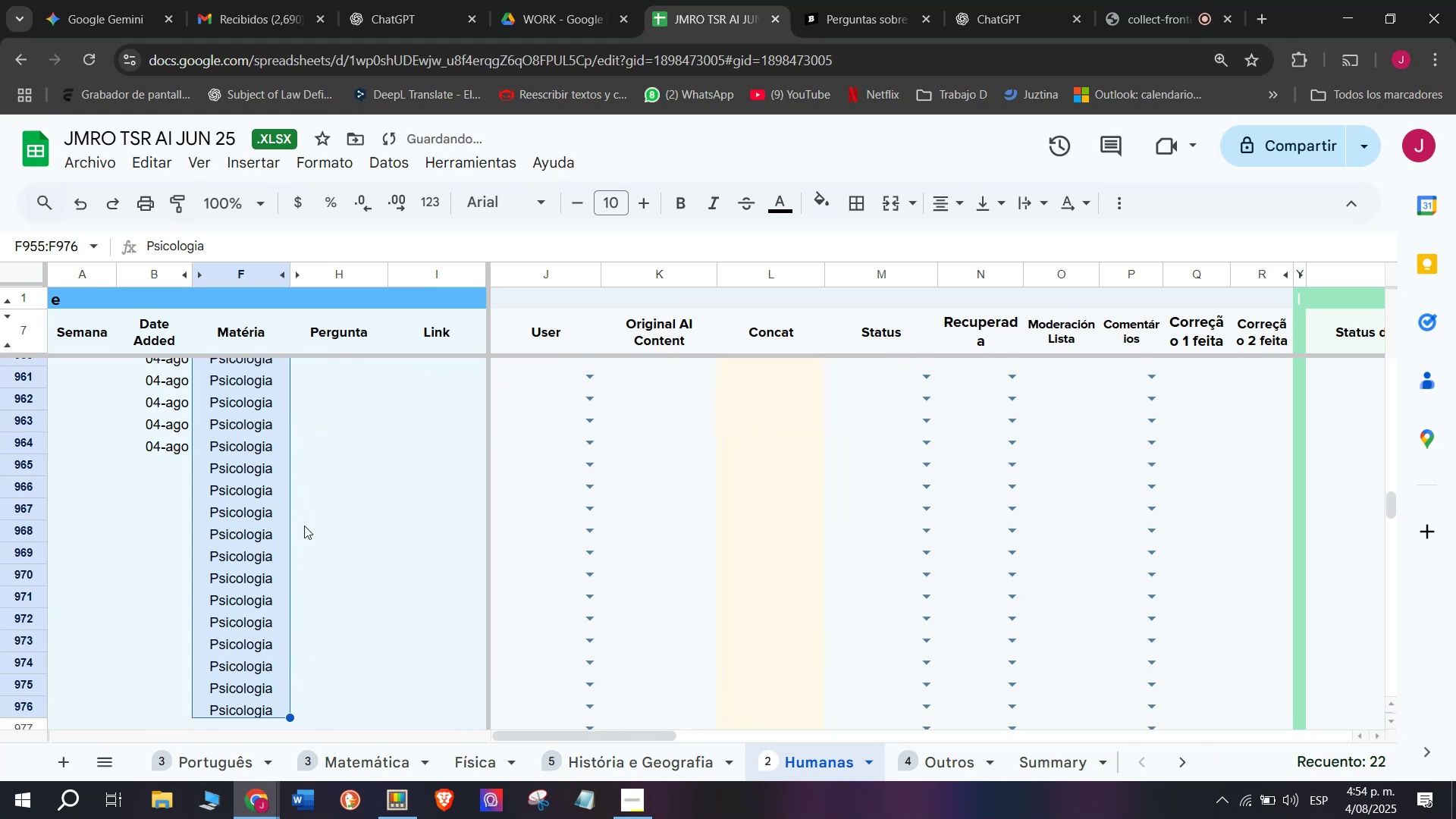 
scroll: coordinate [344, 510], scroll_direction: down, amount: 1.0
 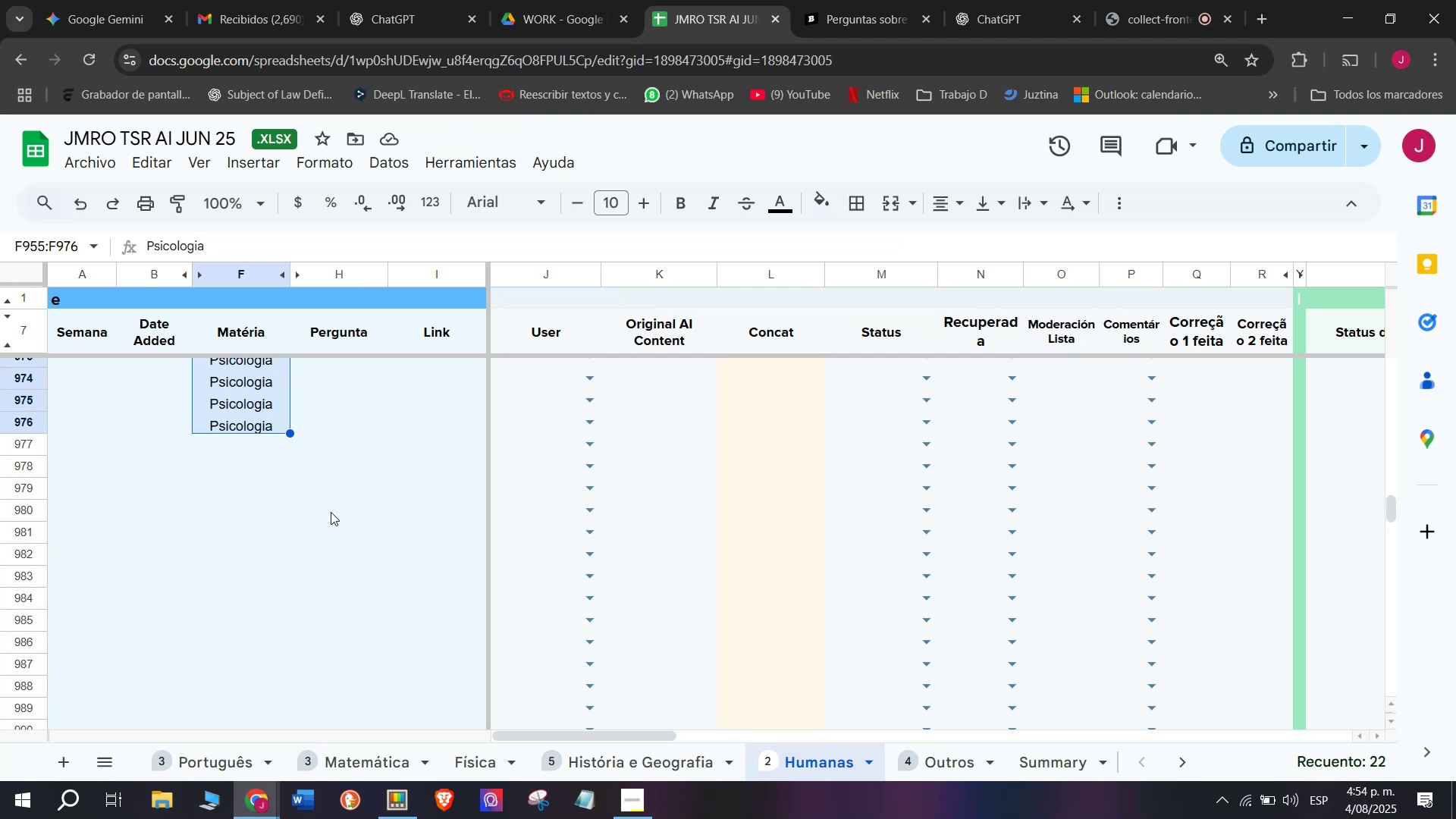 
wait(13.76)
 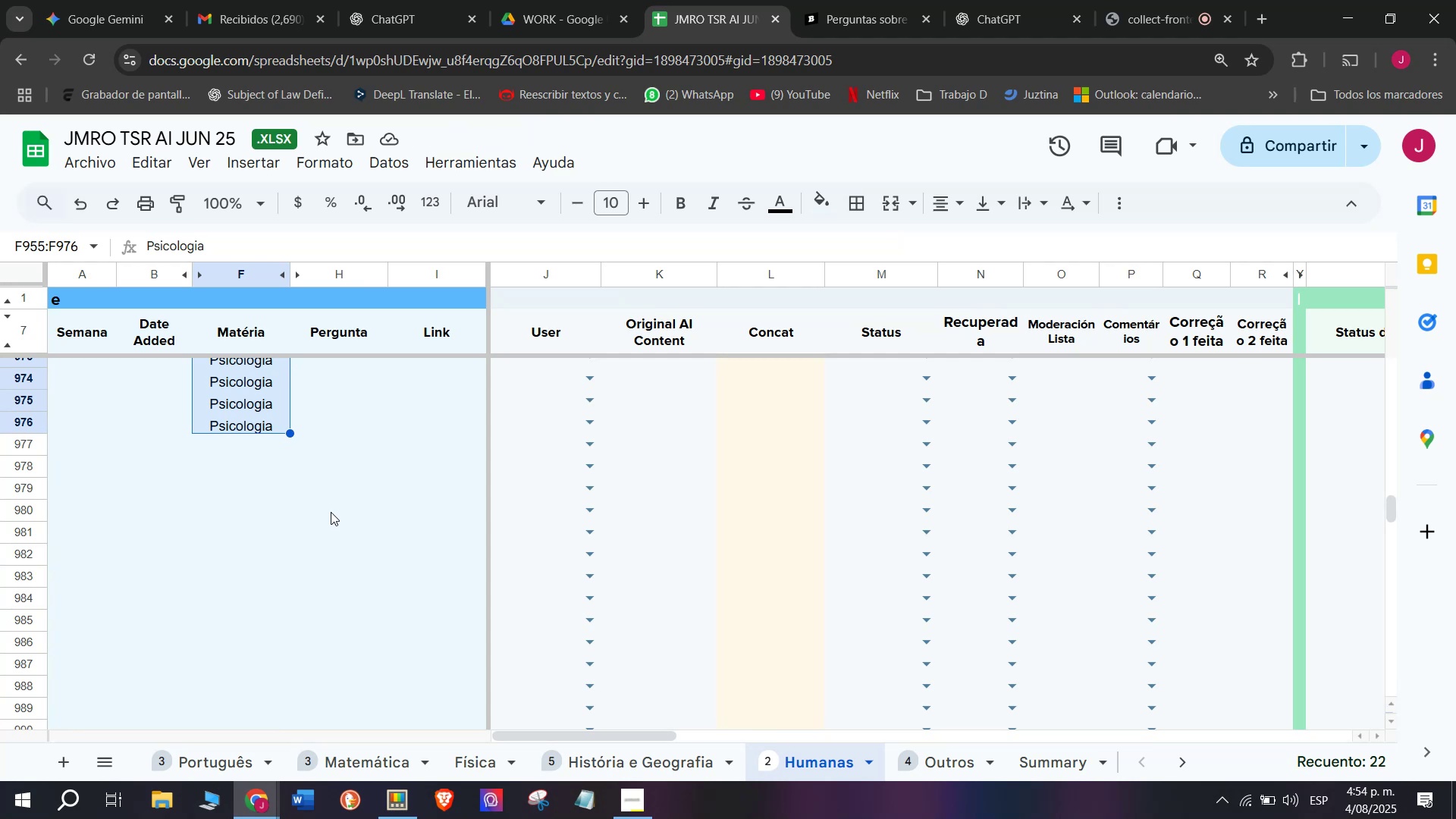 
scroll: coordinate [309, 486], scroll_direction: up, amount: 1.0
 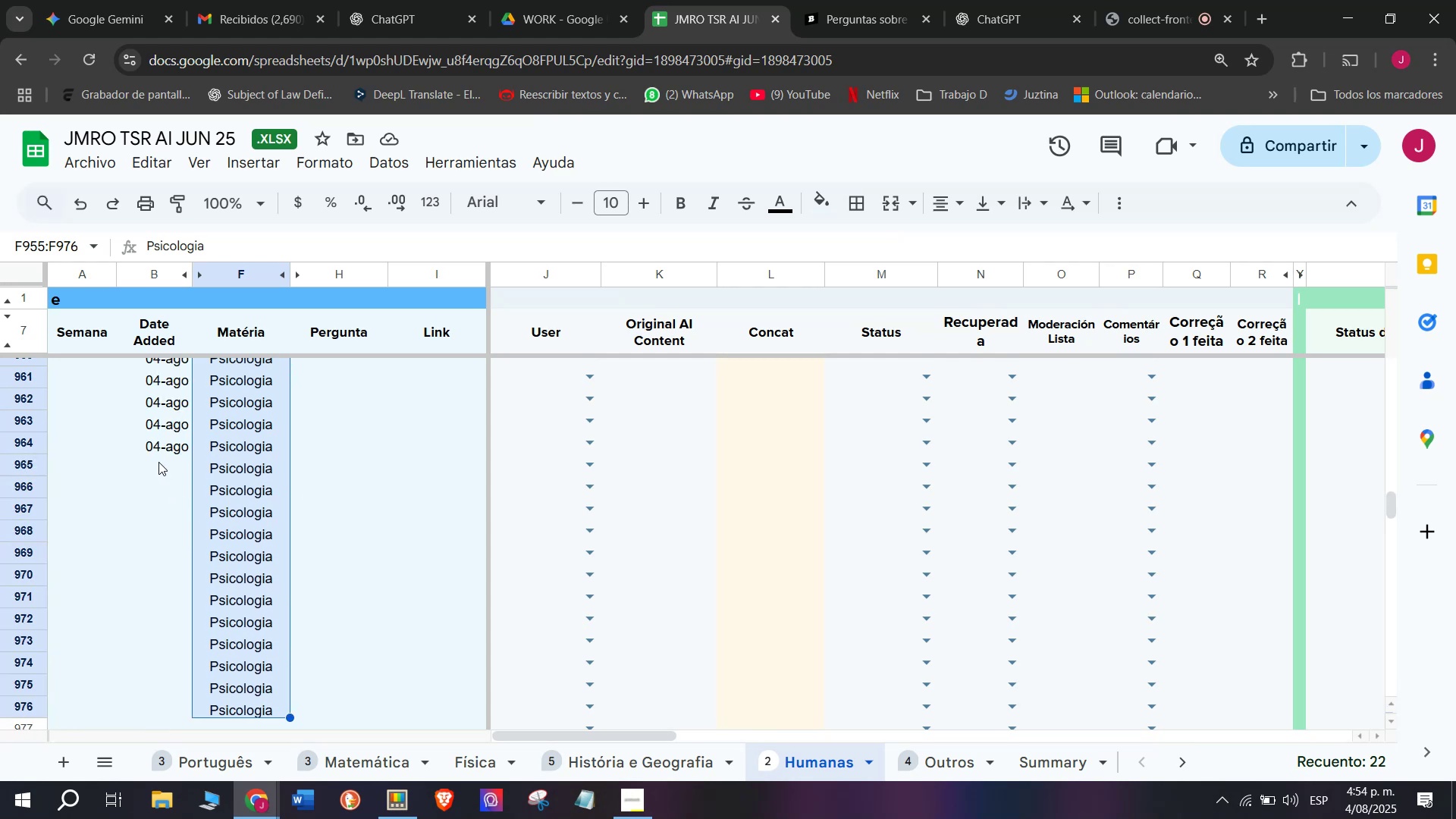 
left_click([154, 449])
 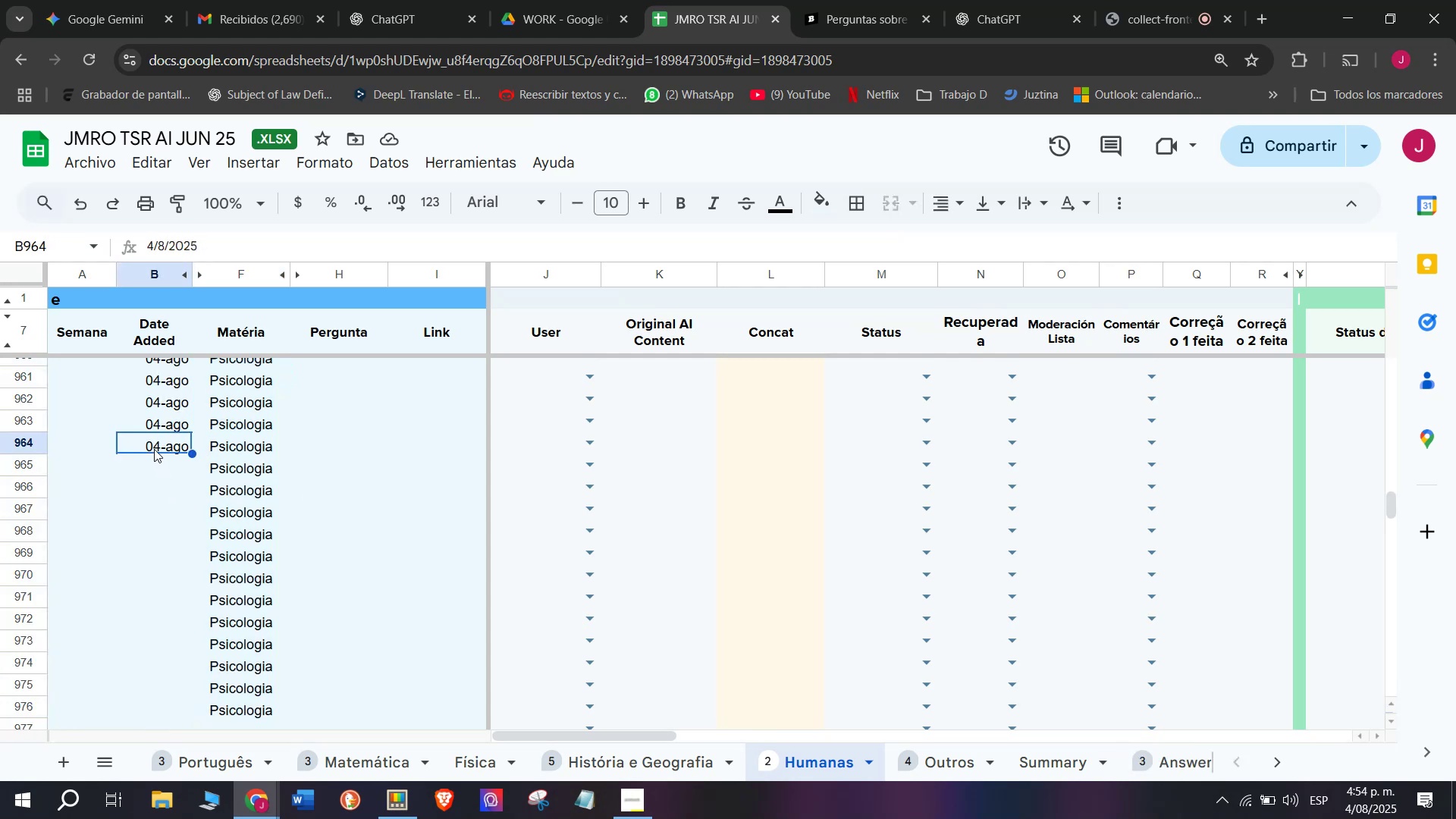 
key(Control+C)
 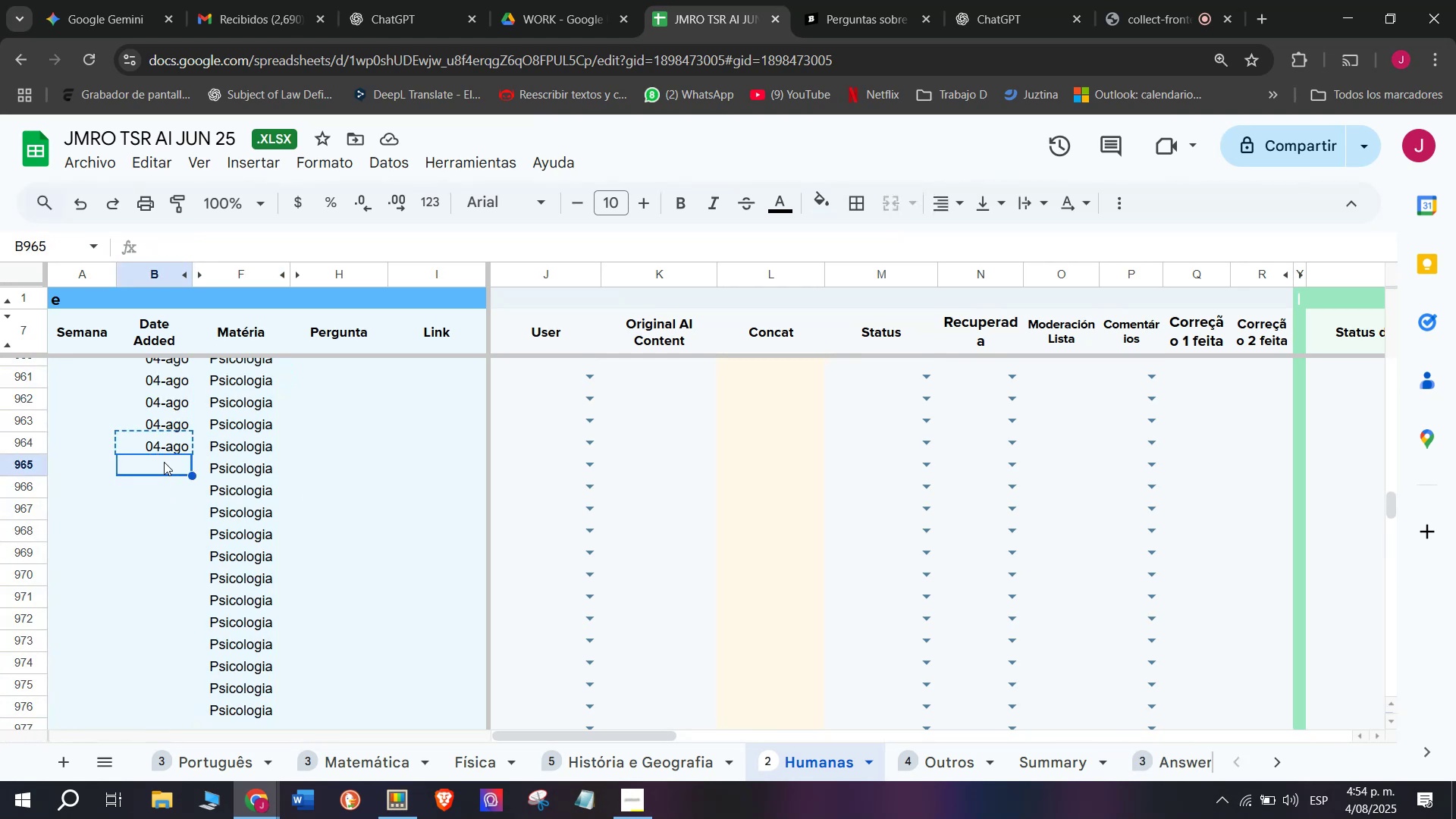 
key(Control+C)
 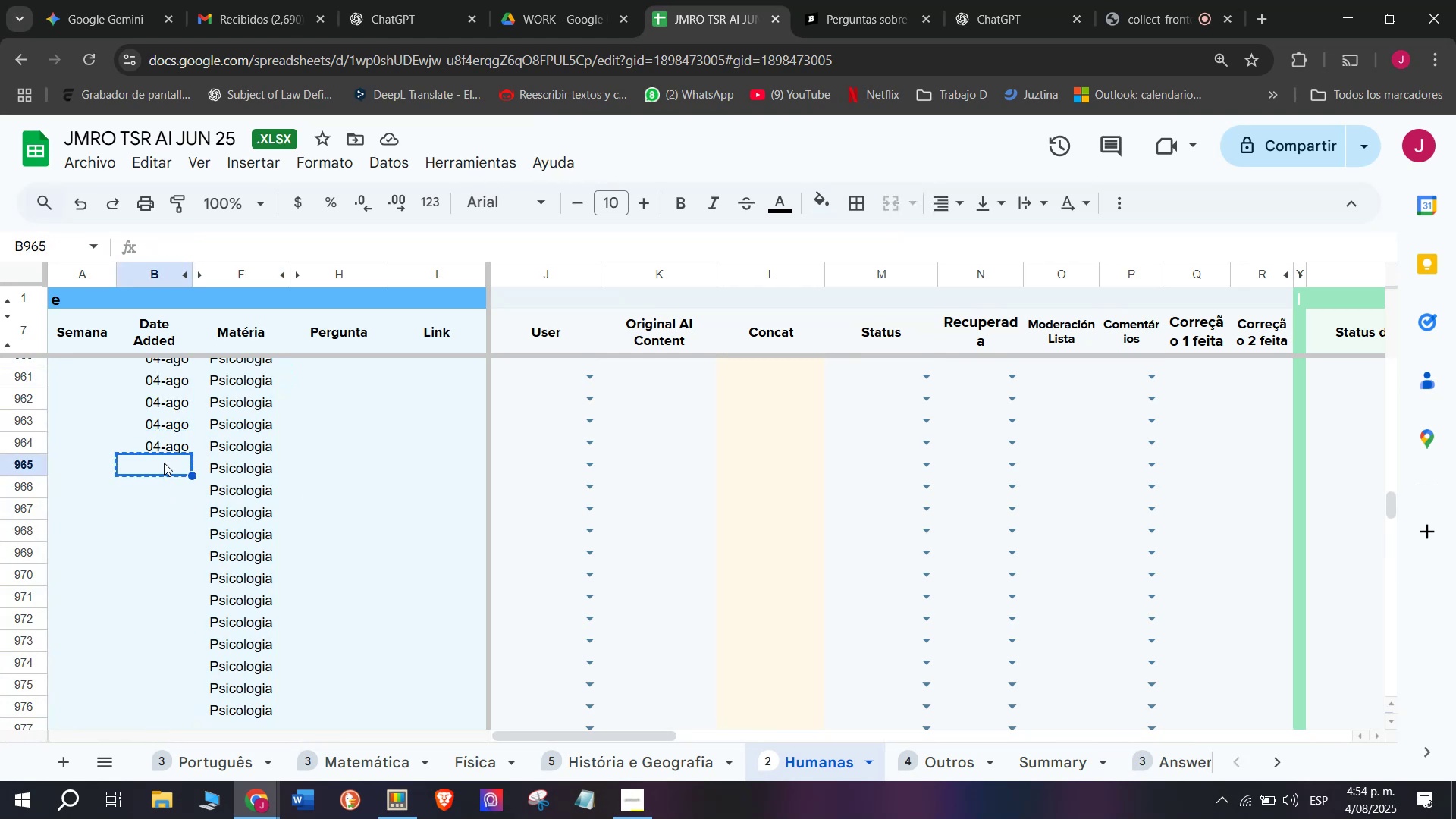 
key(Control+V)
 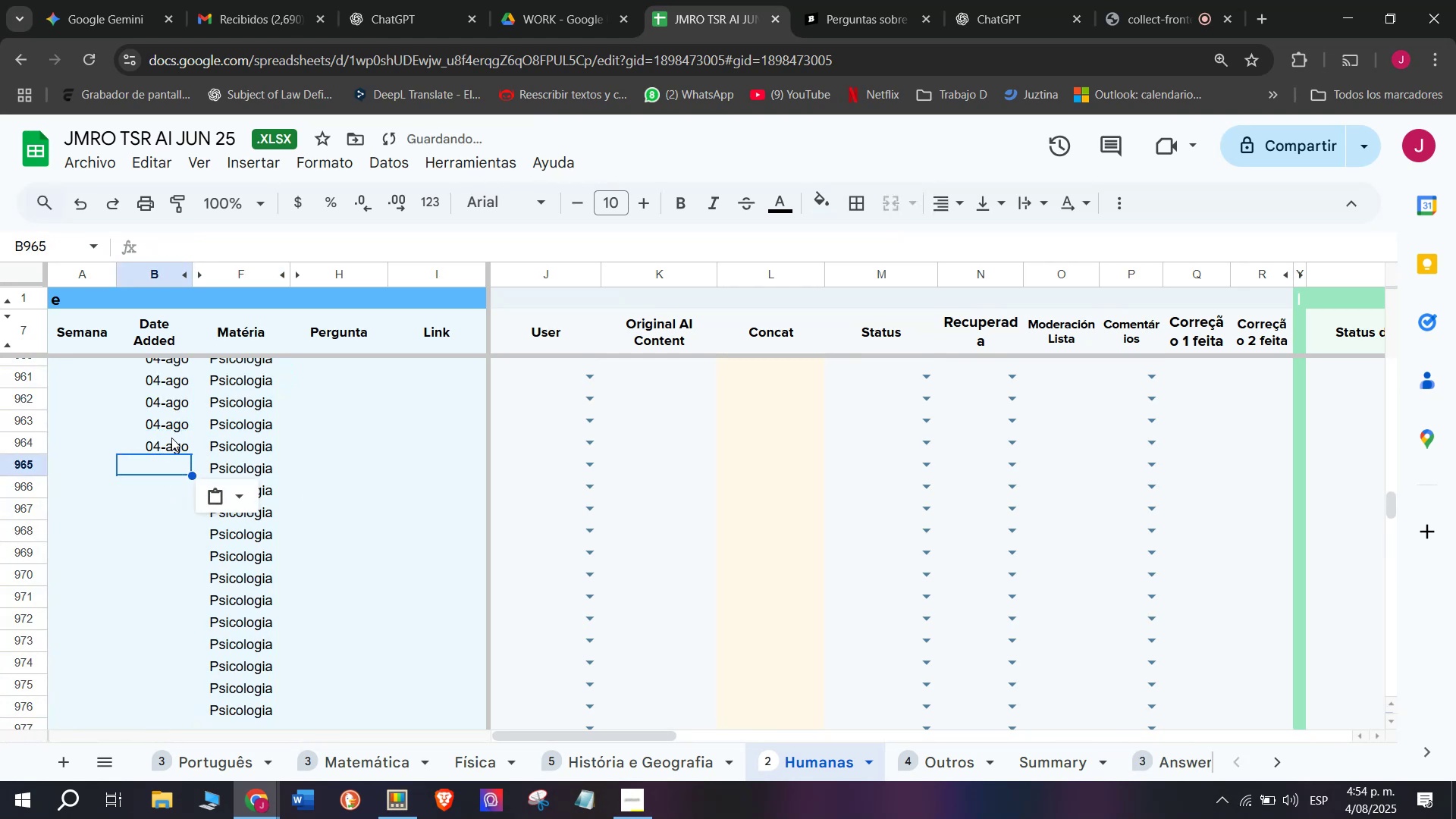 
key(Control+C)
 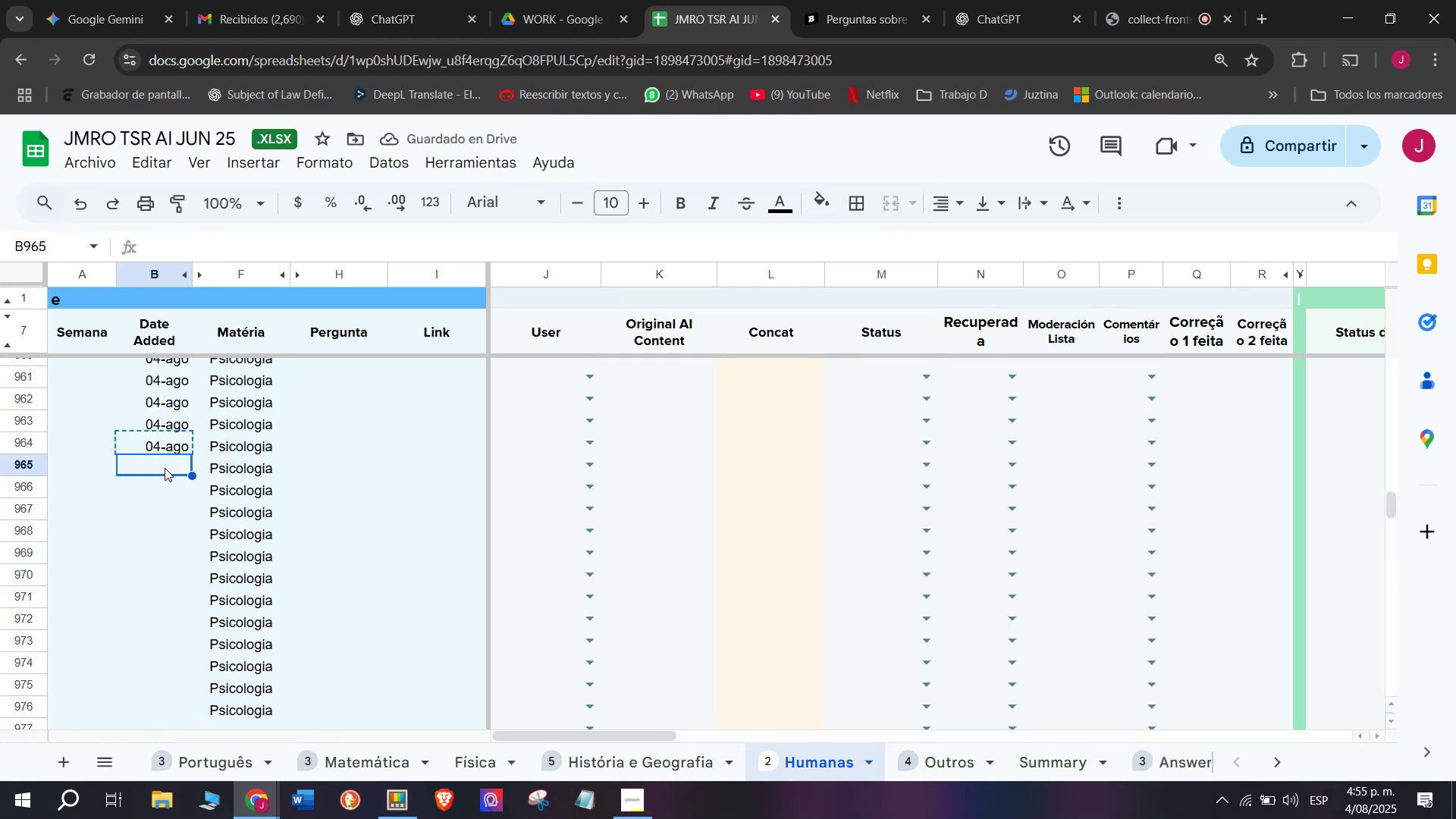 
key(Control+V)
 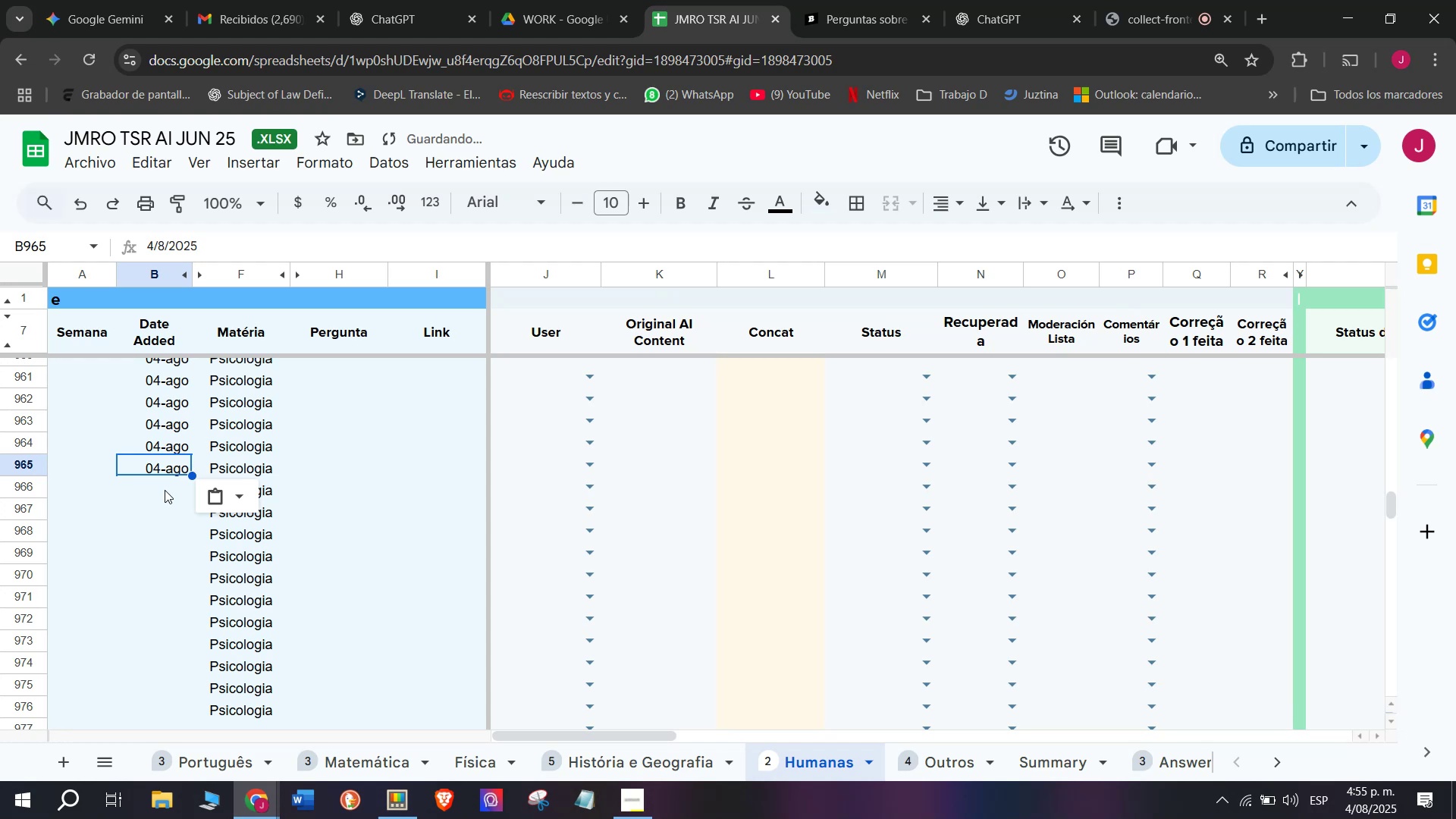 
key(Control+V)
 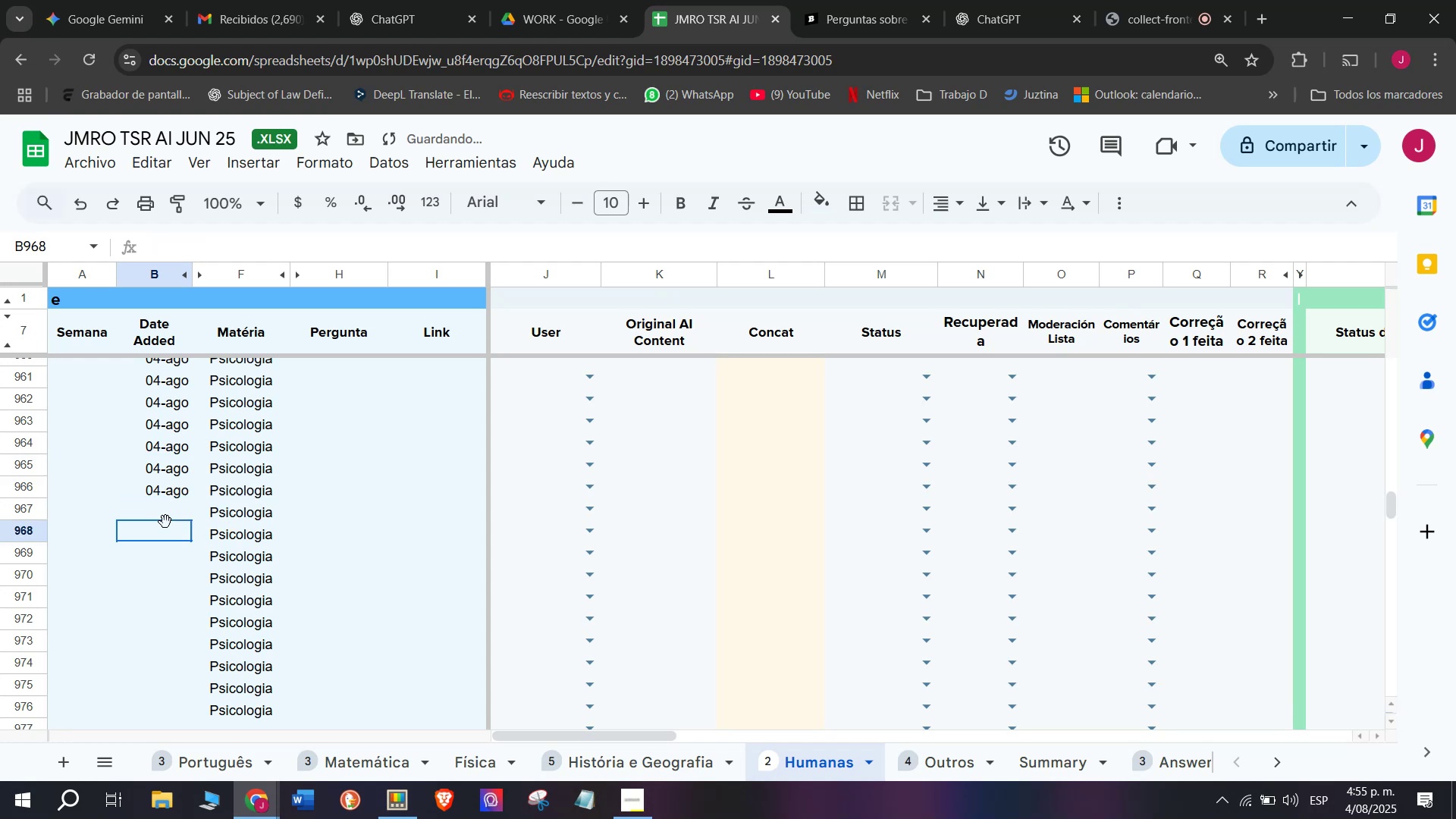 
key(Control+ControlLeft)
 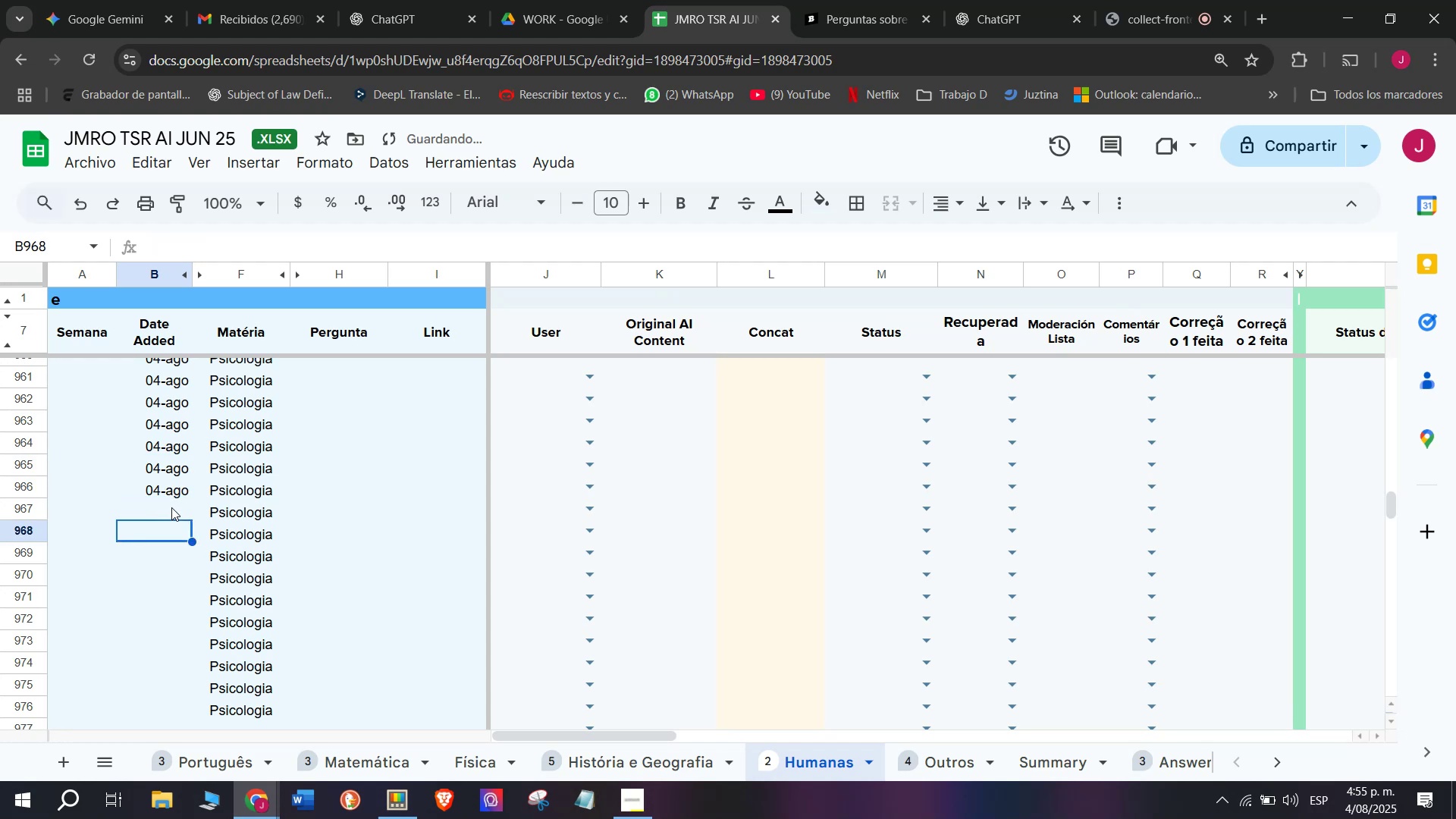 
key(Control+V)
 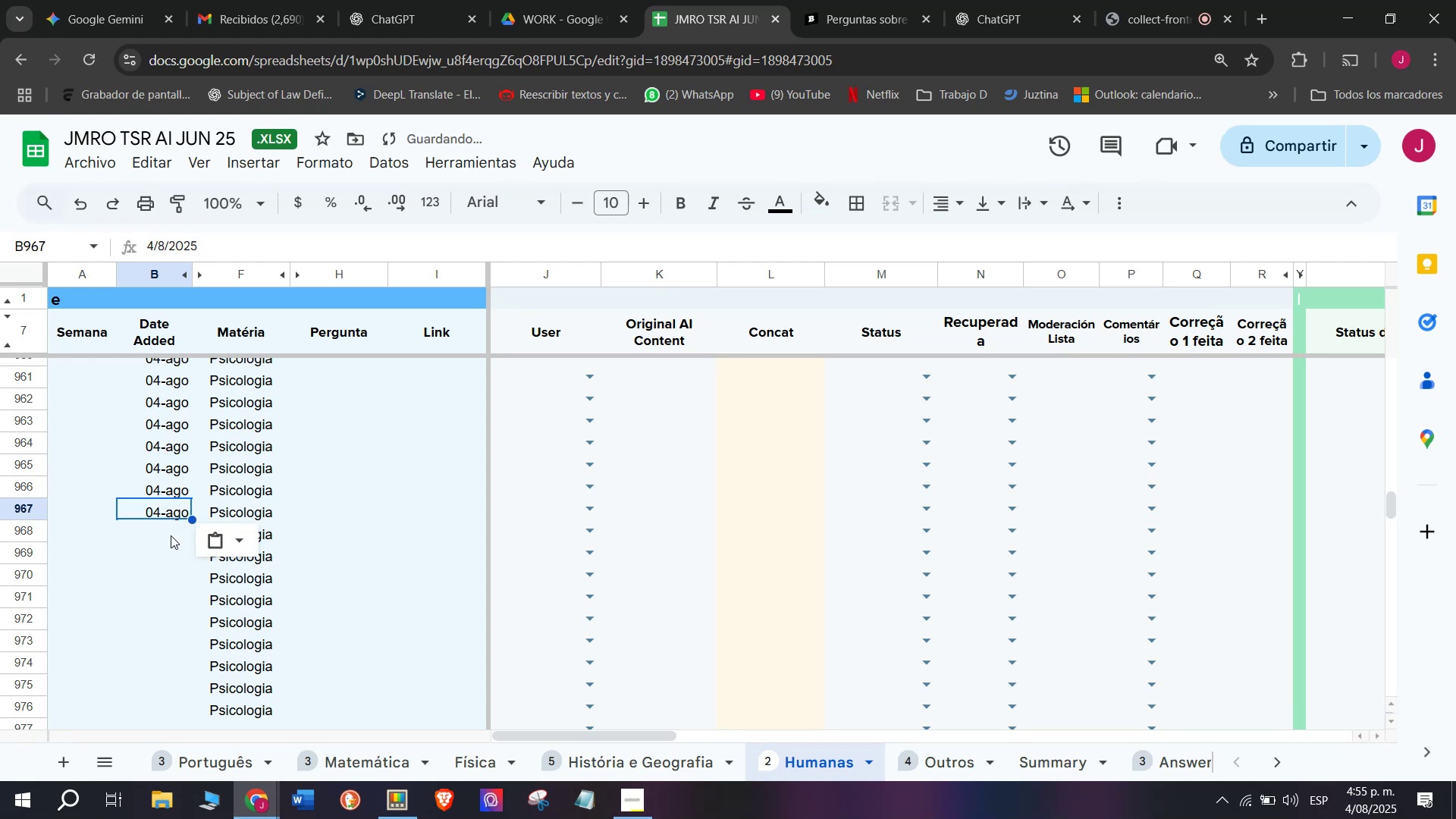 
key(Control+V)
 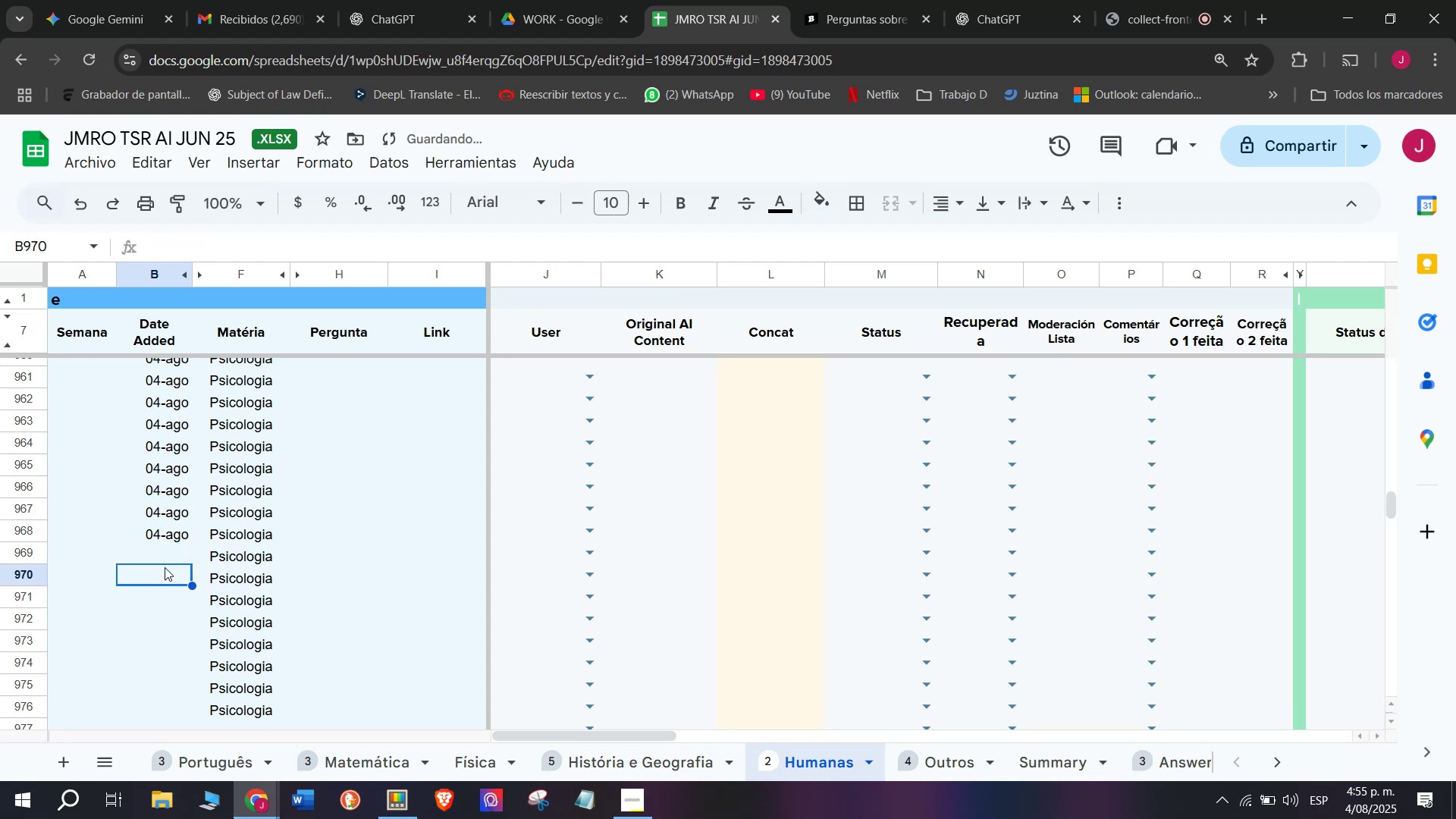 
key(Control+ControlLeft)
 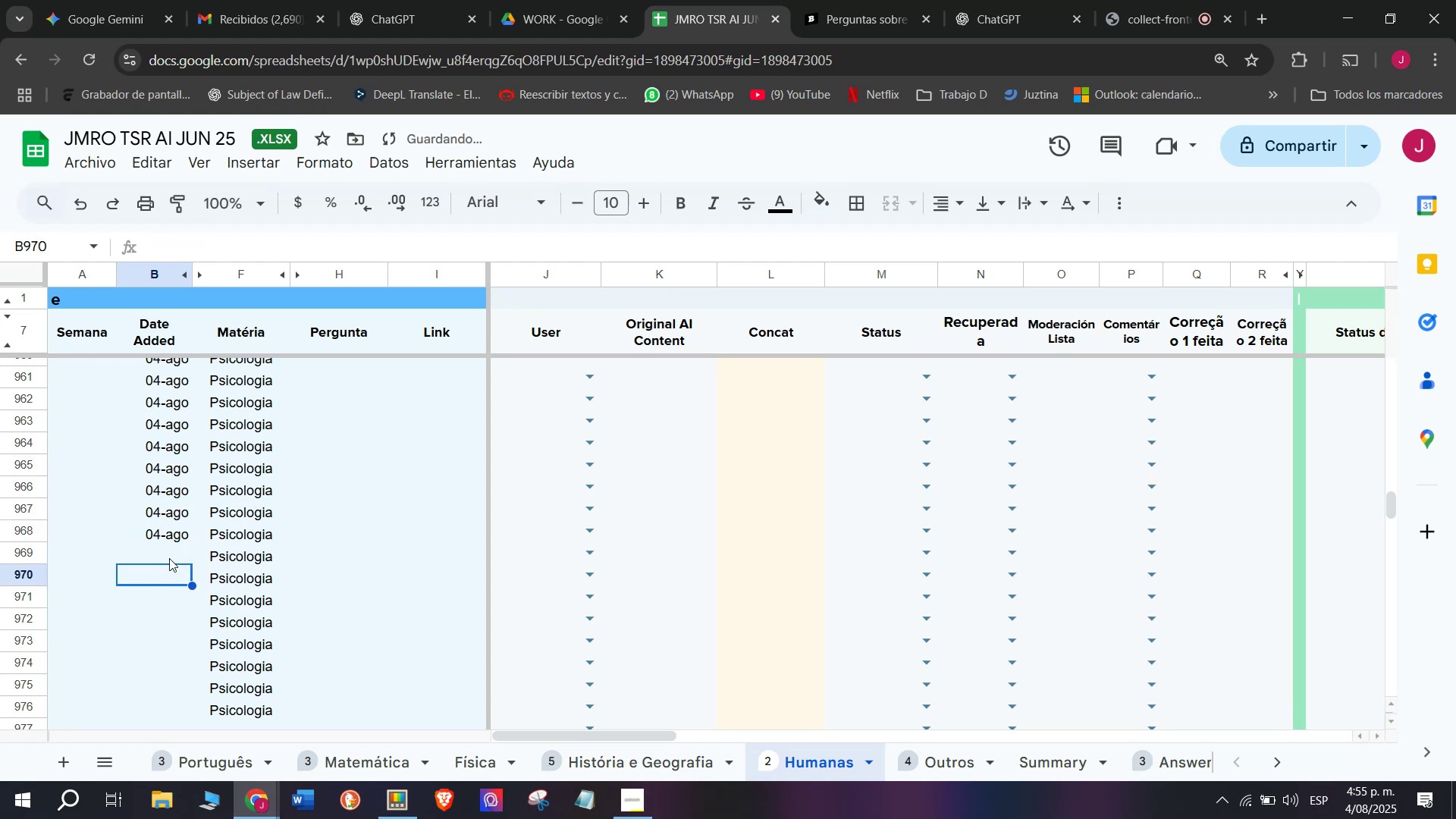 
key(Control+V)
 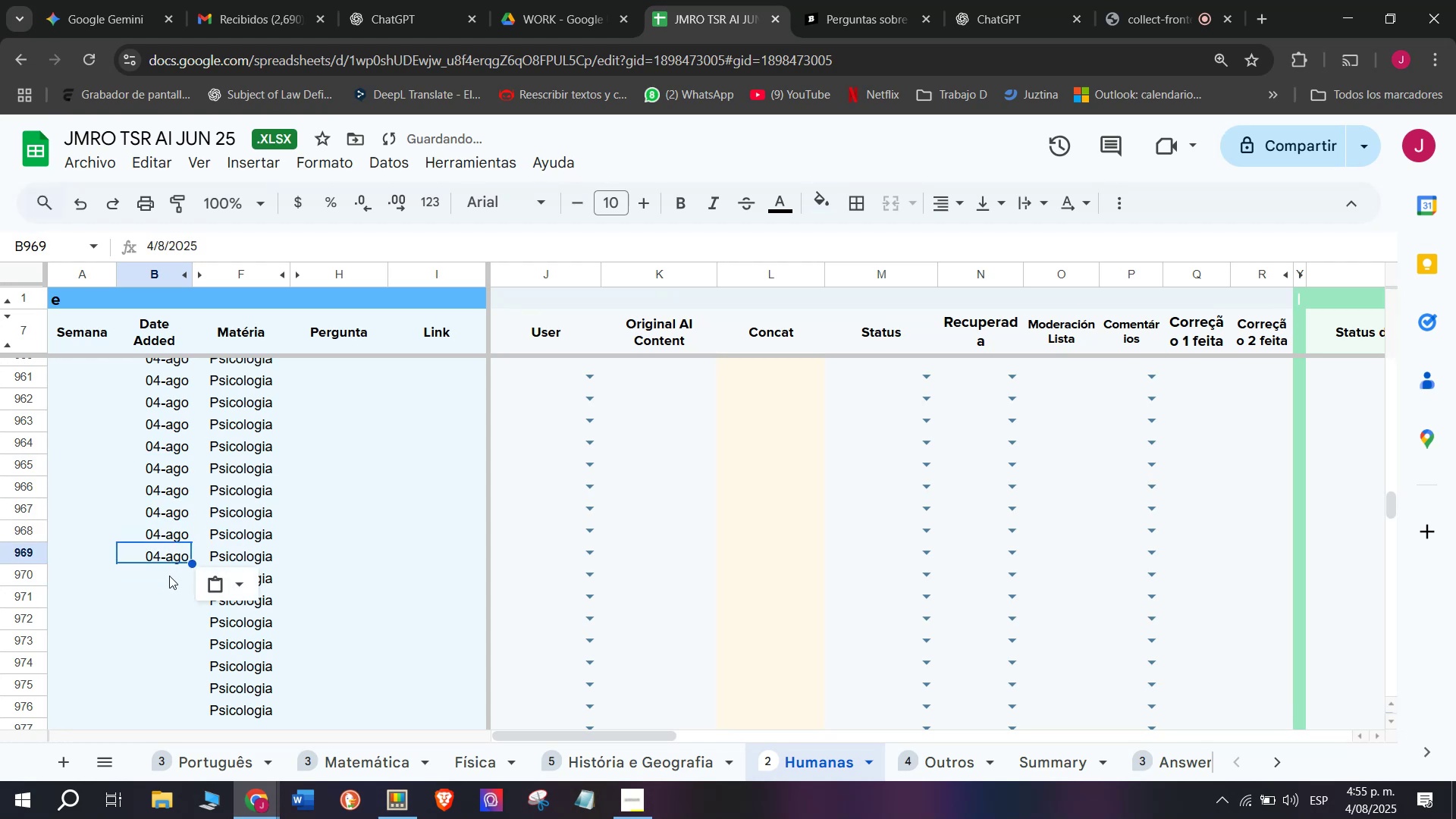 
key(Control+V)
 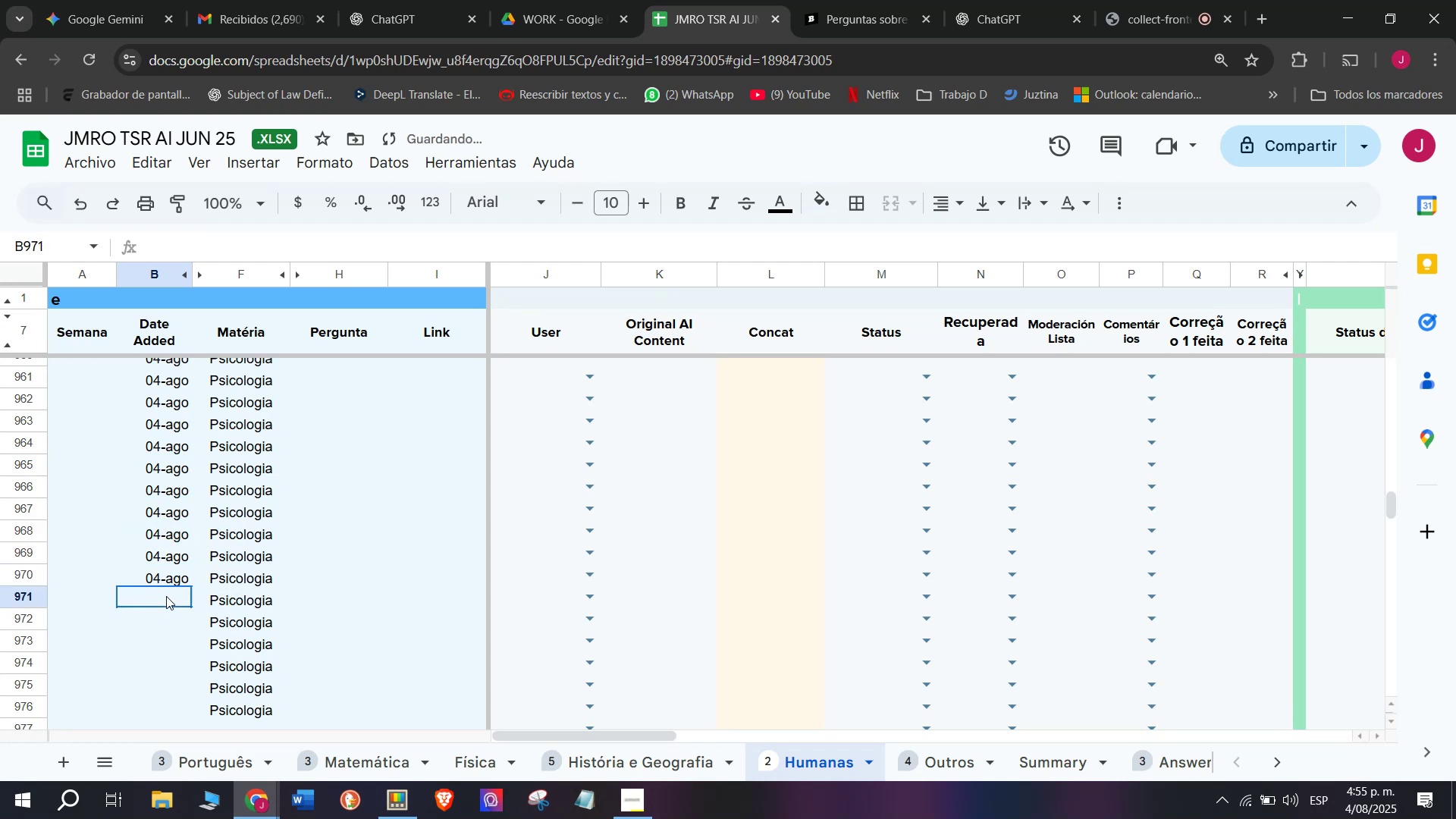 
key(Control+V)
 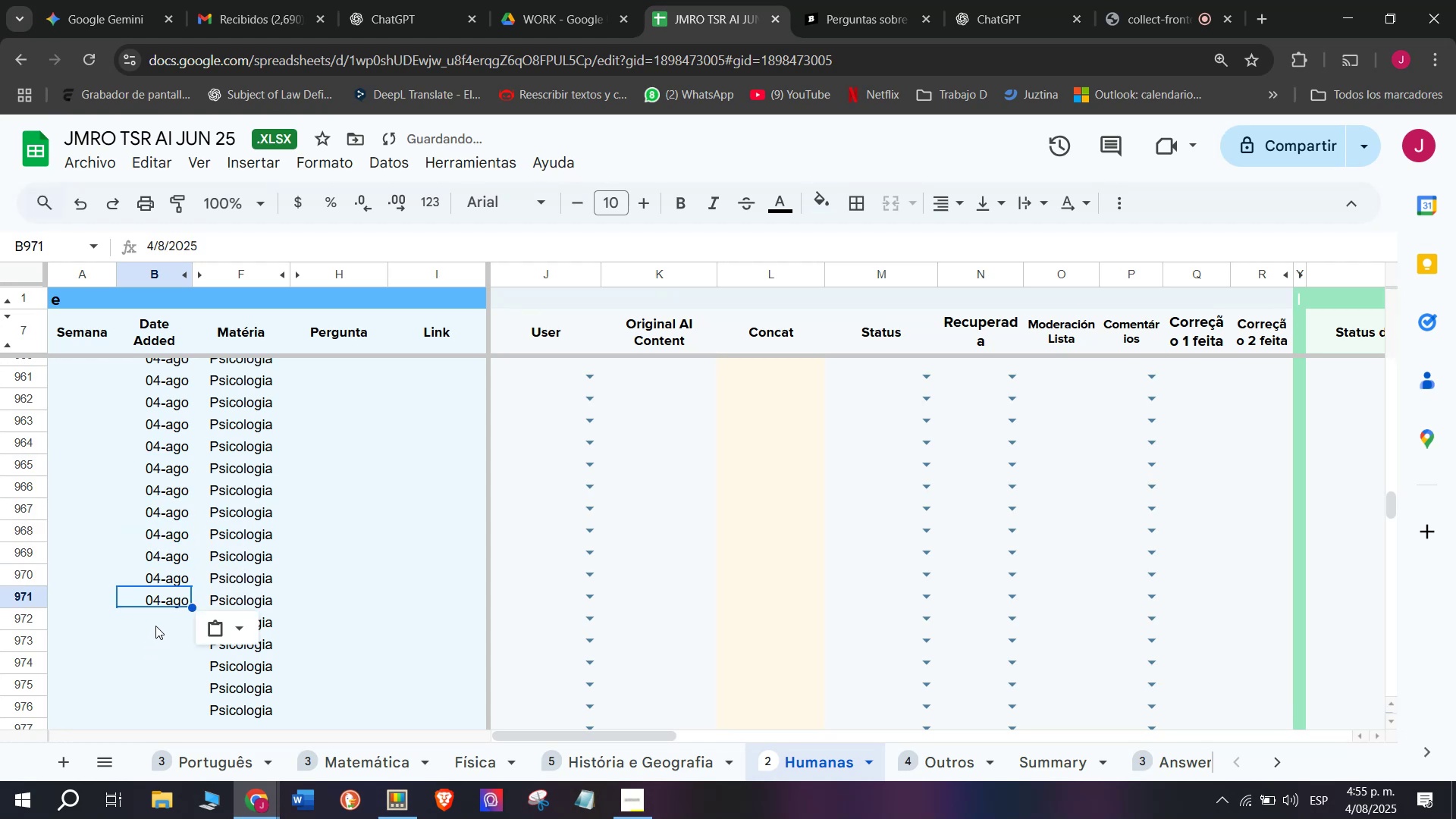 
key(Control+ControlLeft)
 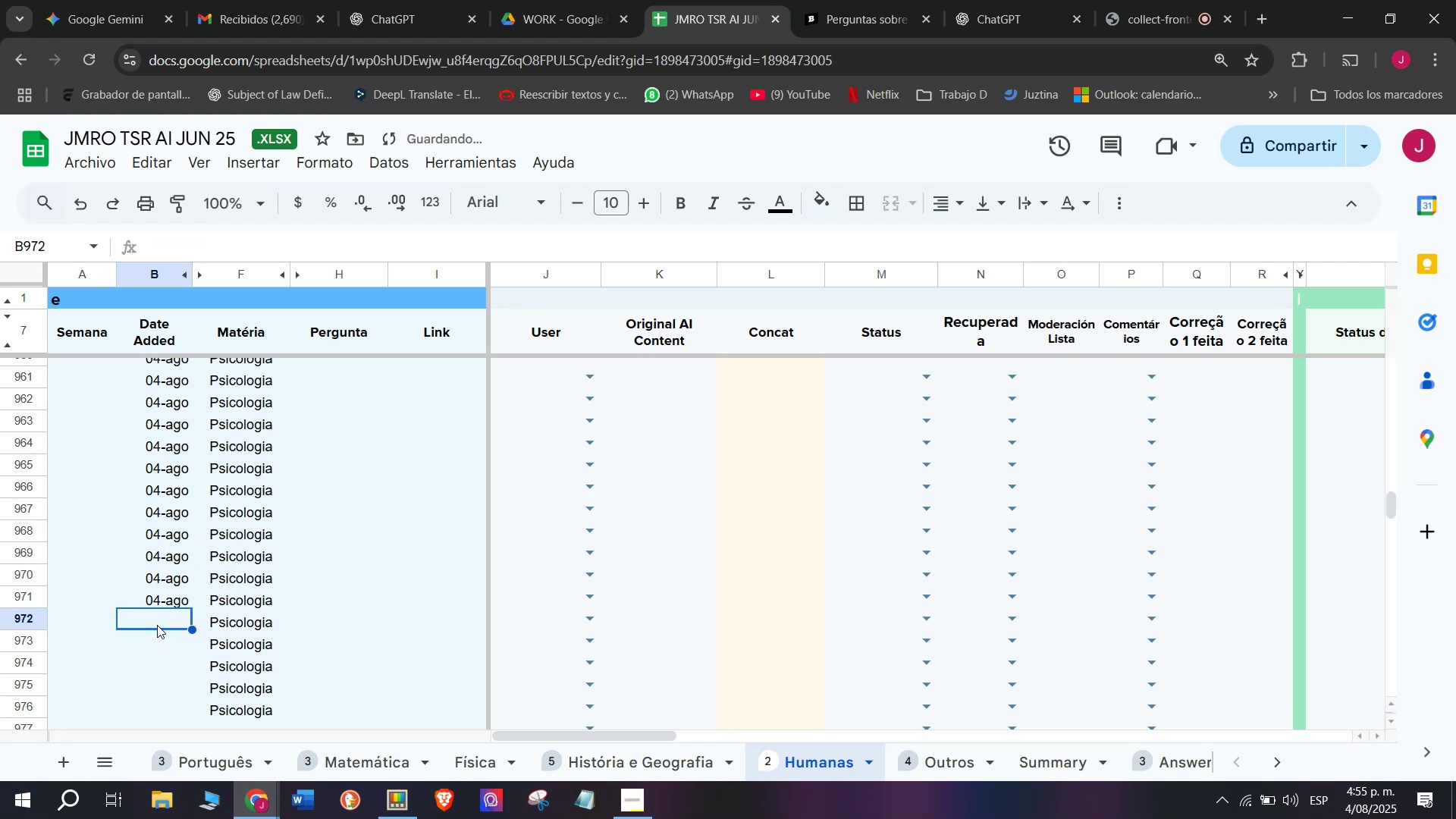 
key(Control+V)
 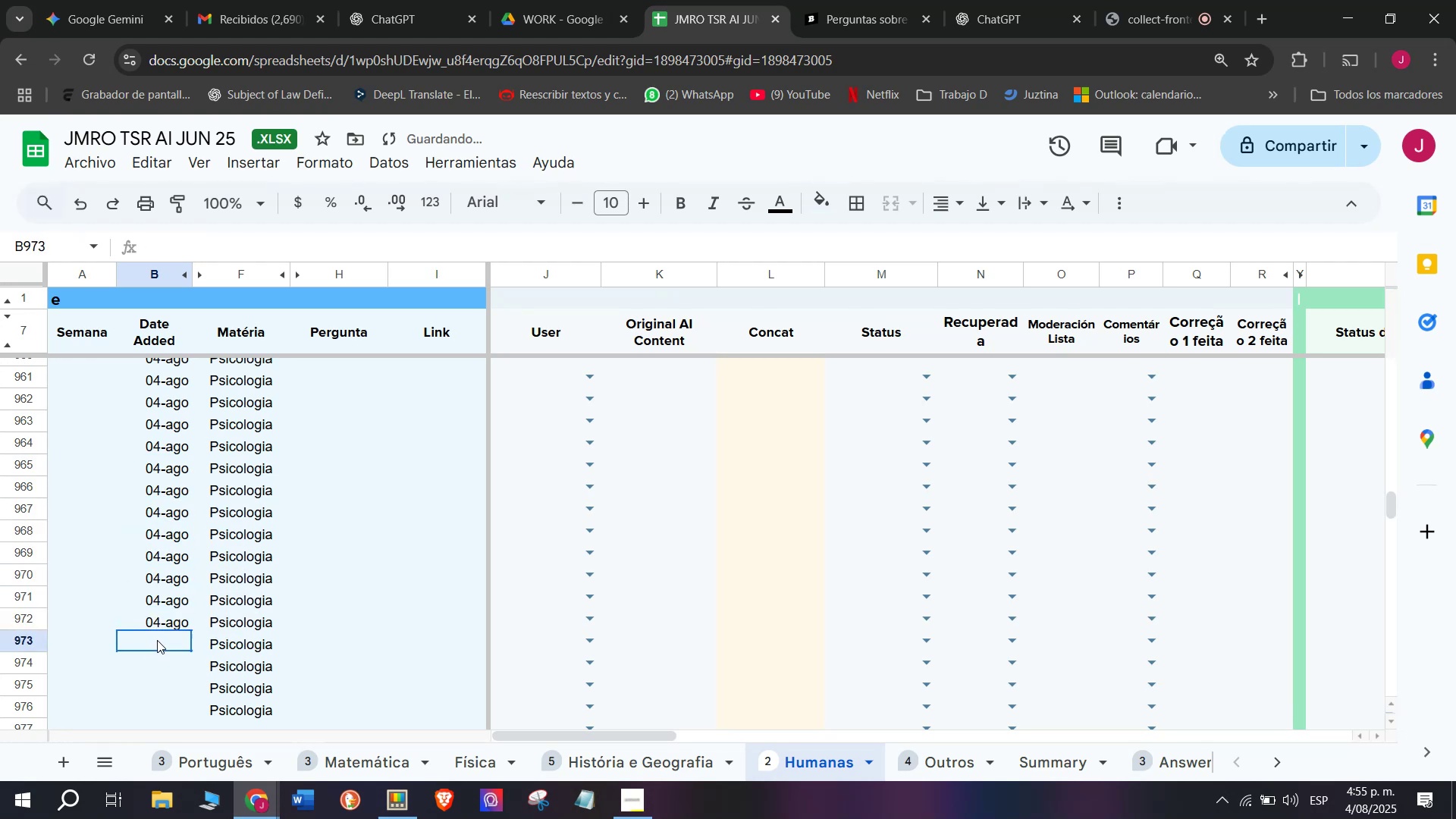 
key(Control+V)
 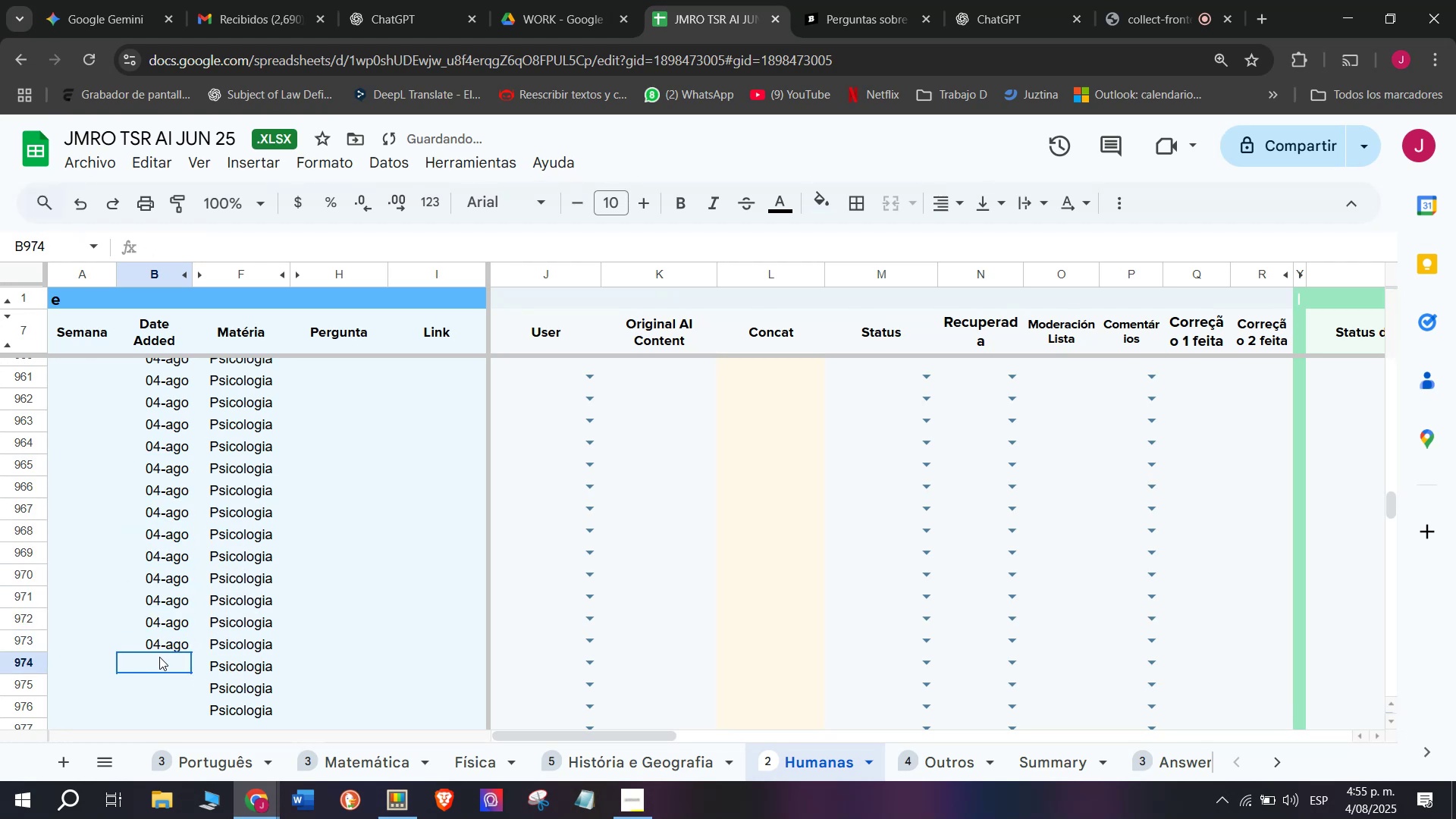 
key(Control+ControlLeft)
 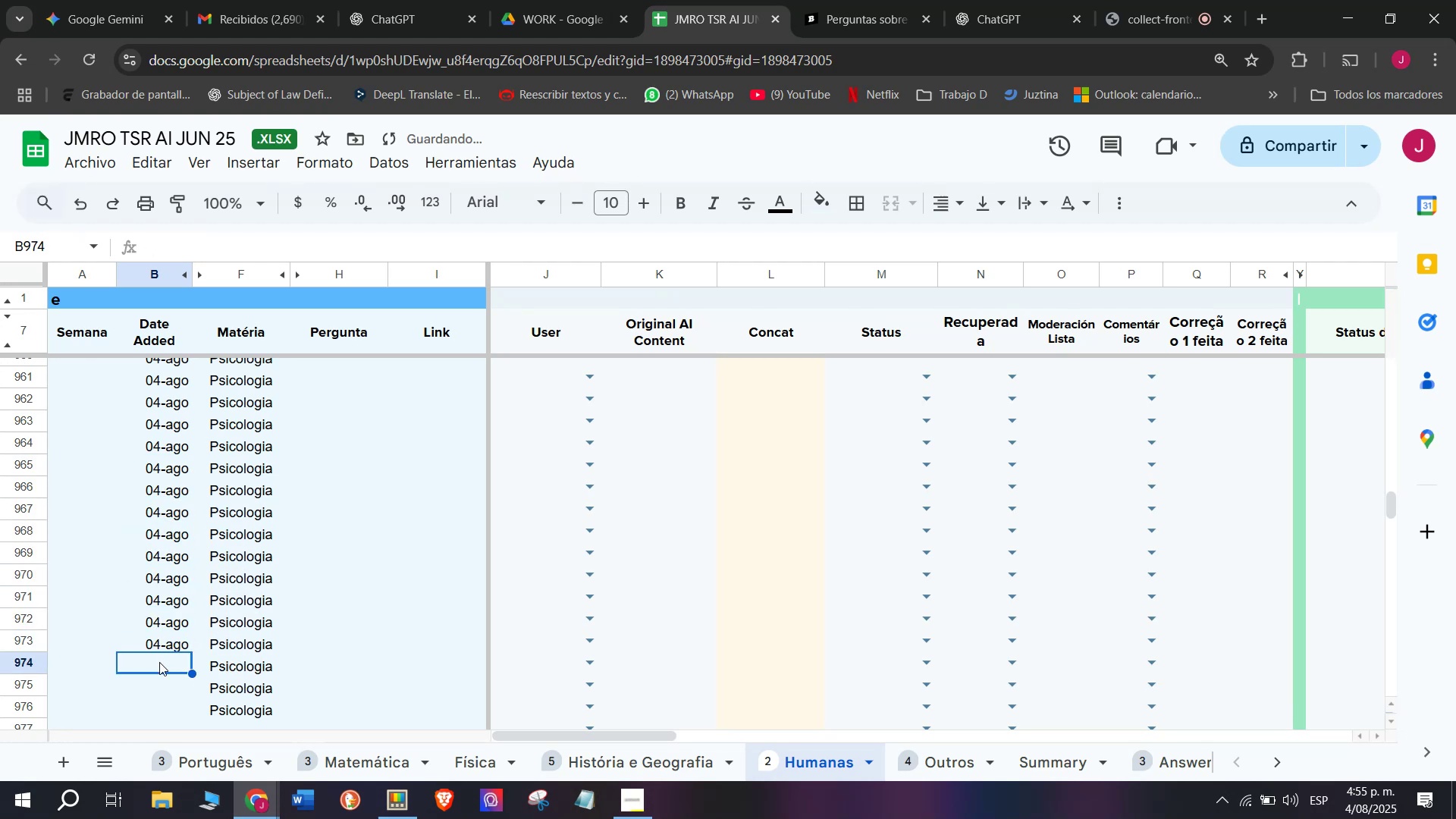 
key(Control+V)
 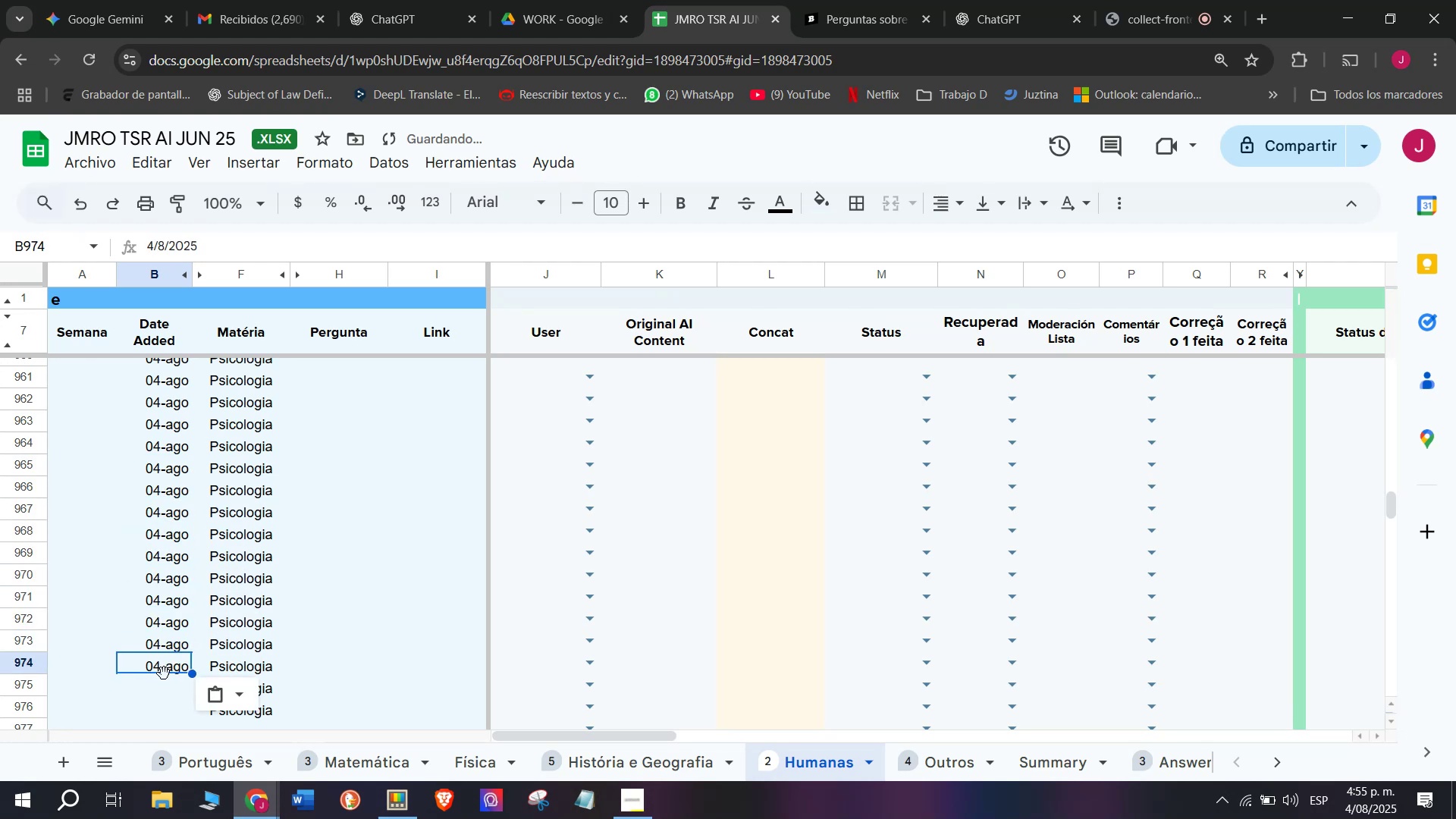 
left_click([164, 673])
 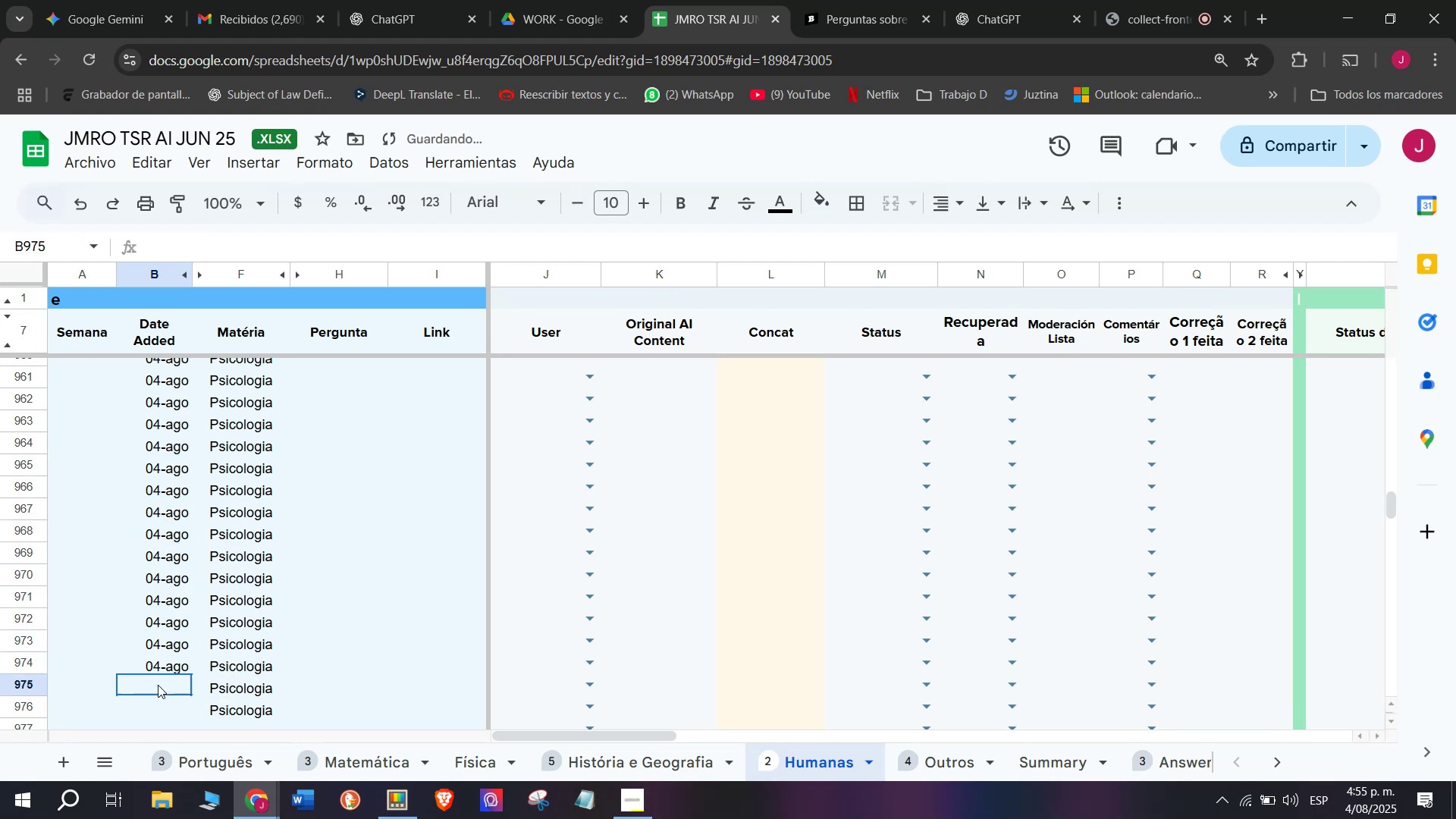 
key(Control+ControlLeft)
 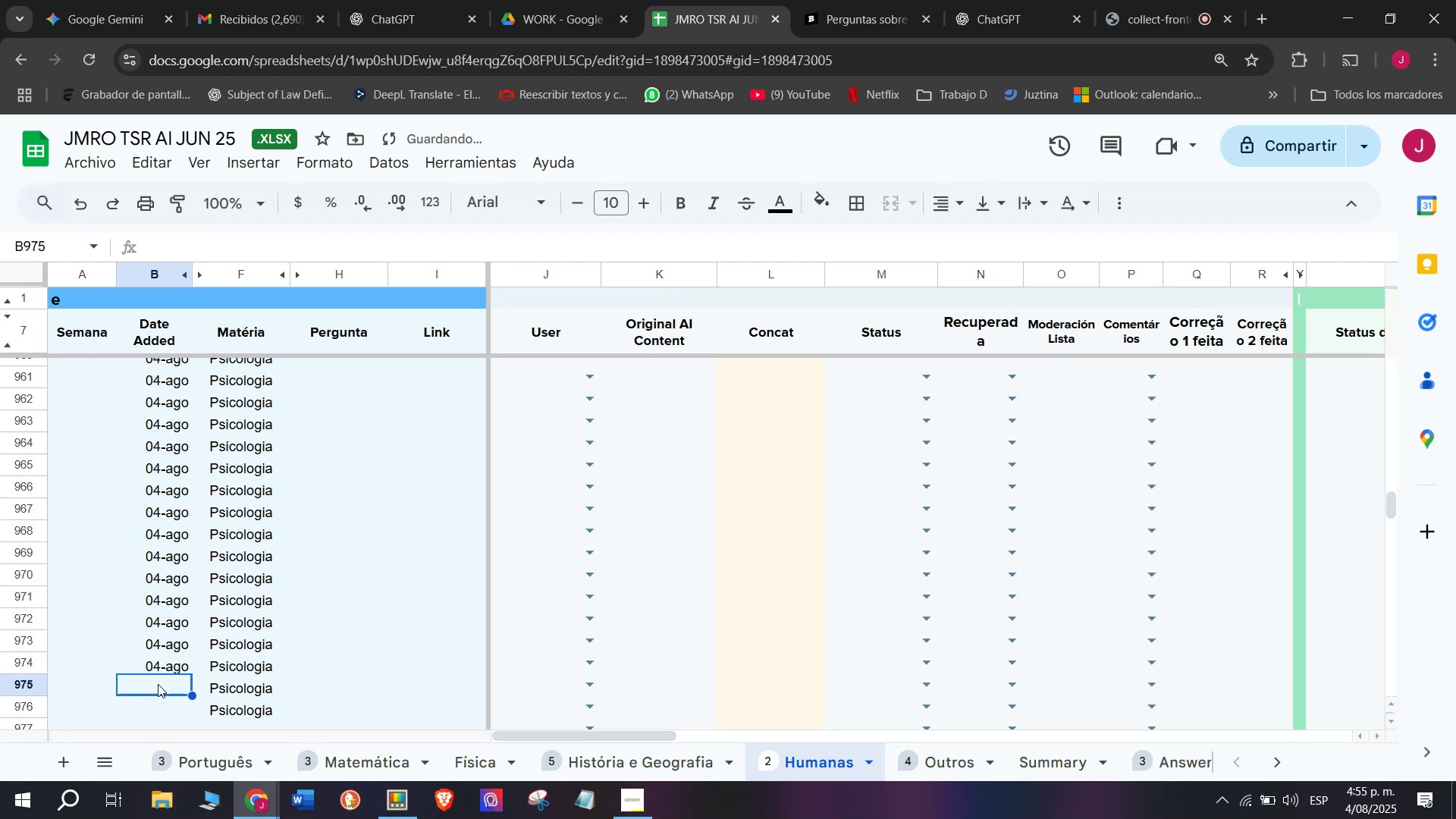 
key(Control+V)
 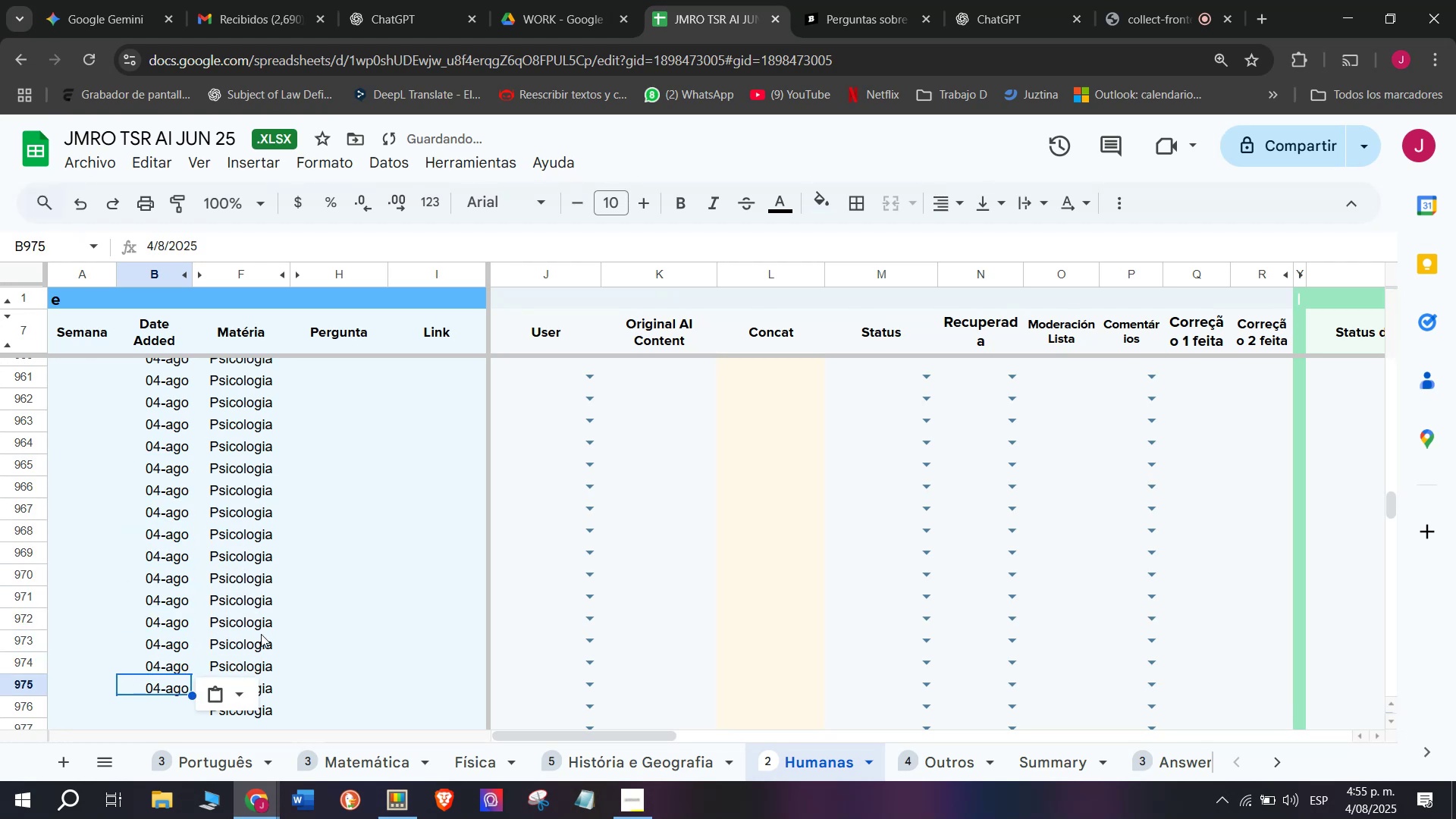 
scroll: coordinate [262, 632], scroll_direction: down, amount: 1.0
 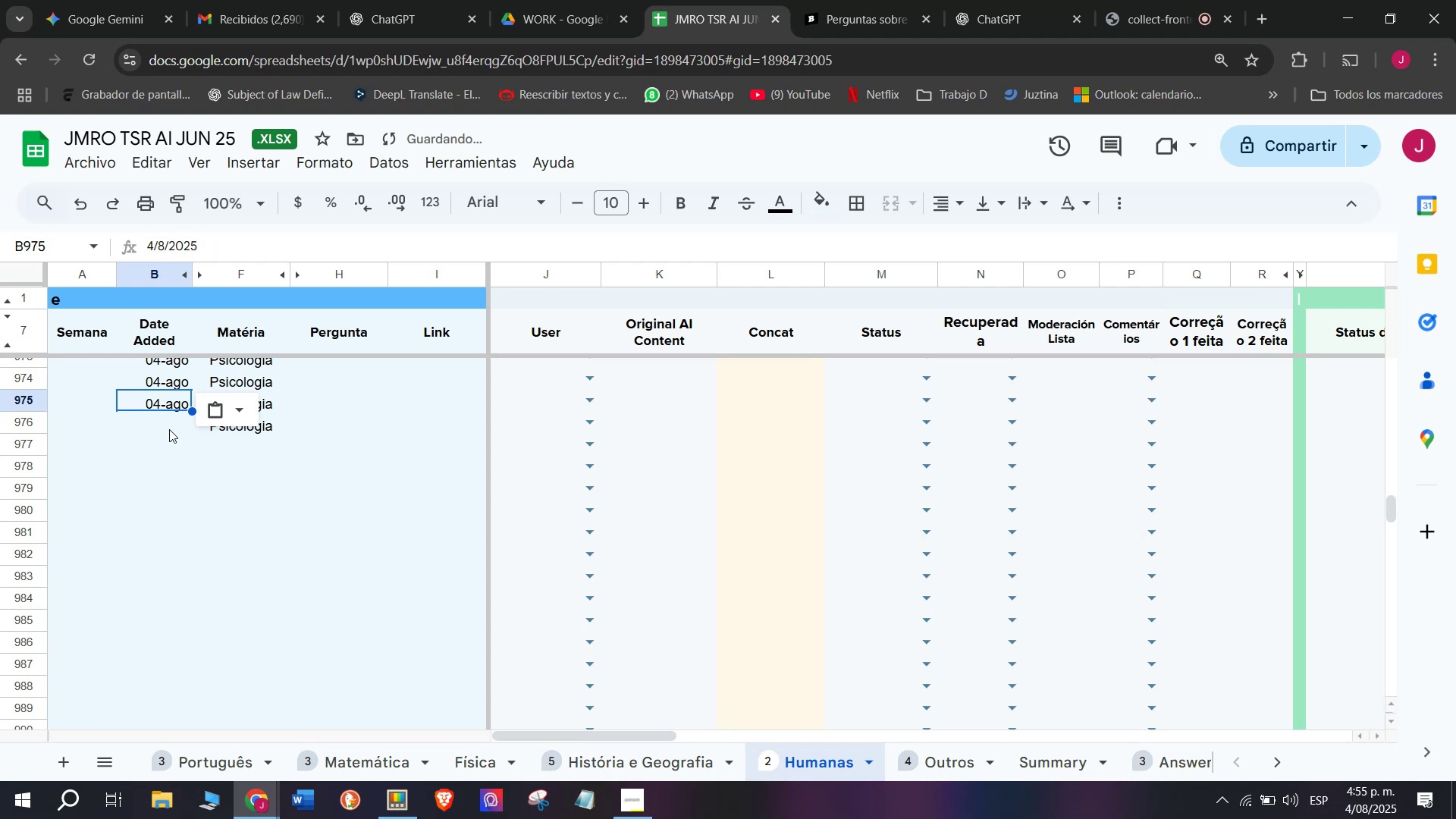 
left_click([168, 422])
 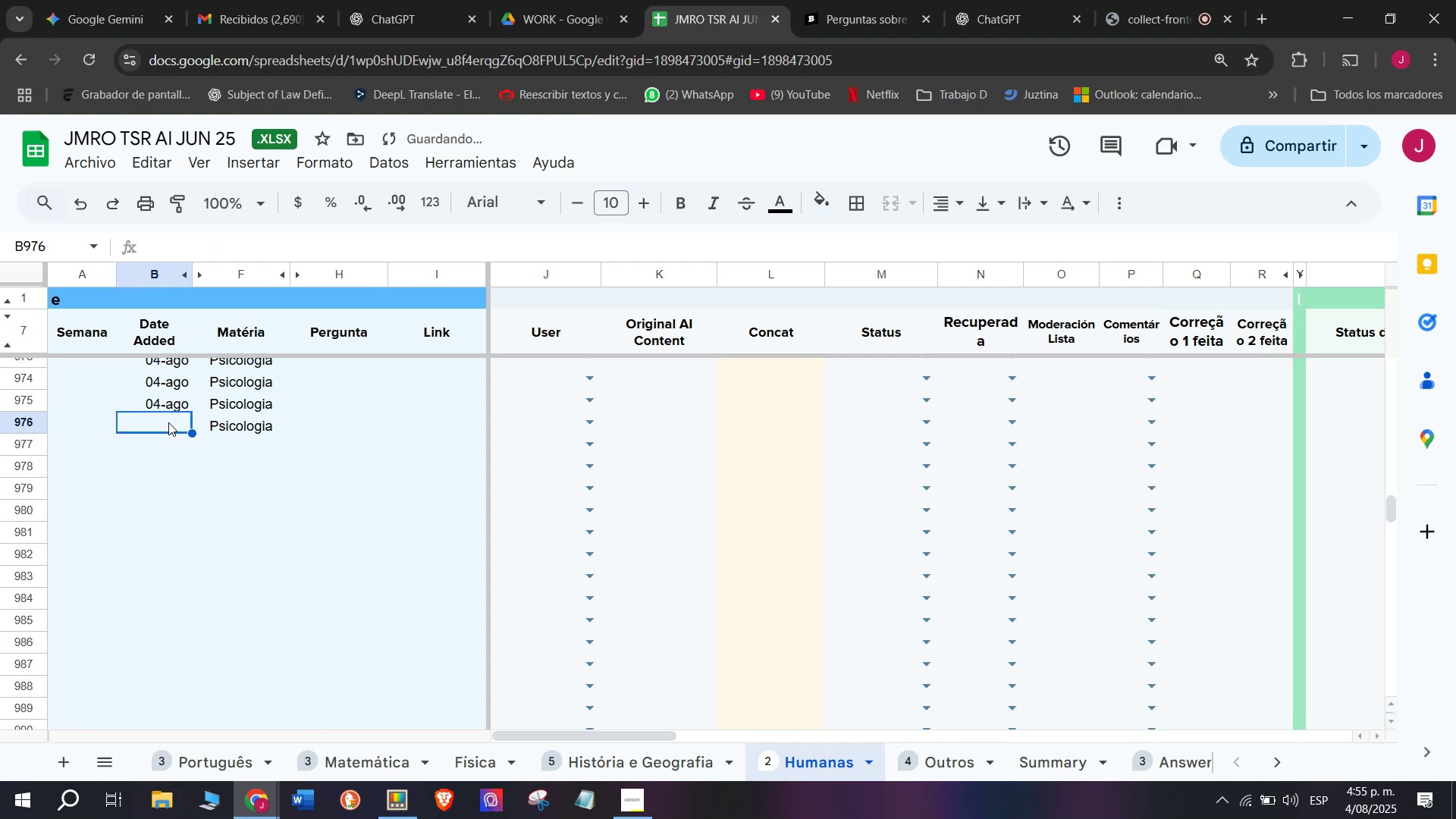 
key(Control+ControlLeft)
 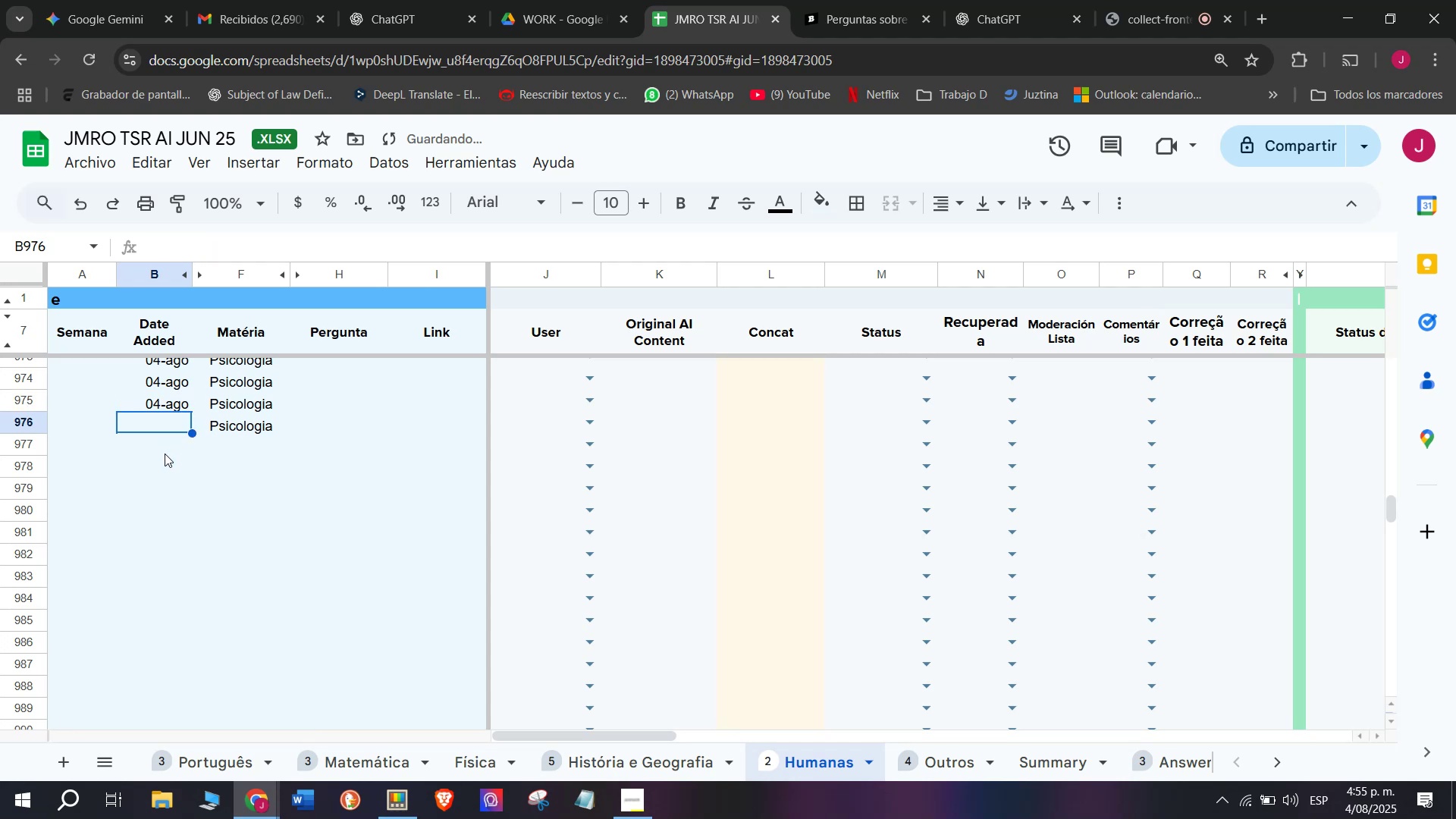 
key(Control+V)
 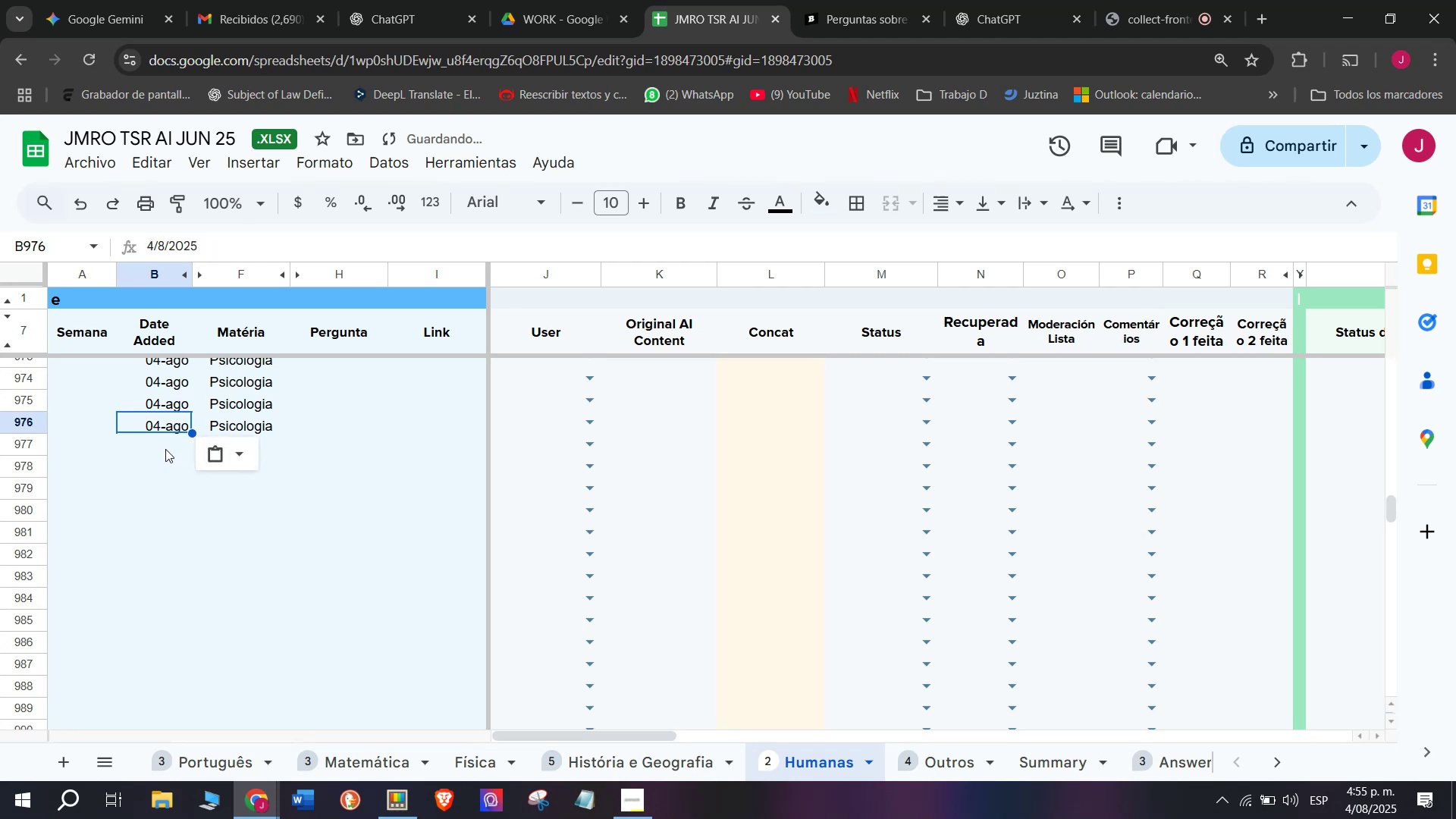 
left_click([166, 448])
 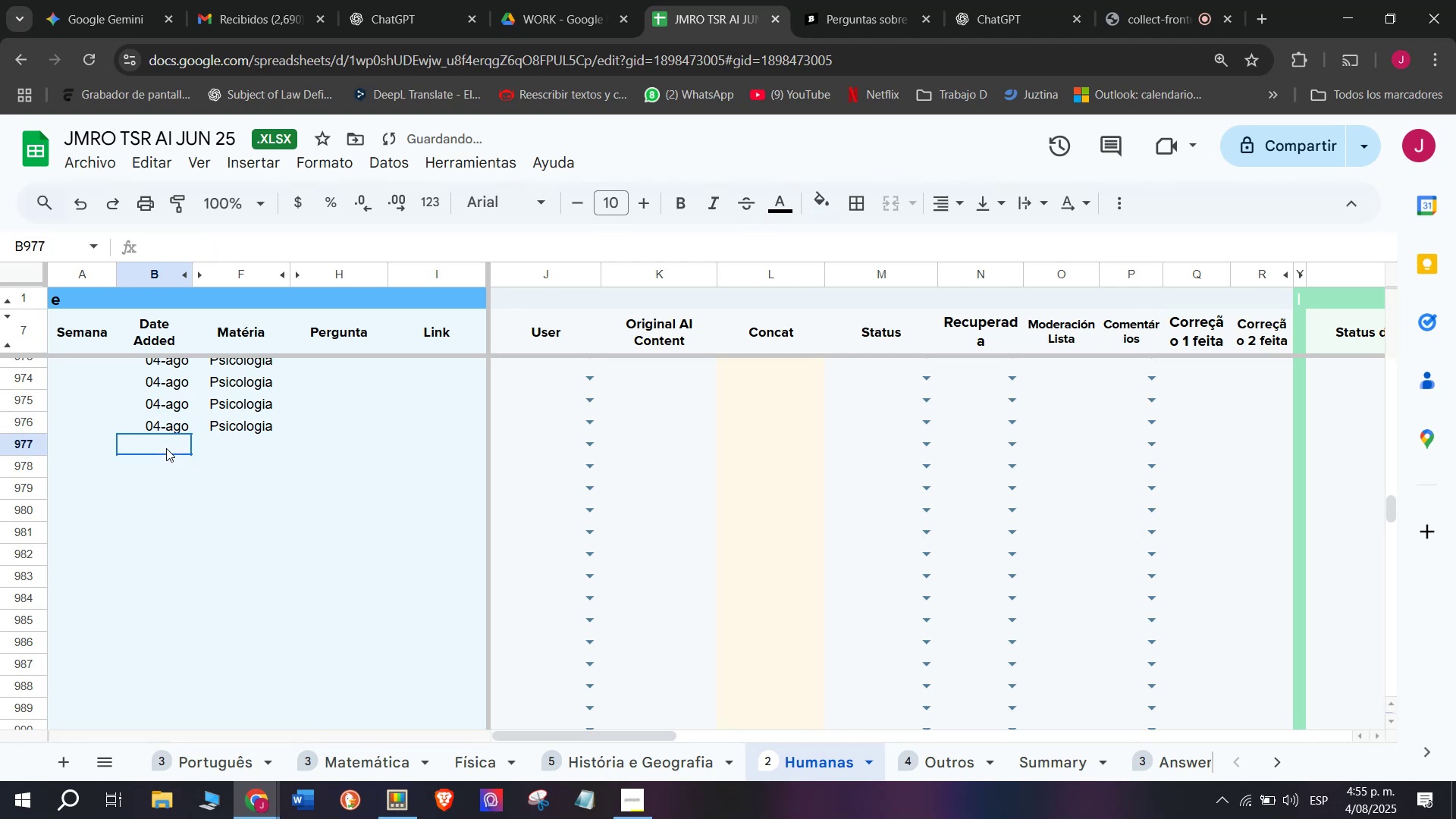 
key(Control+ControlLeft)
 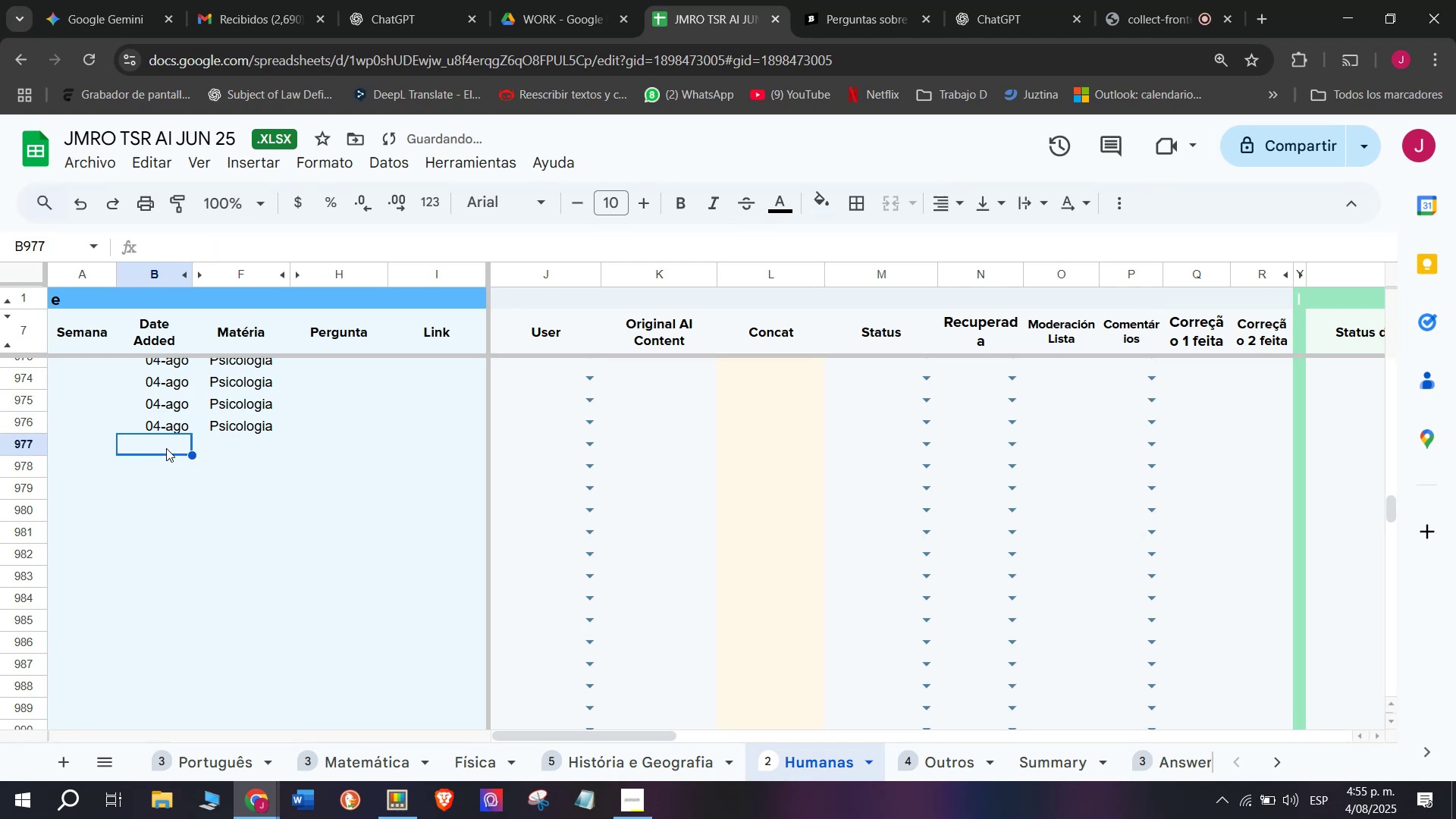 
key(Control+V)
 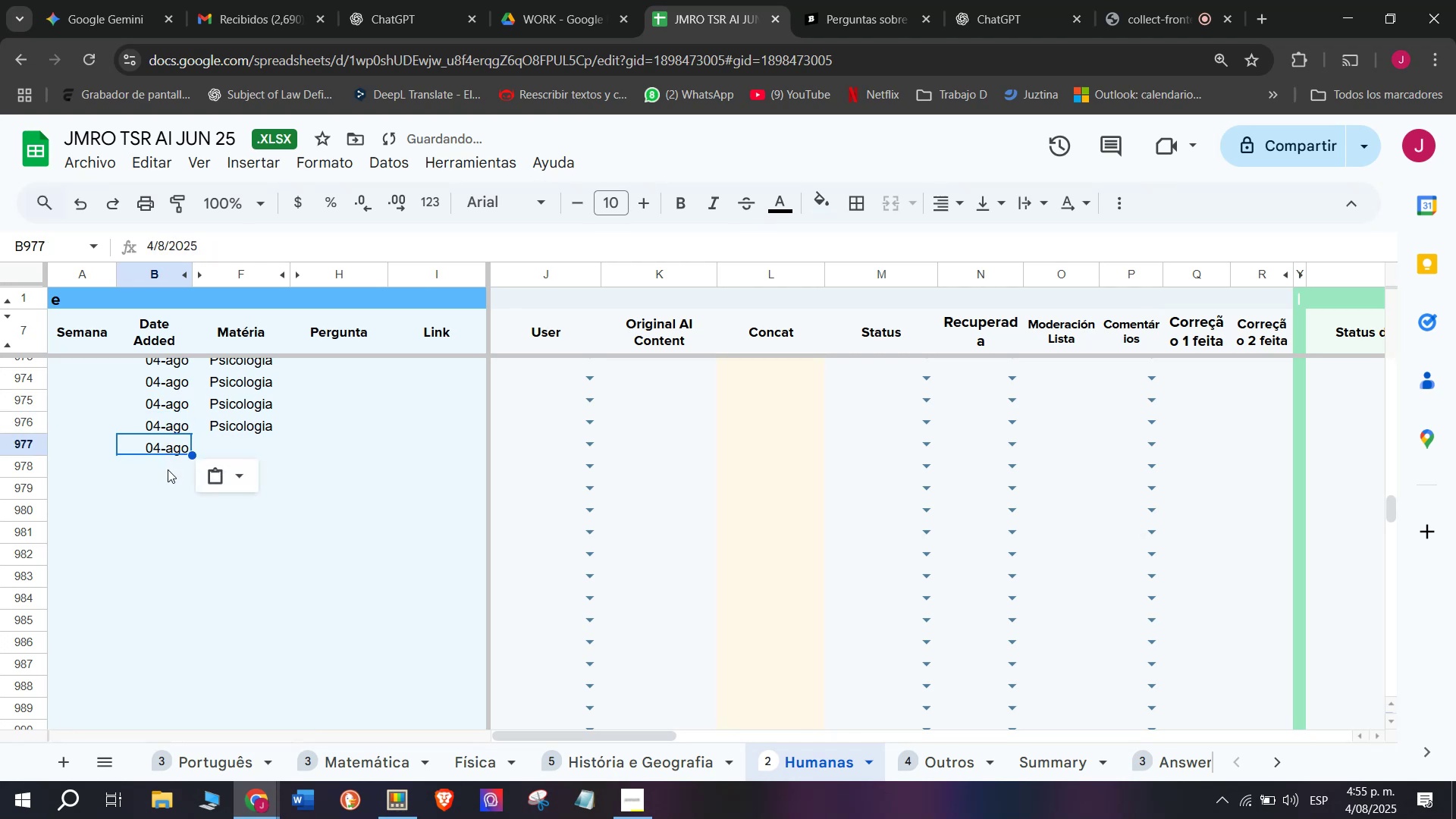 
key(Control+V)
 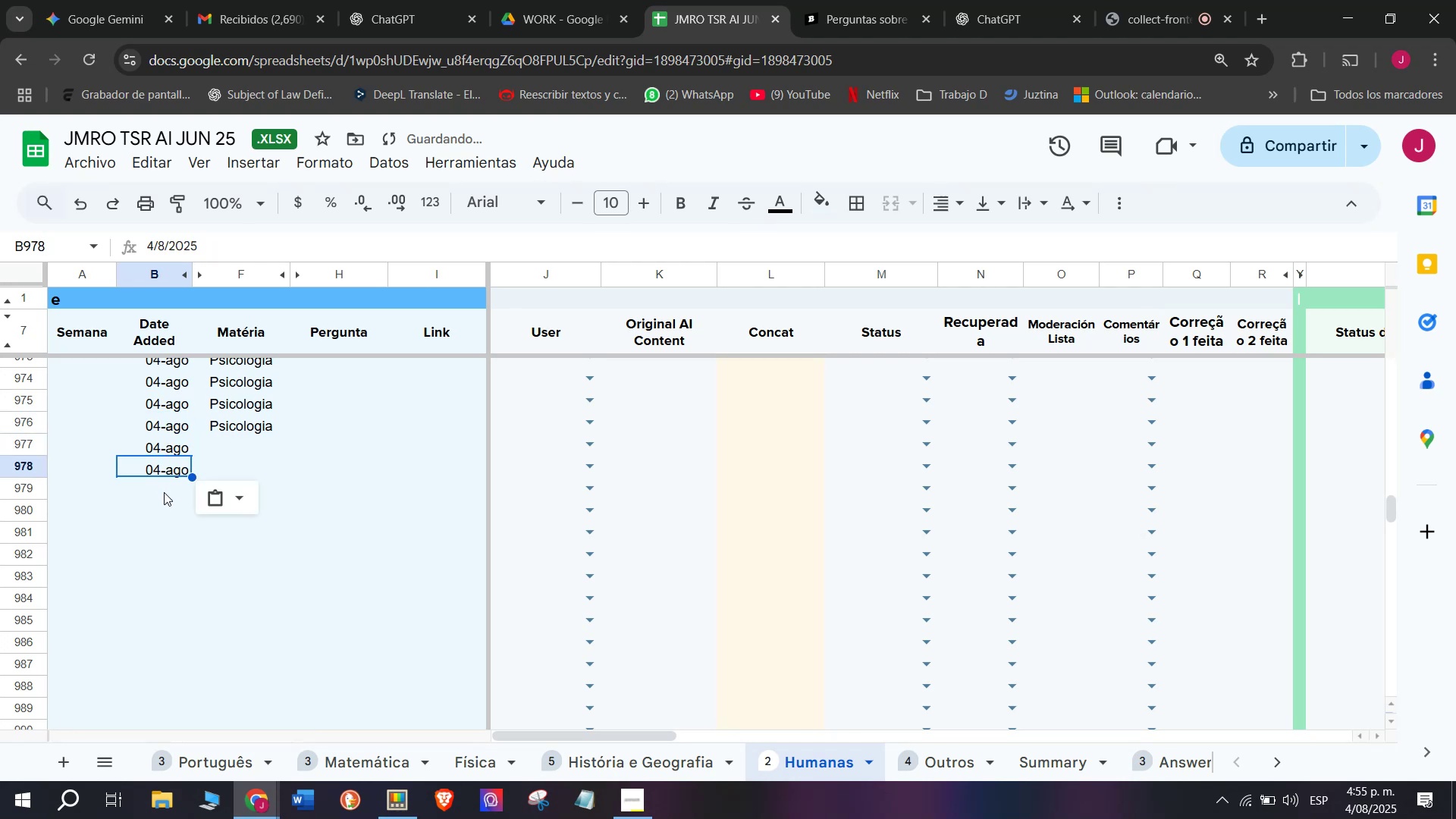 
left_click([164, 492])
 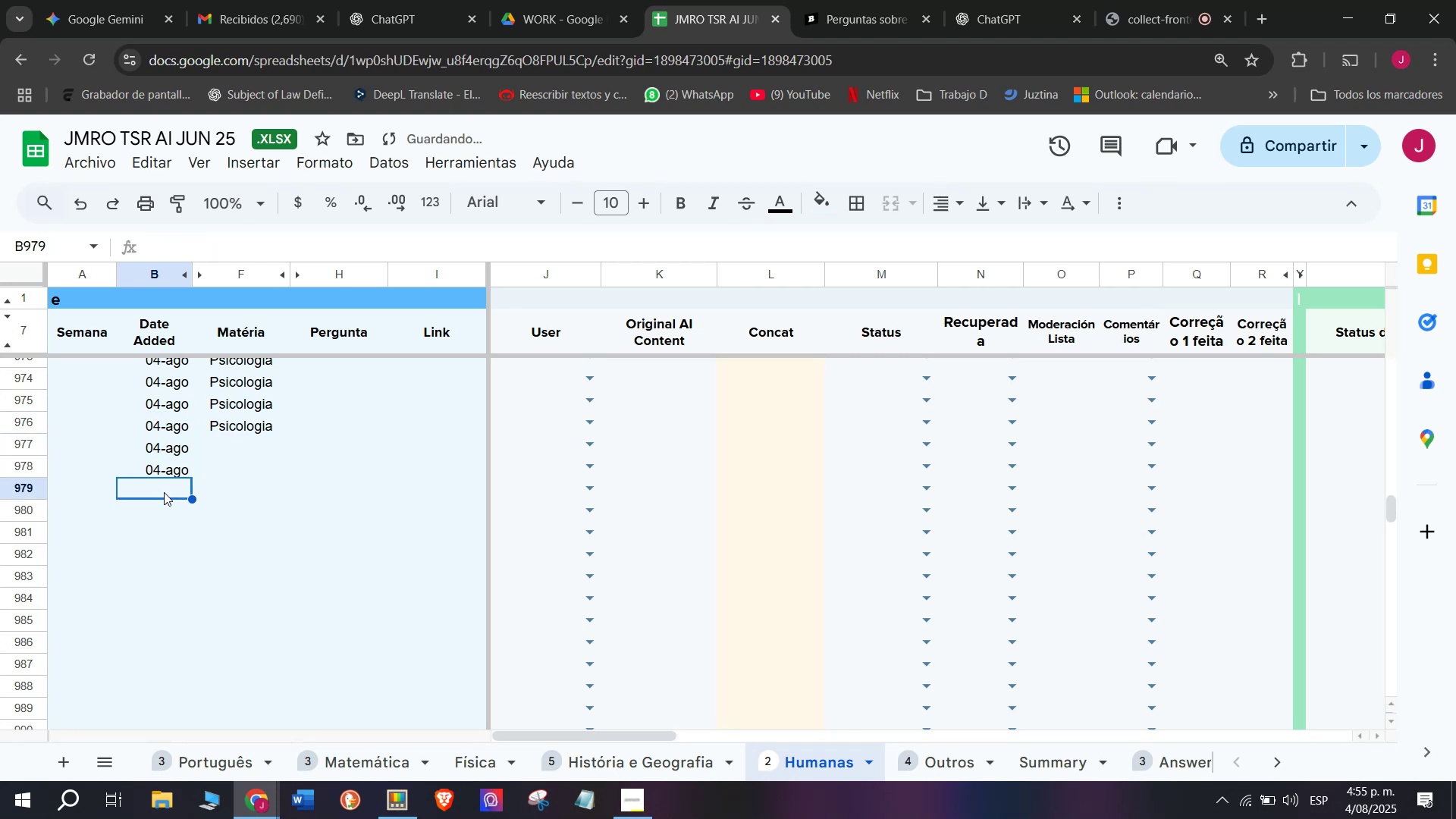 
key(Control+ControlLeft)
 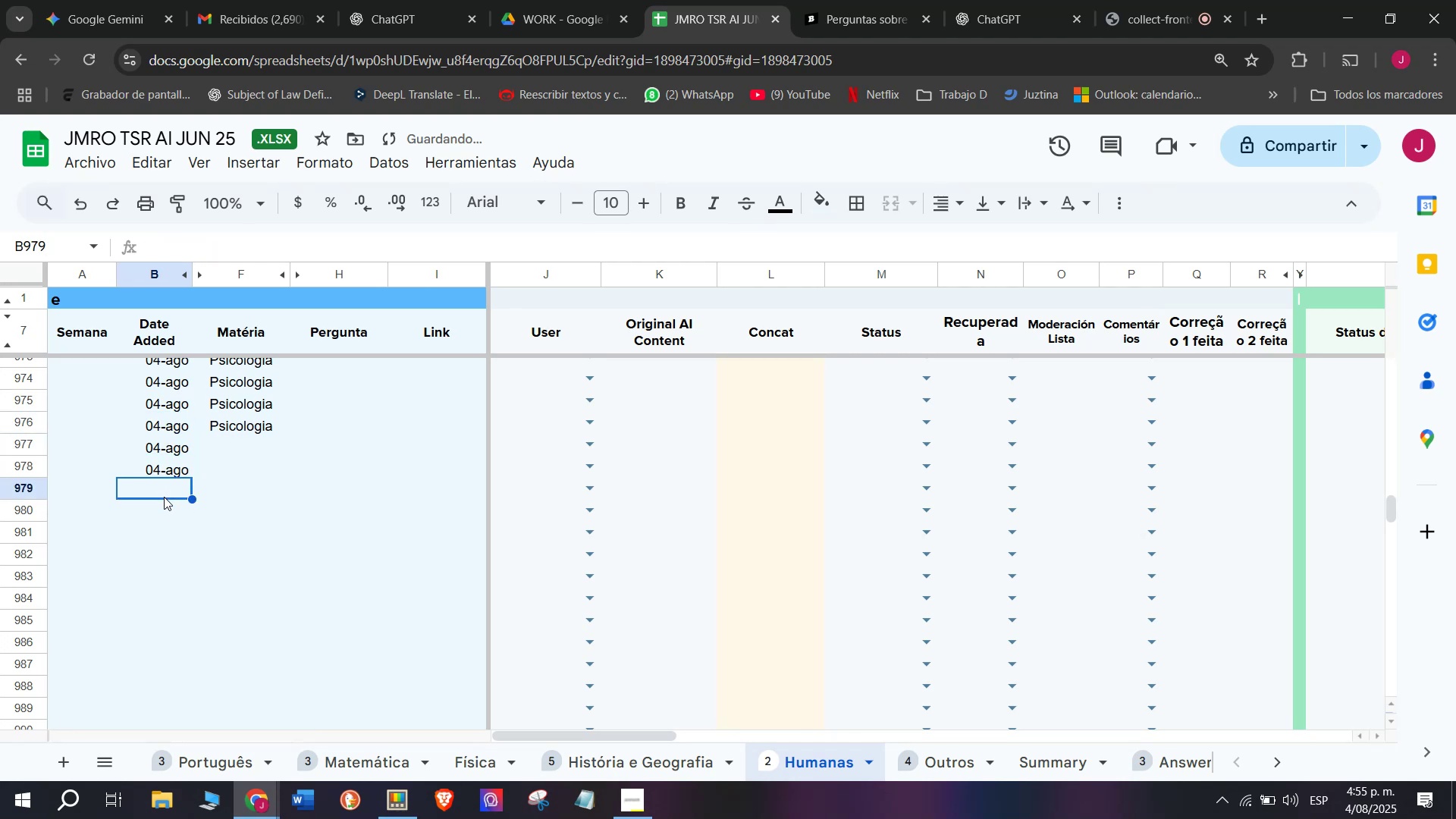 
key(Control+V)
 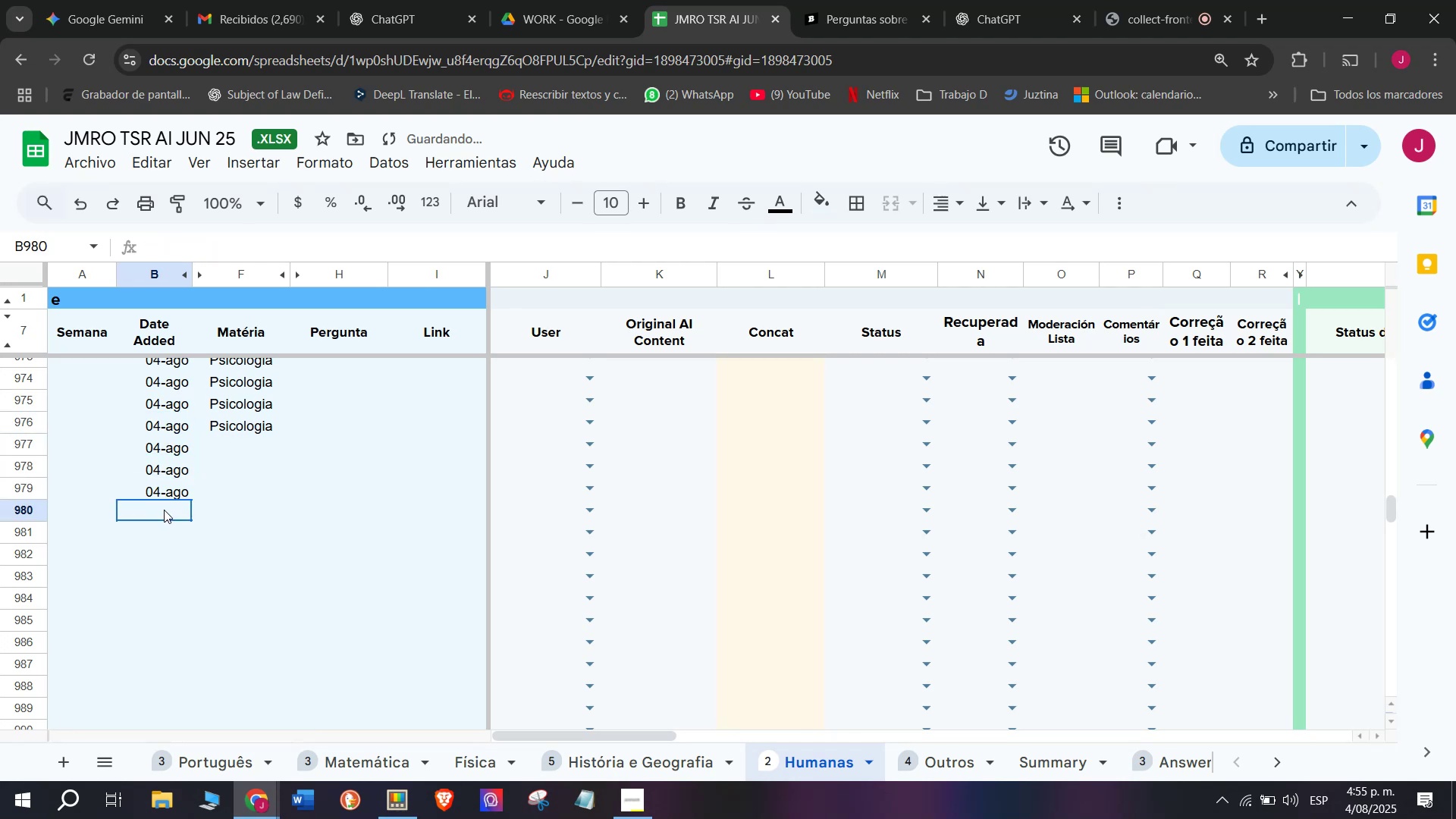 
key(Control+ControlLeft)
 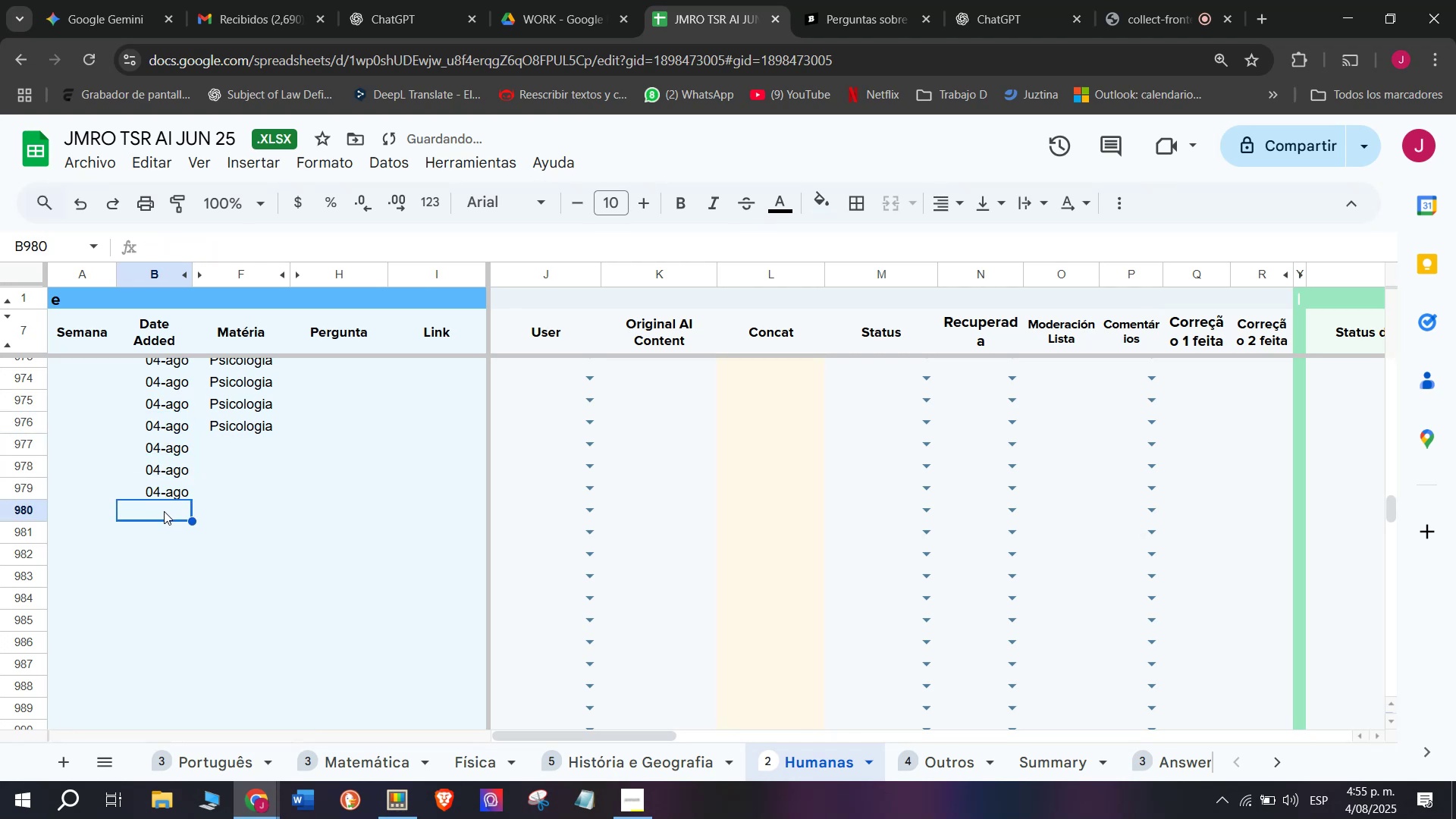 
key(Control+V)
 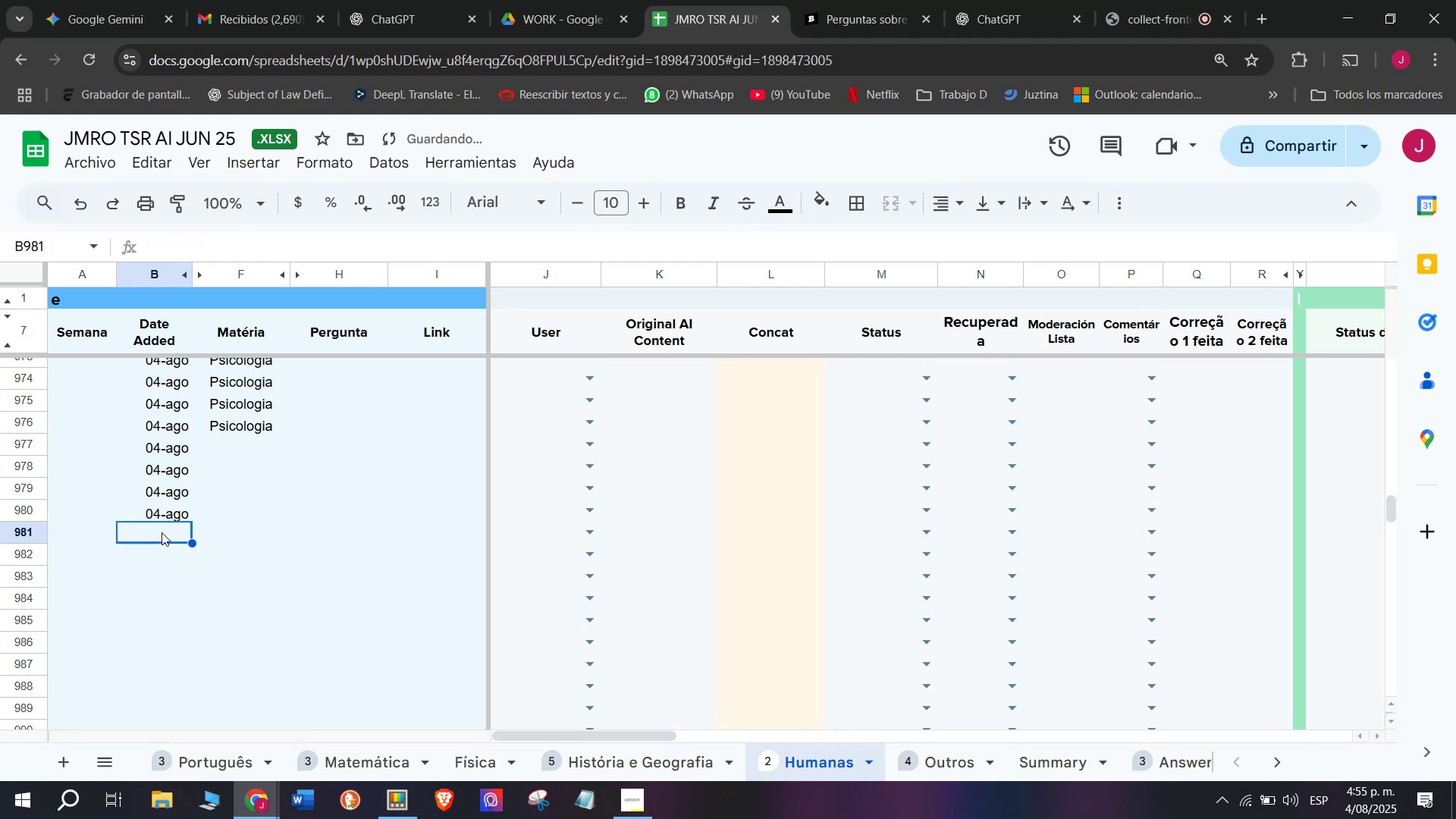 
key(Control+V)
 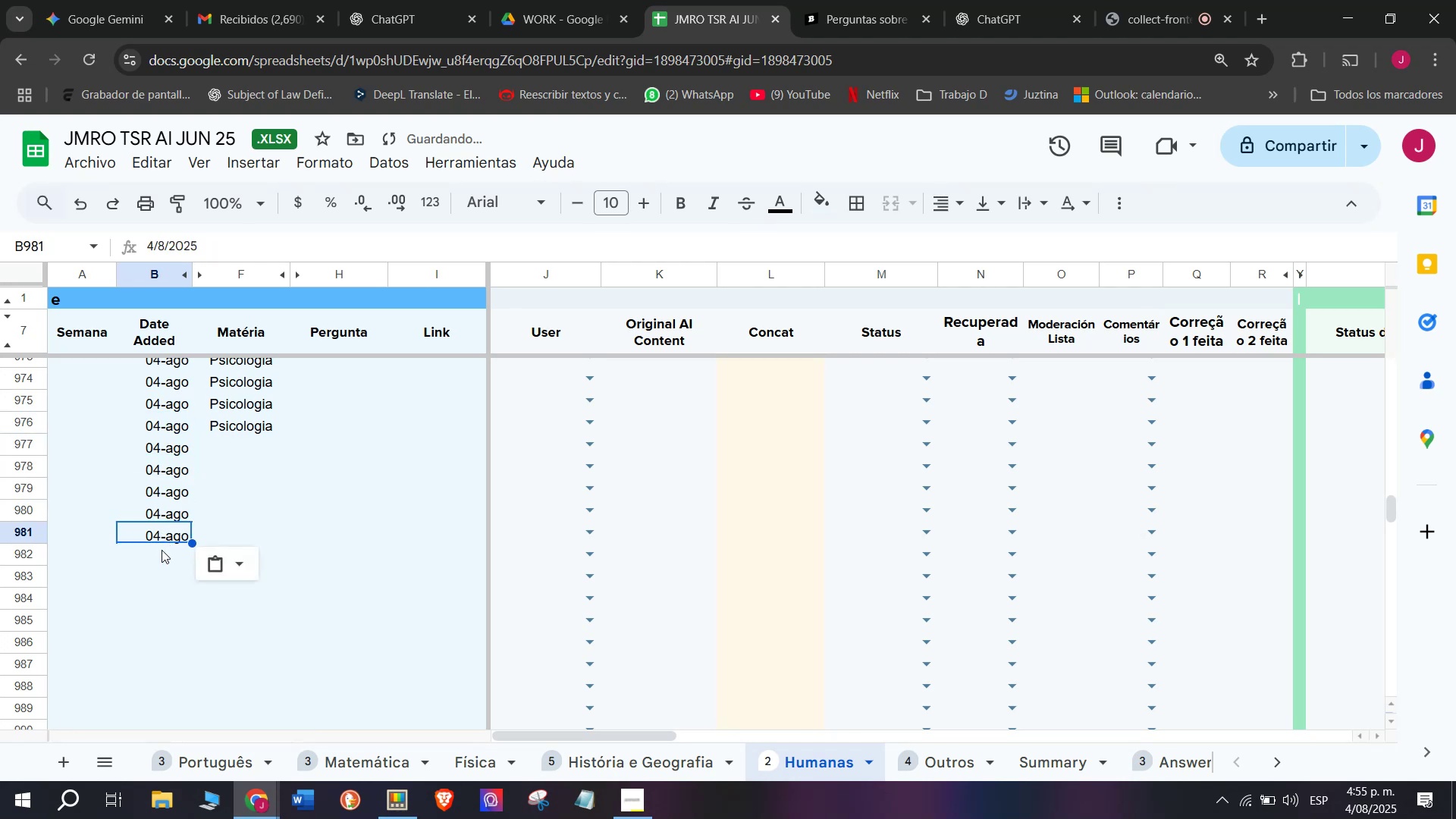 
left_click([162, 550])
 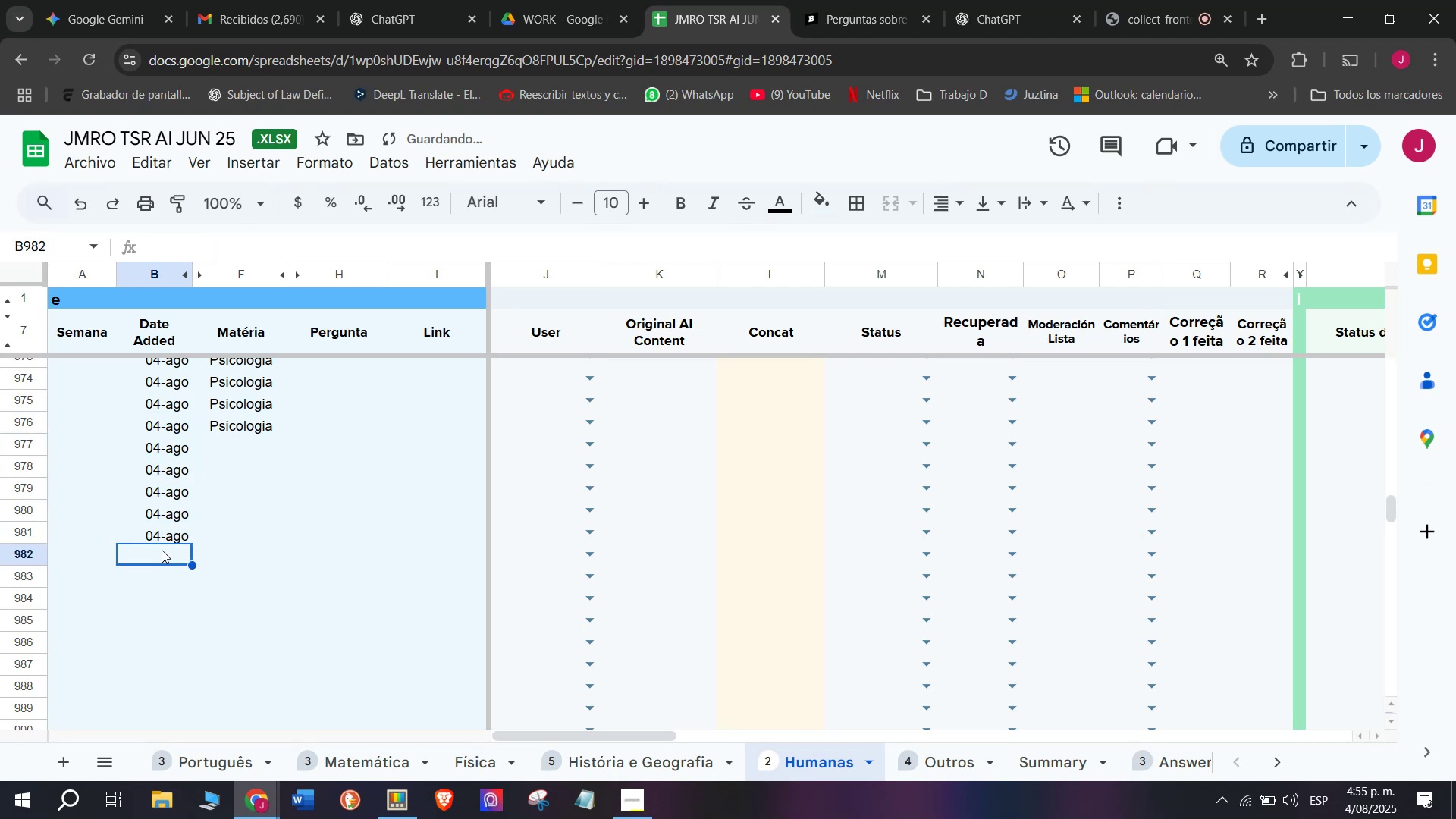 
key(Control+ControlLeft)
 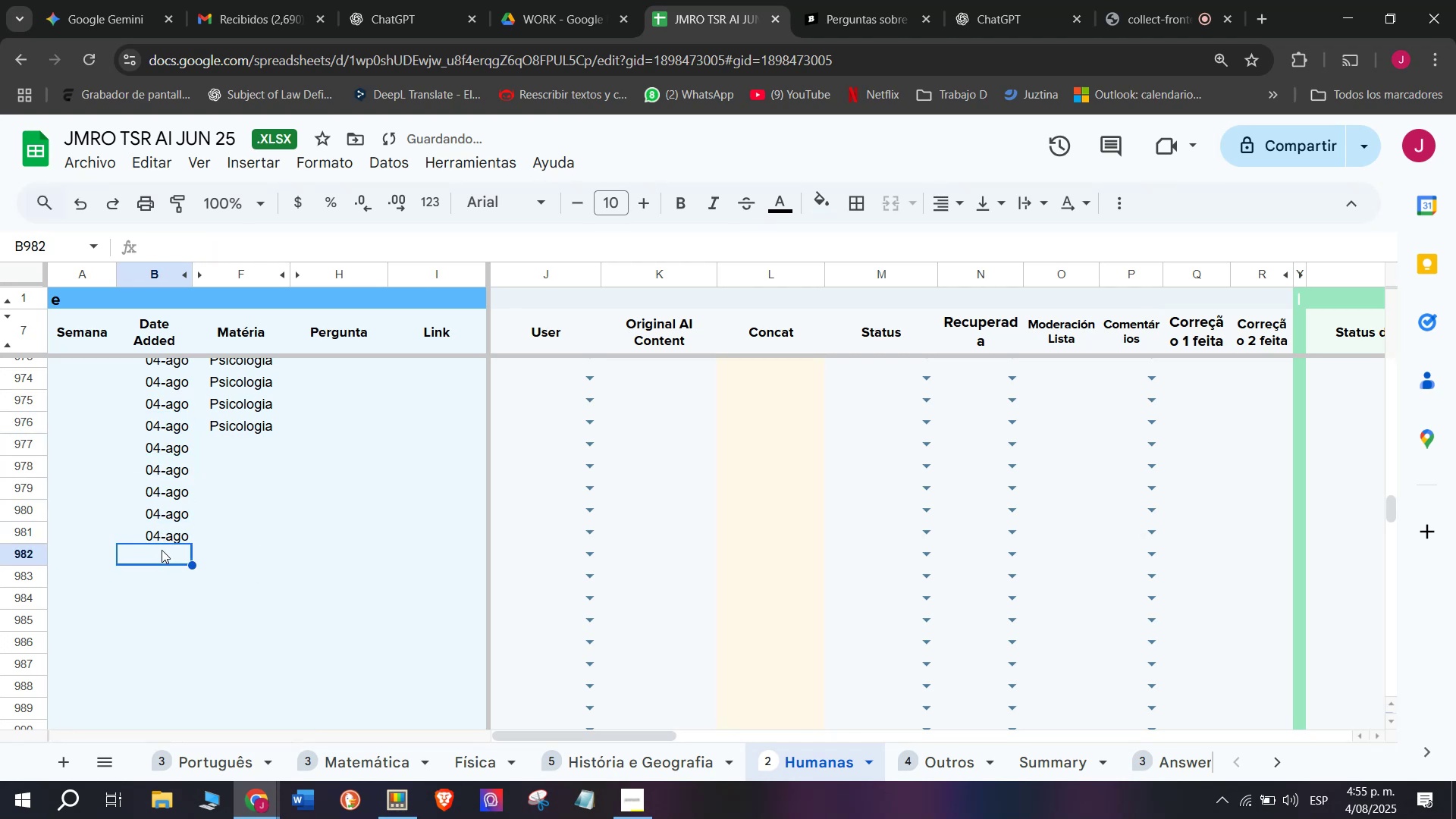 
key(Control+V)
 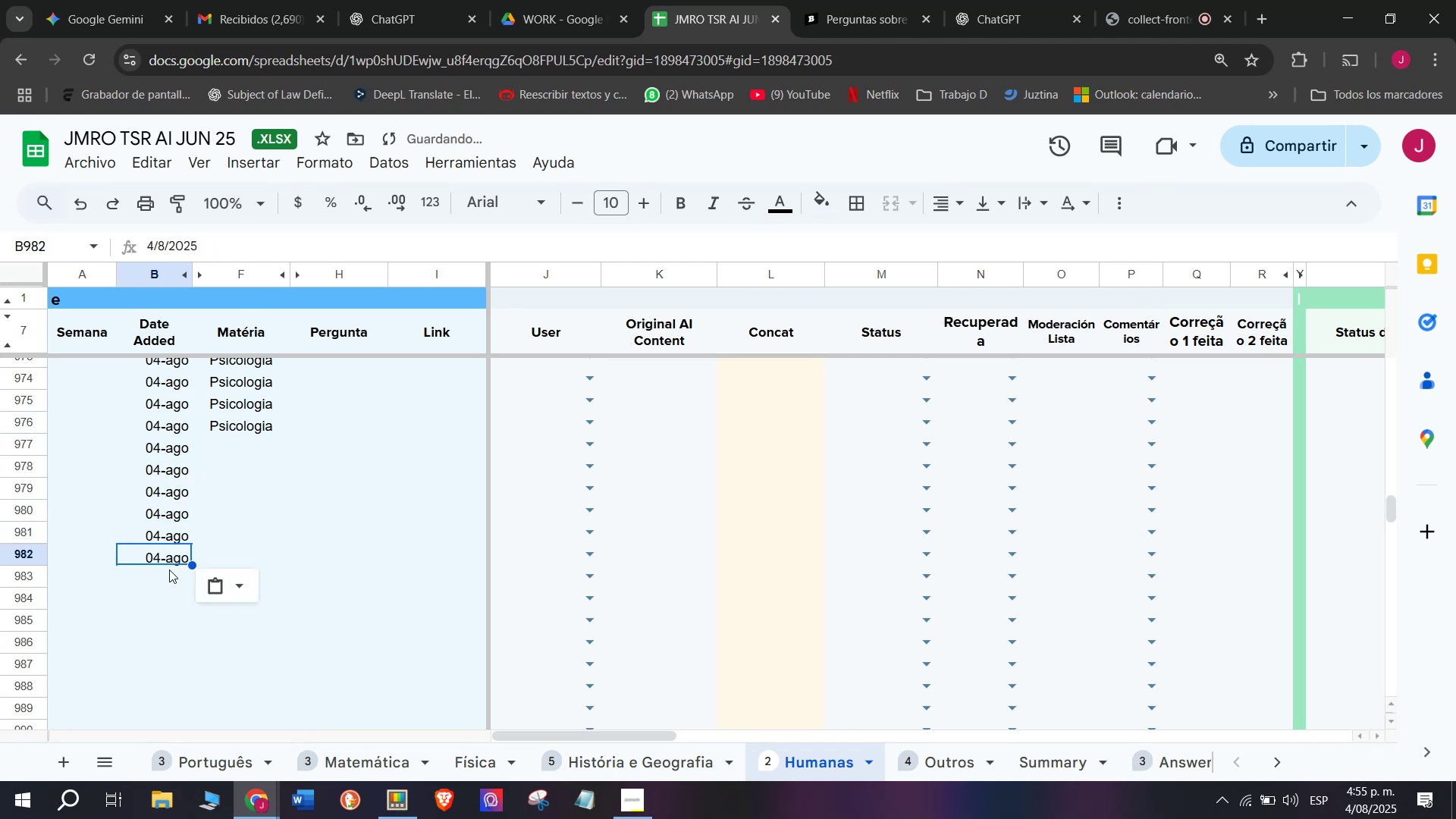 
left_click([169, 566])
 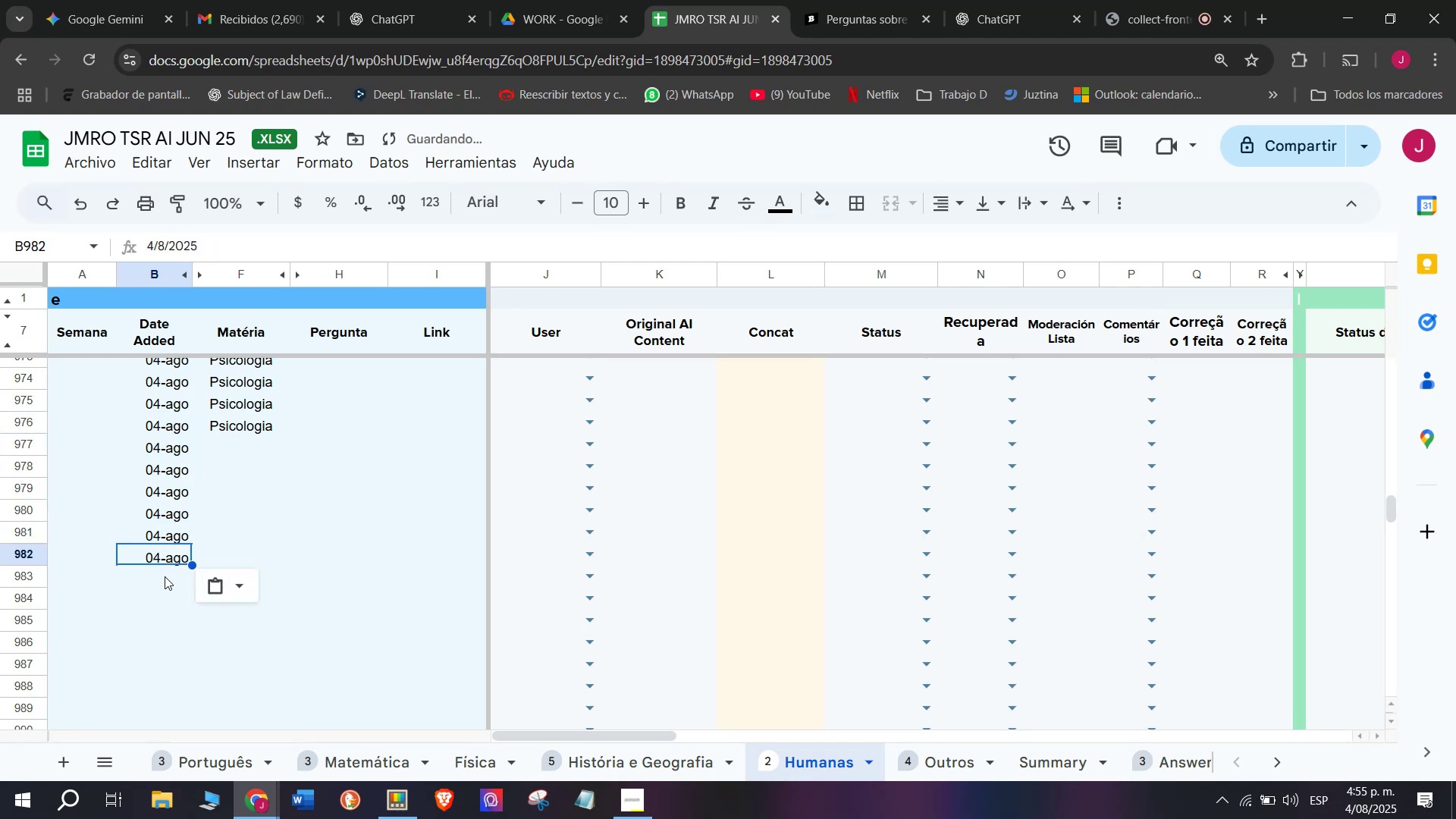 
left_click([165, 576])
 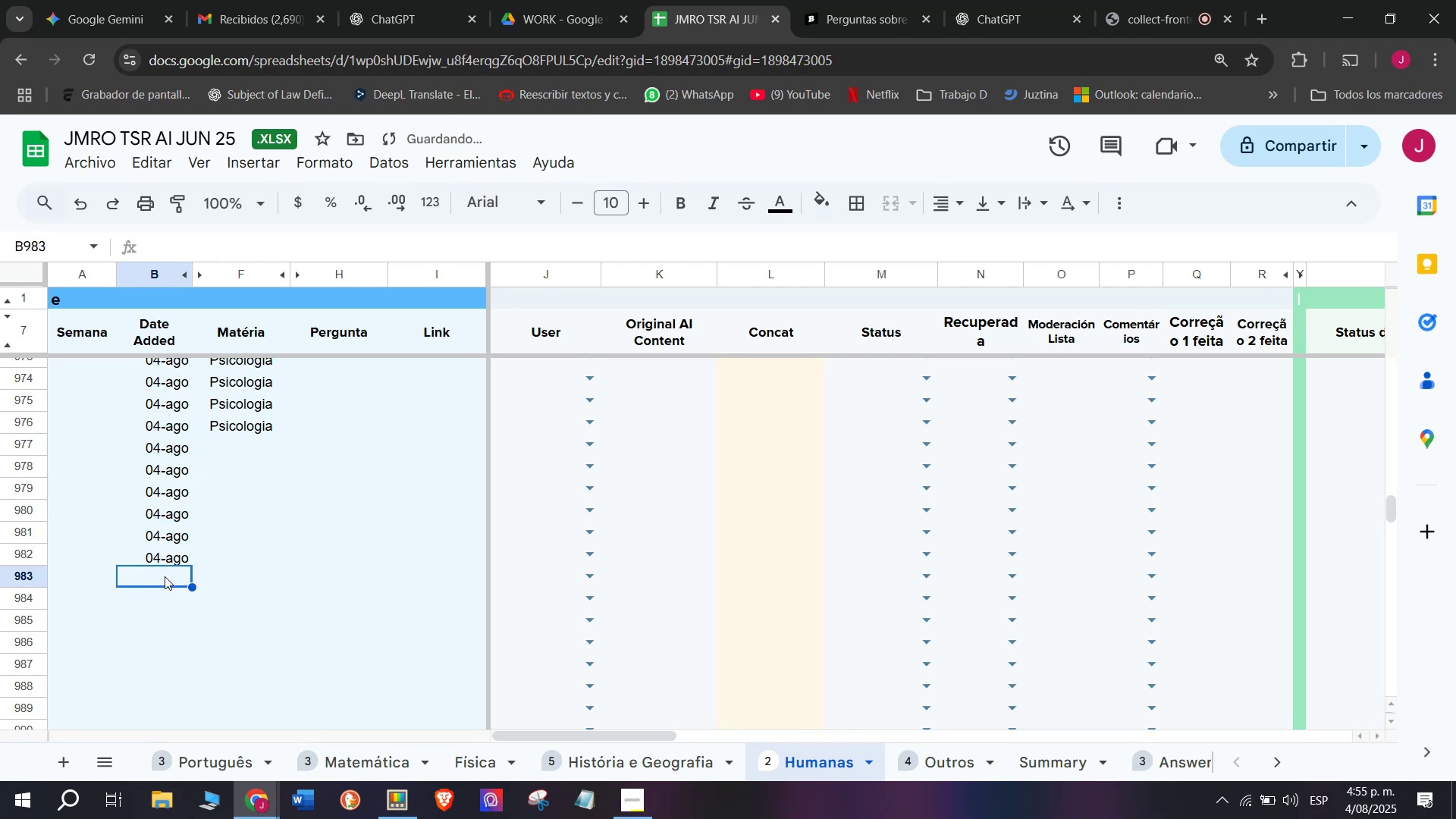 
key(Control+ControlLeft)
 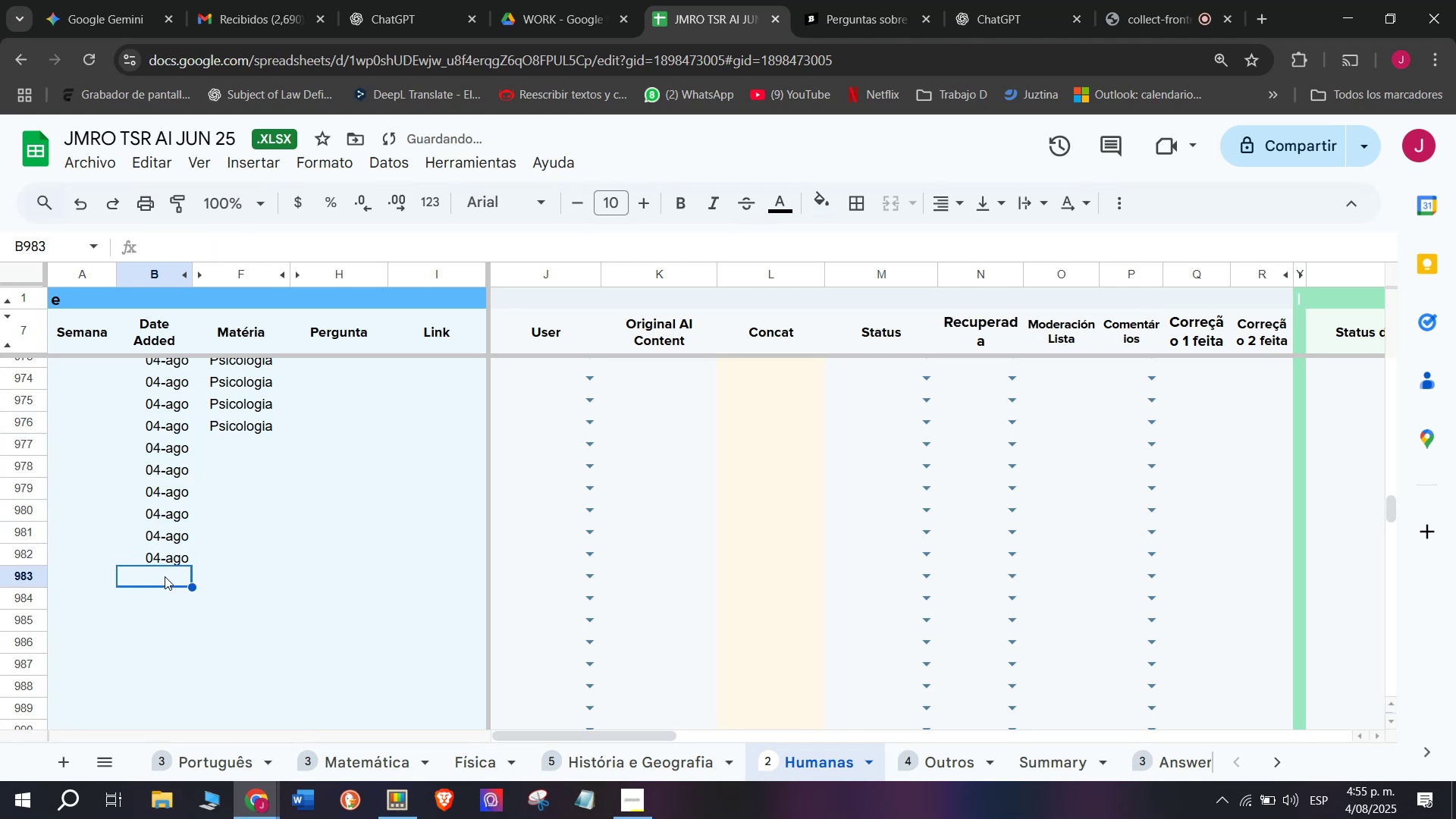 
key(Control+V)
 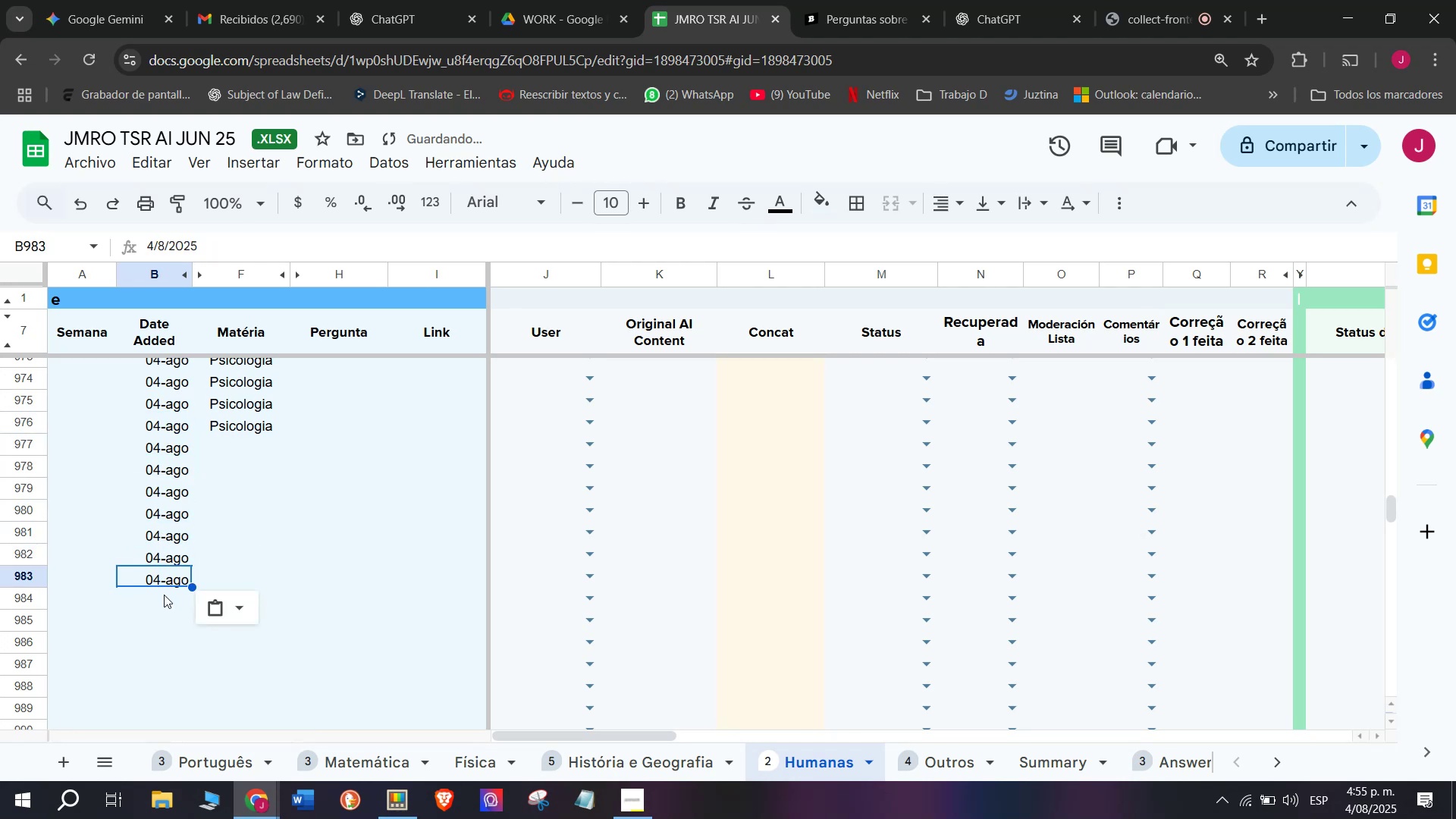 
key(Control+ControlLeft)
 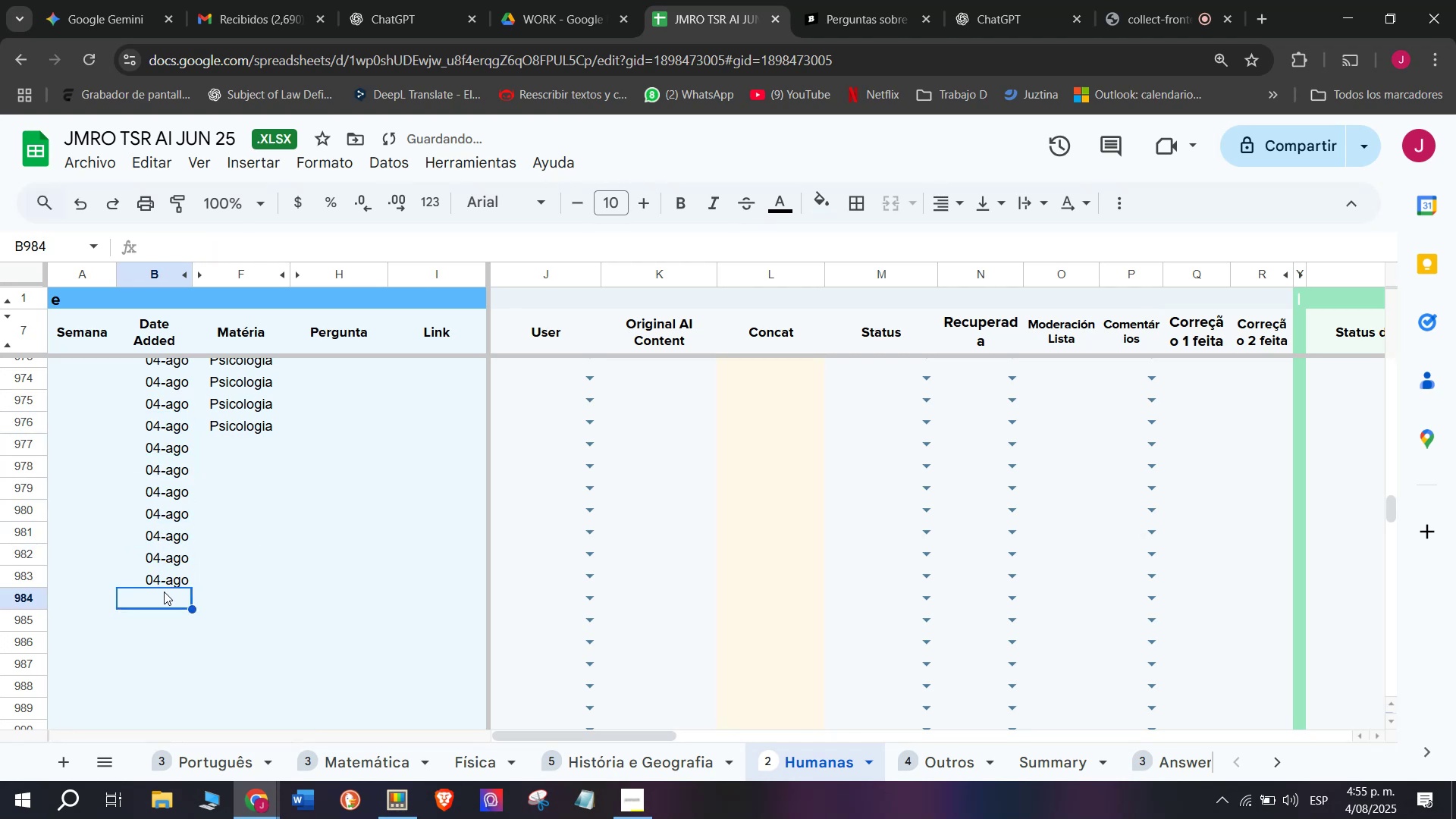 
key(Control+V)
 